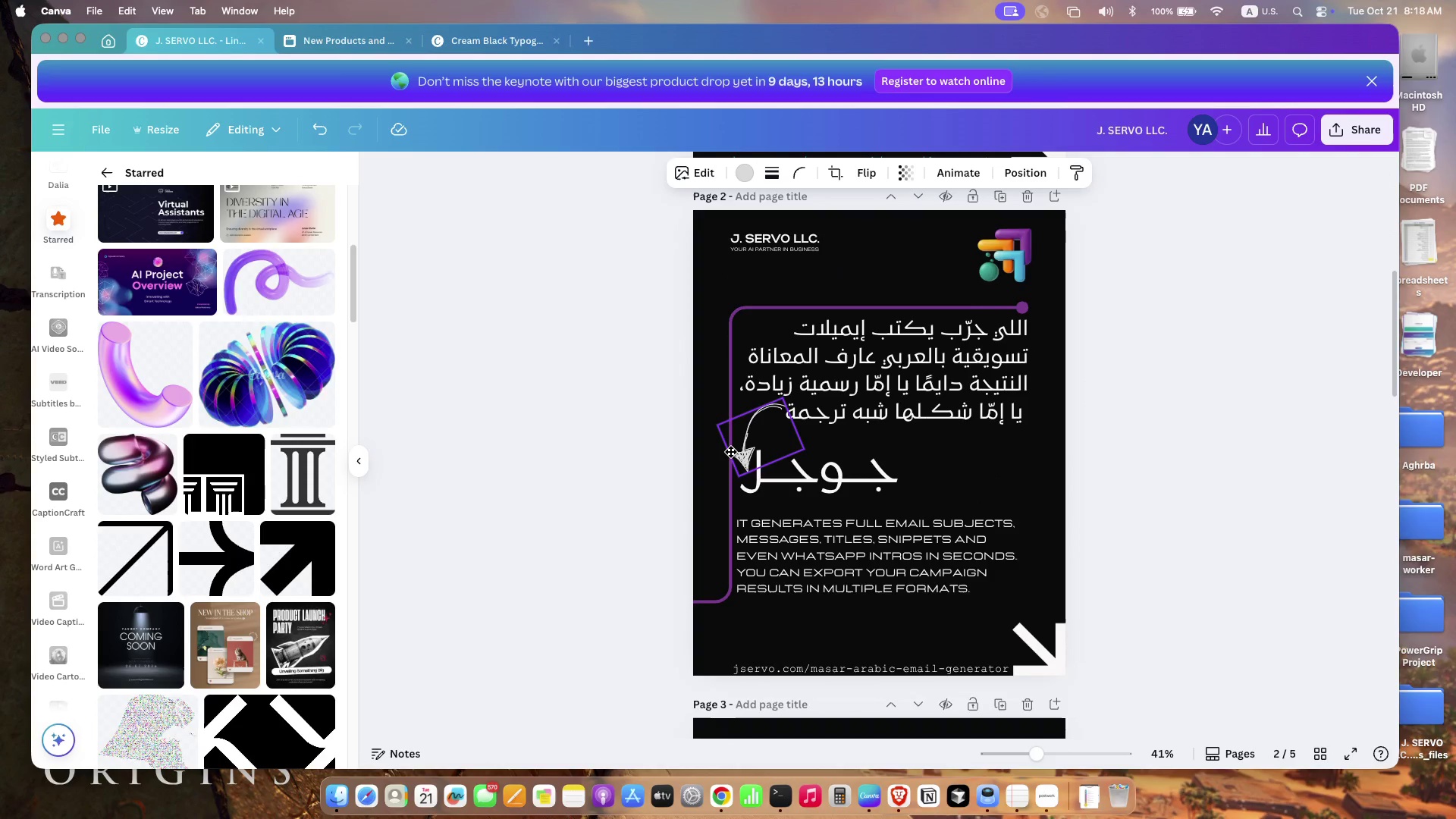 
left_click_drag(start_coordinate=[798, 447], to_coordinate=[780, 438])
 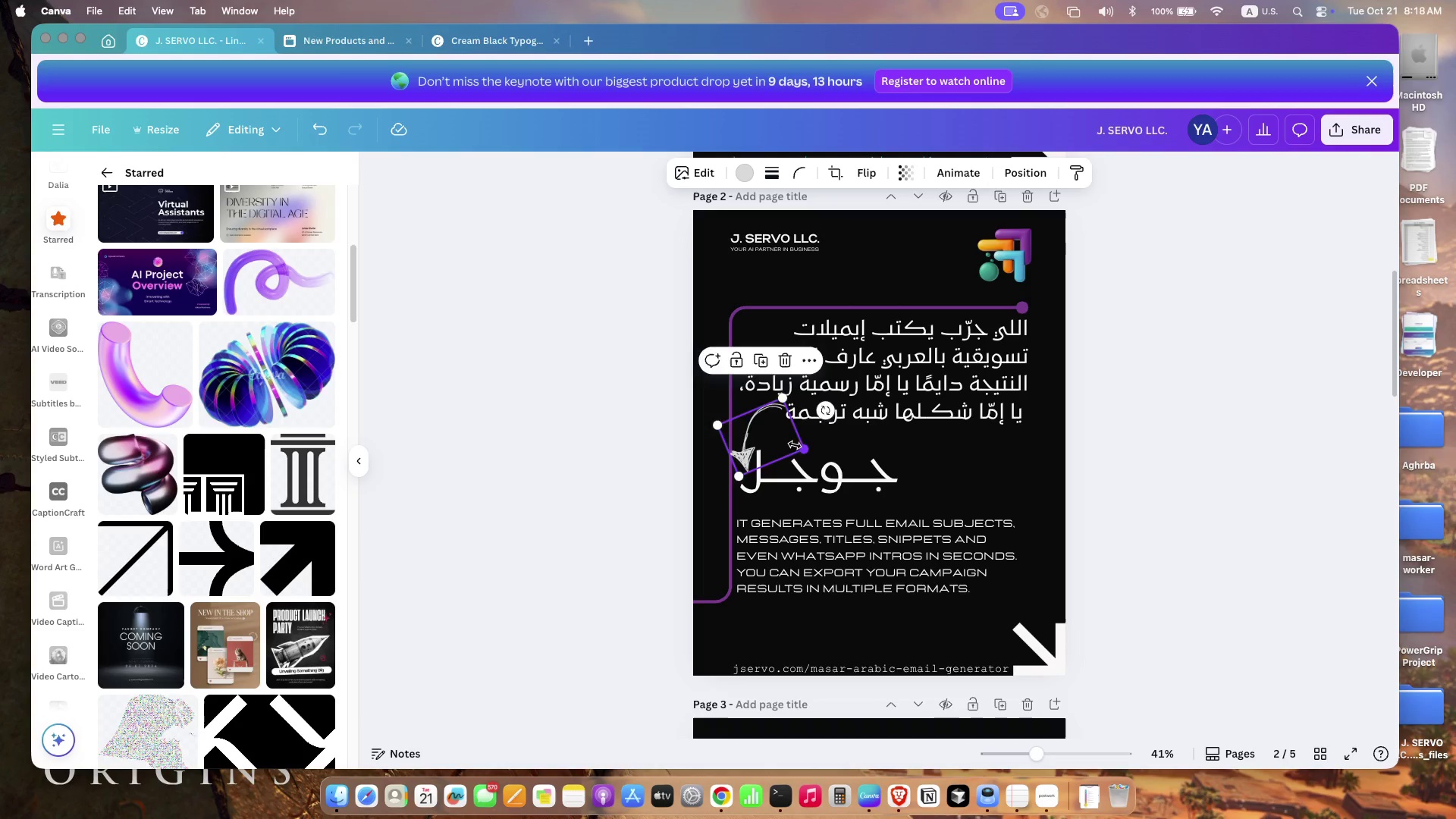 
left_click_drag(start_coordinate=[765, 436], to_coordinate=[770, 432])
 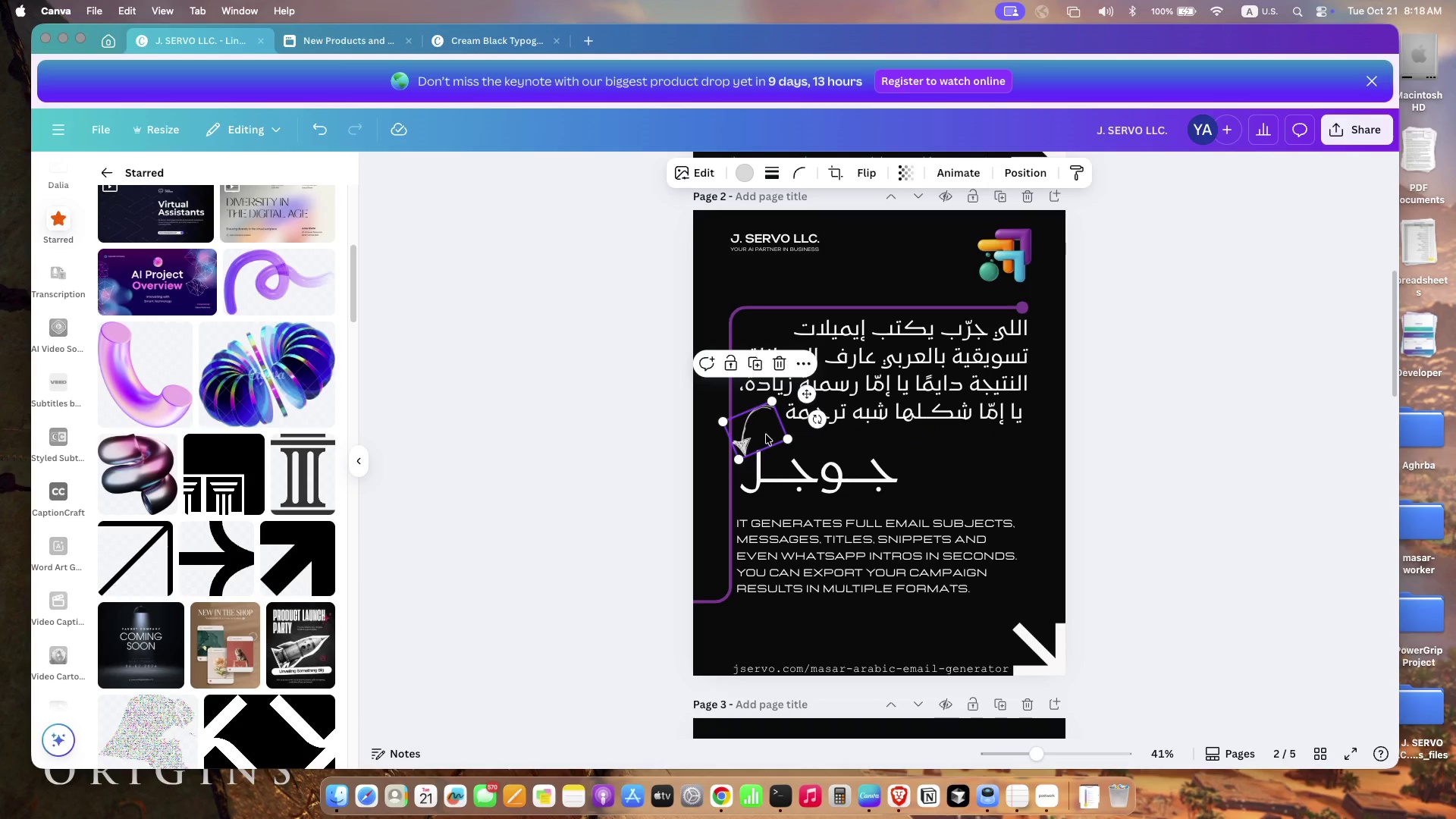 
left_click([544, 477])
 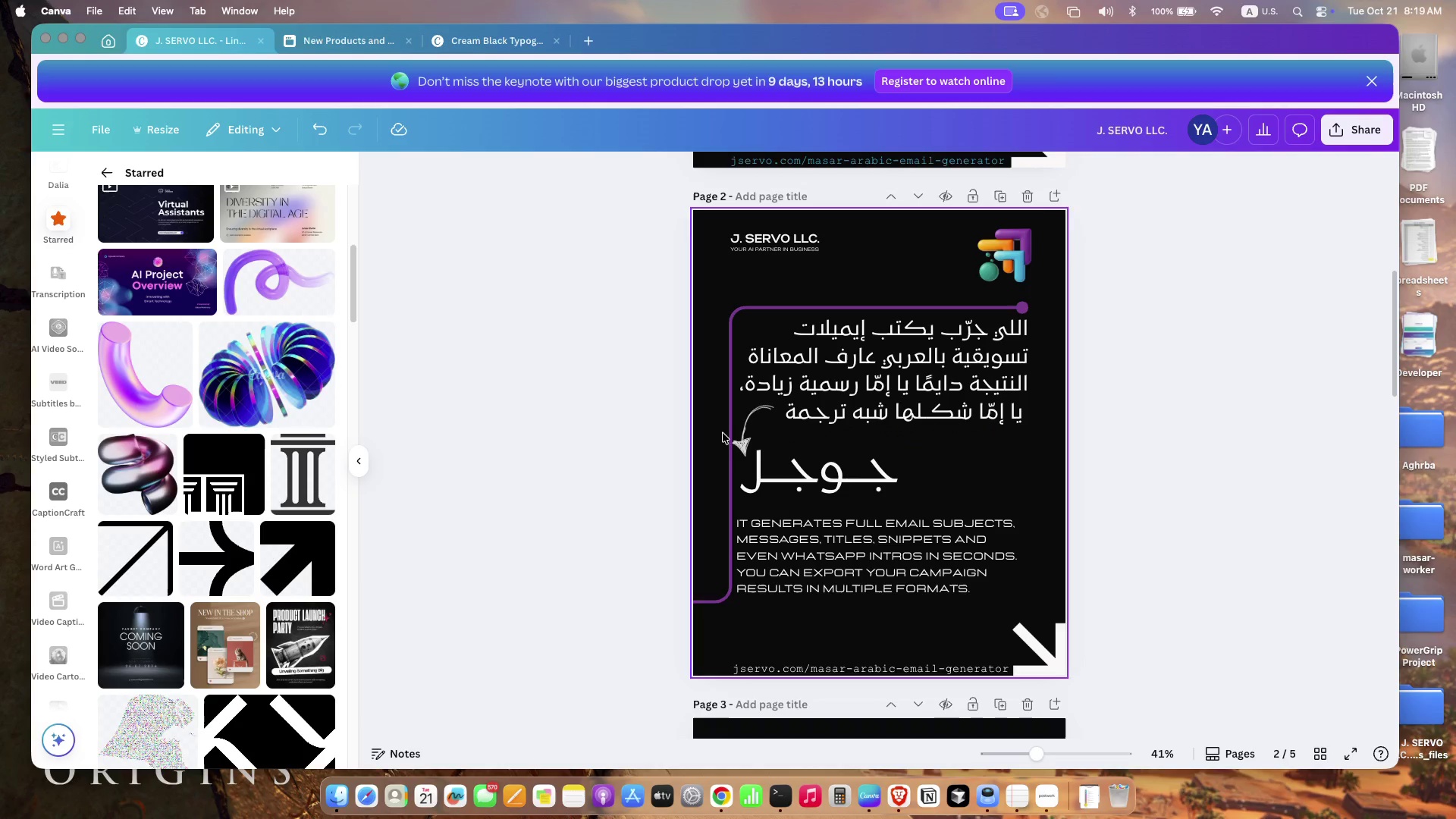 
left_click([749, 434])
 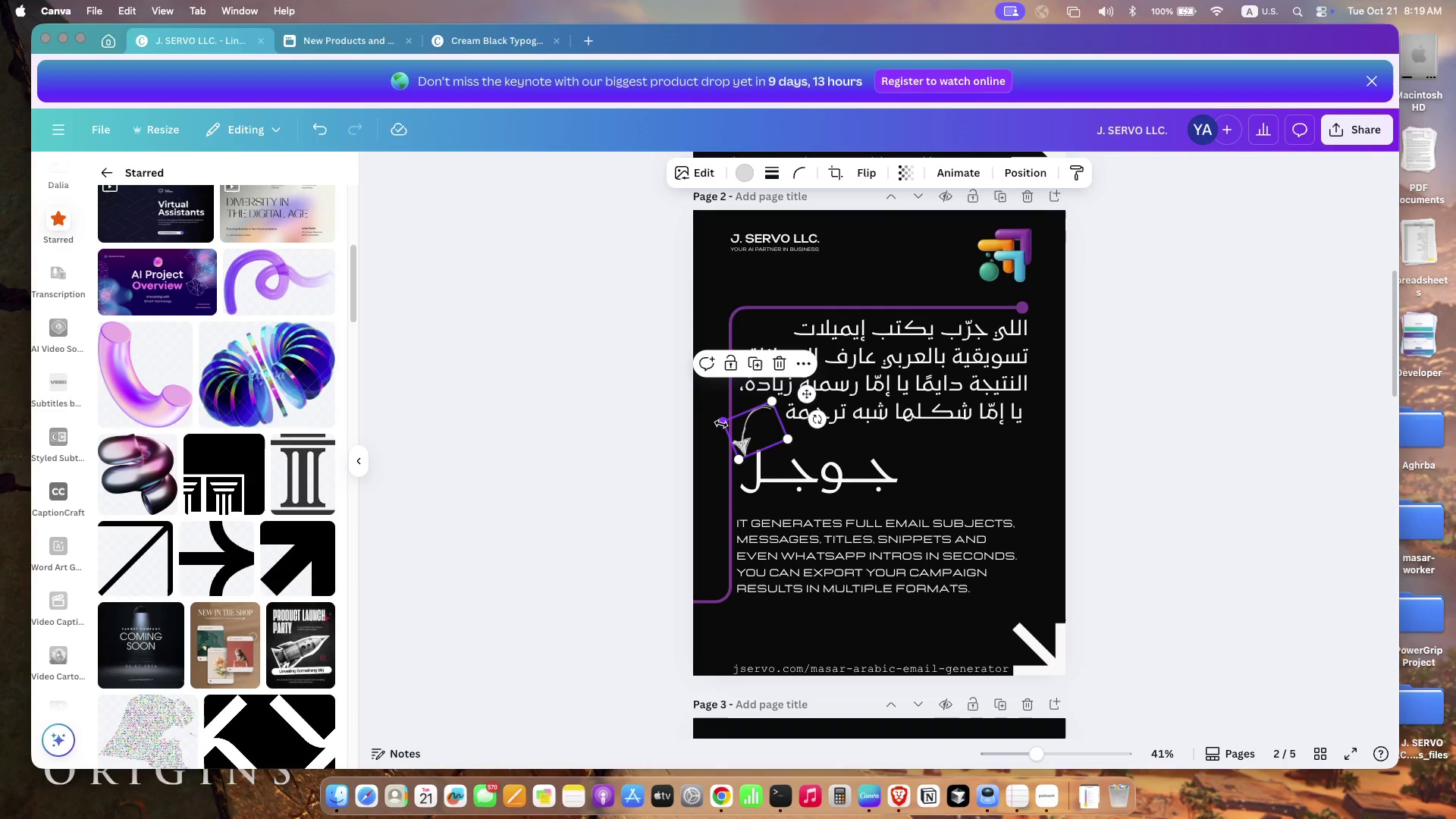 
left_click_drag(start_coordinate=[722, 423], to_coordinate=[726, 423])
 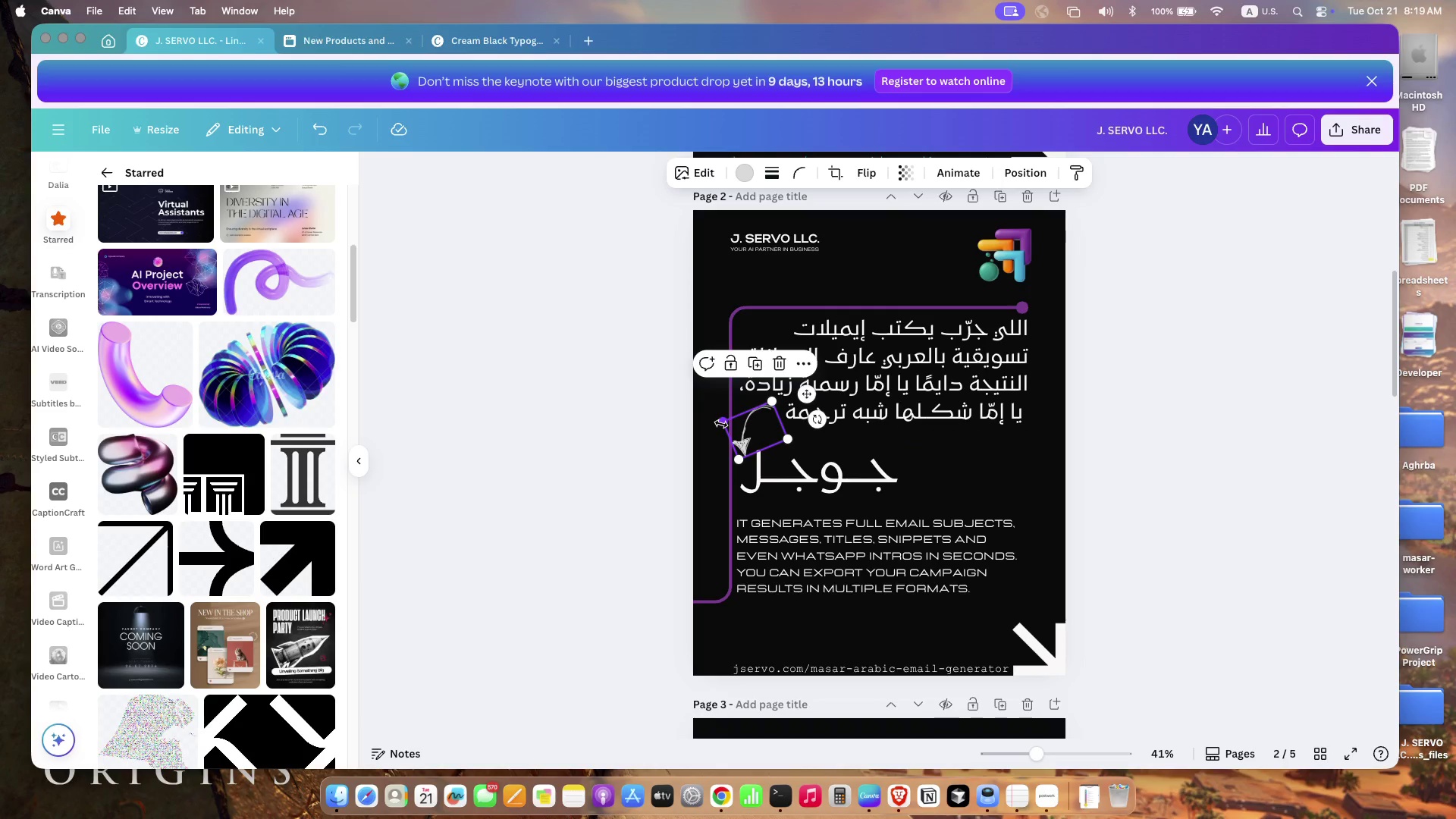 
left_click_drag(start_coordinate=[755, 434], to_coordinate=[751, 431])
 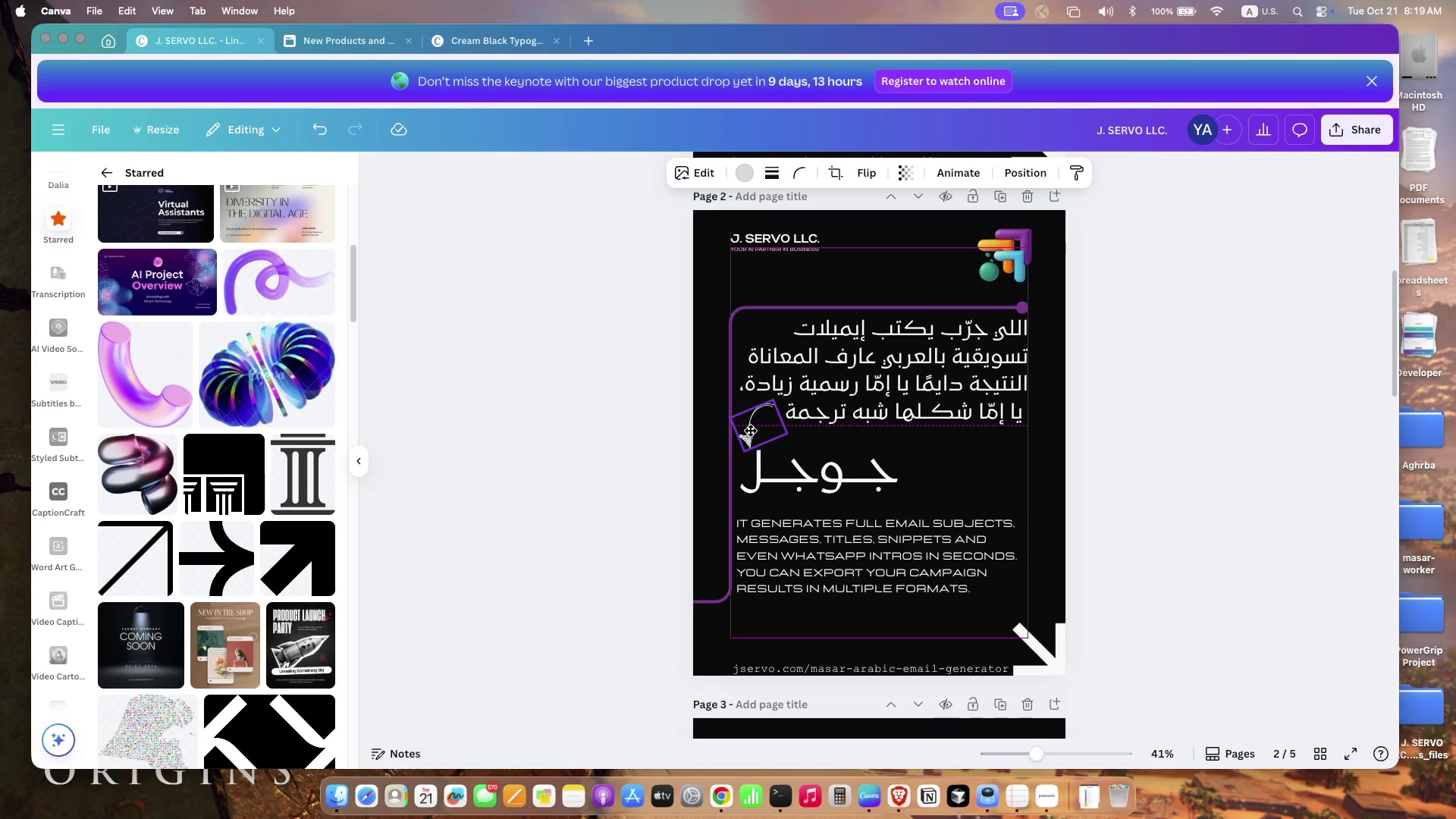 
left_click_drag(start_coordinate=[846, 485], to_coordinate=[849, 474])
 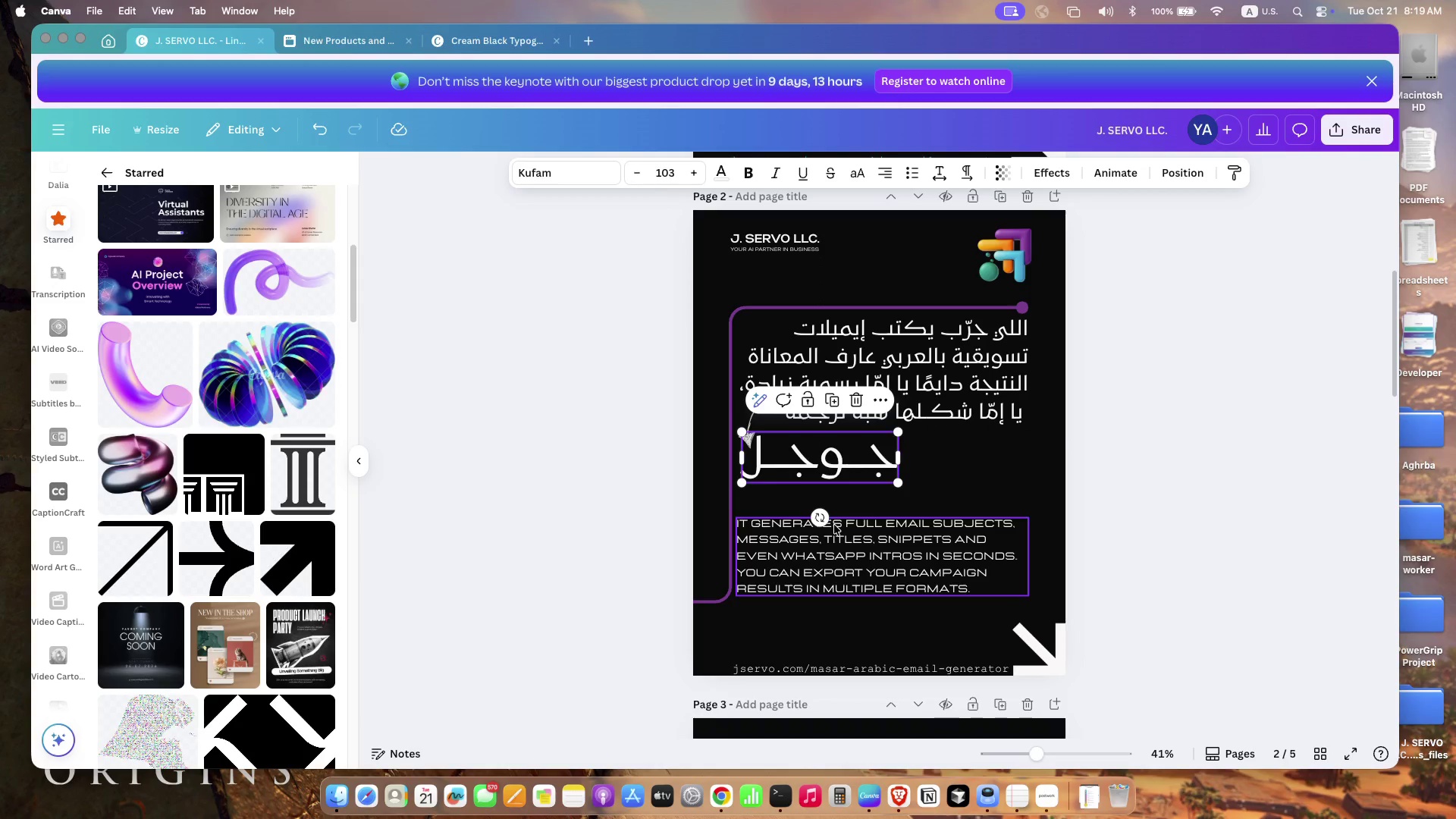 
left_click([818, 536])
 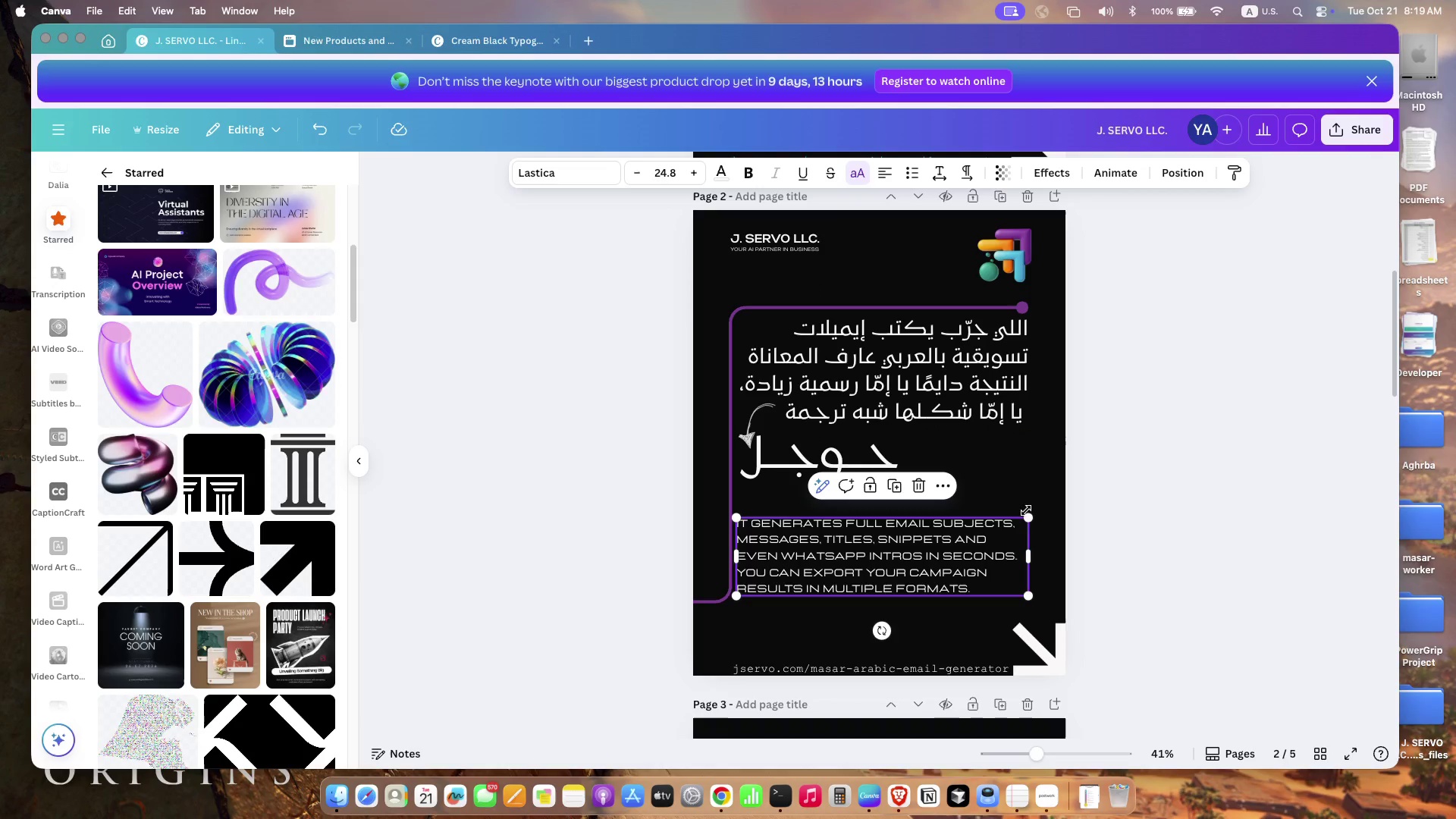 
left_click_drag(start_coordinate=[973, 538], to_coordinate=[973, 531])
 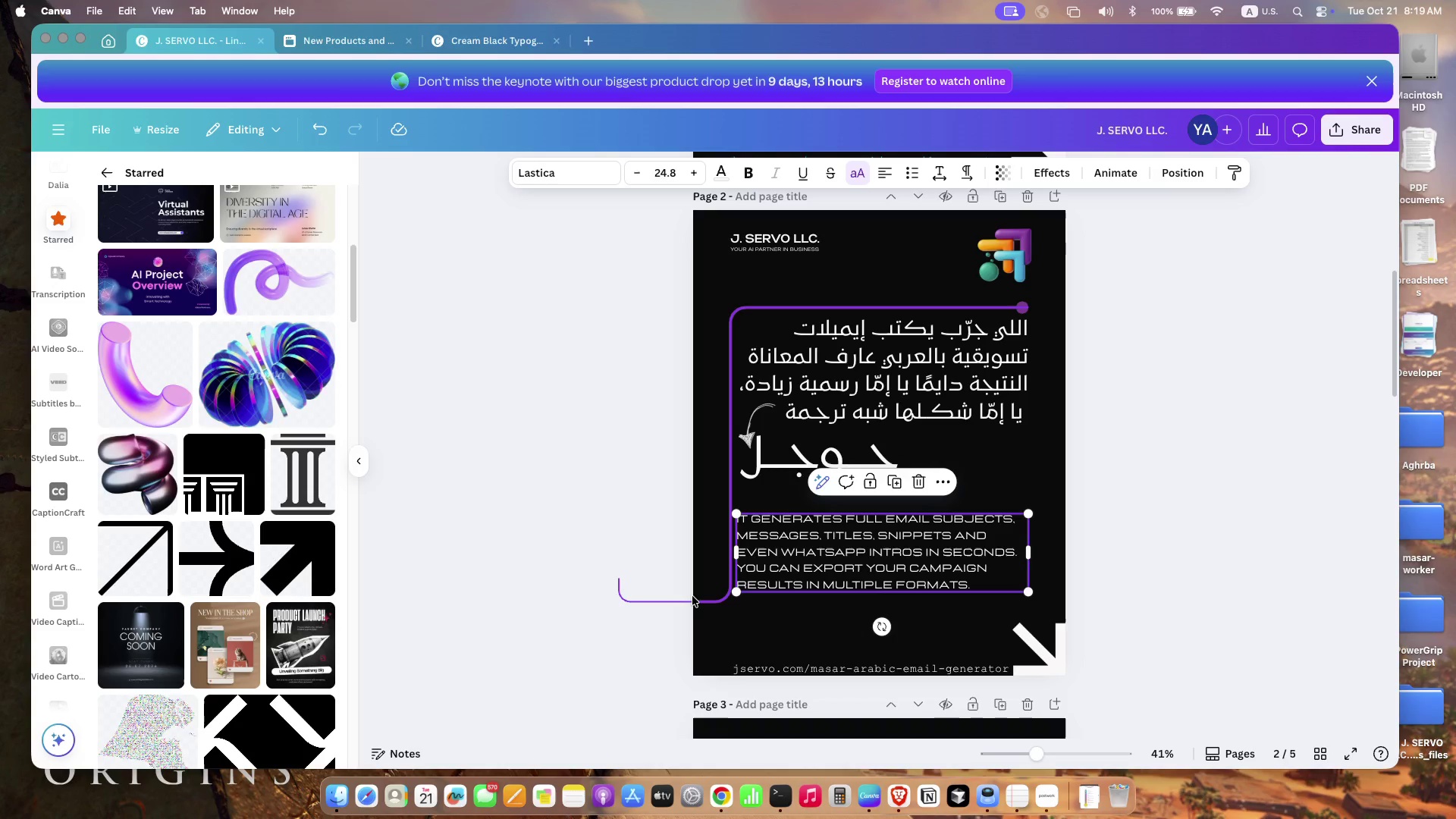 
left_click([700, 598])
 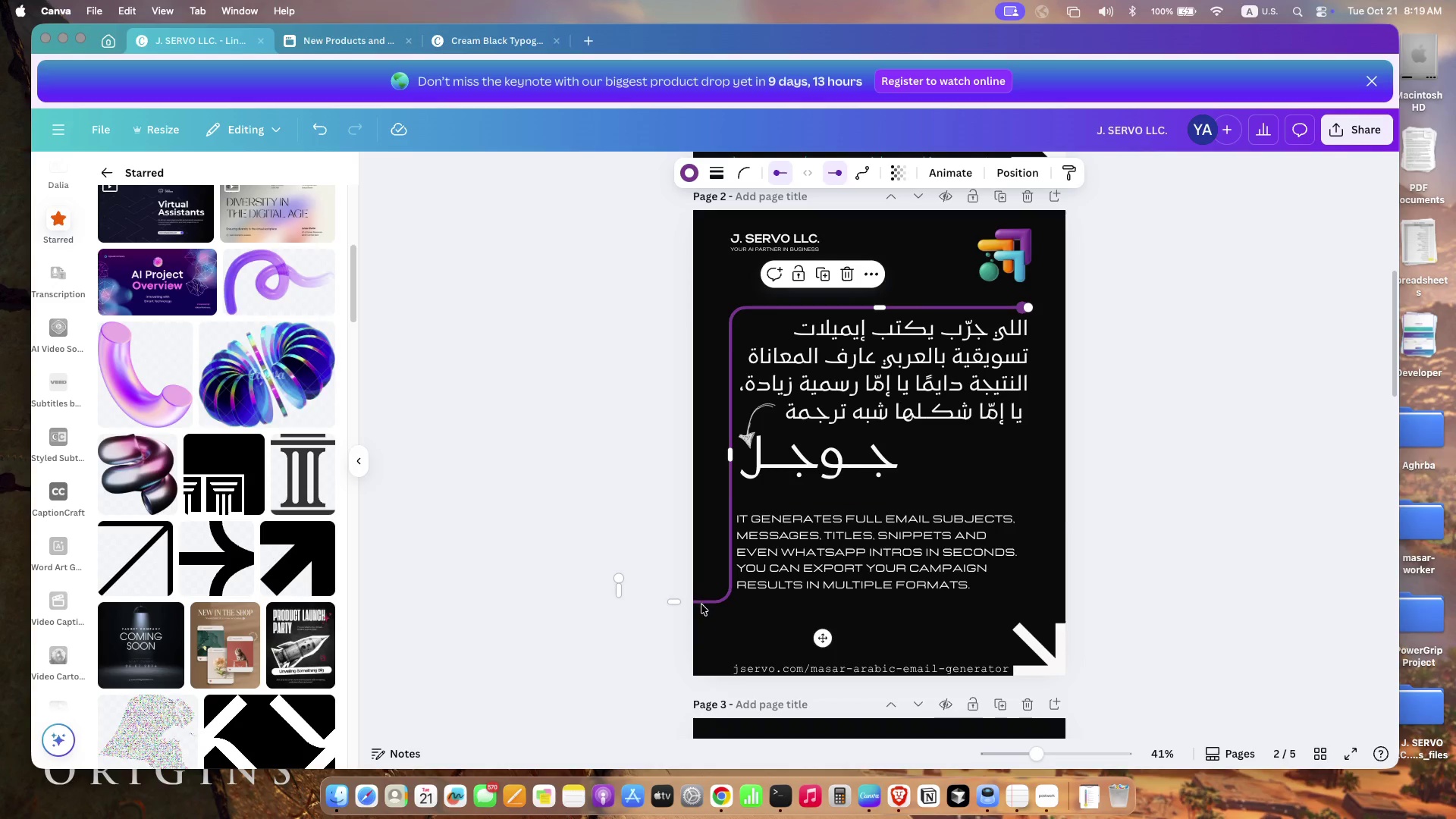 
left_click_drag(start_coordinate=[674, 604], to_coordinate=[676, 598])
 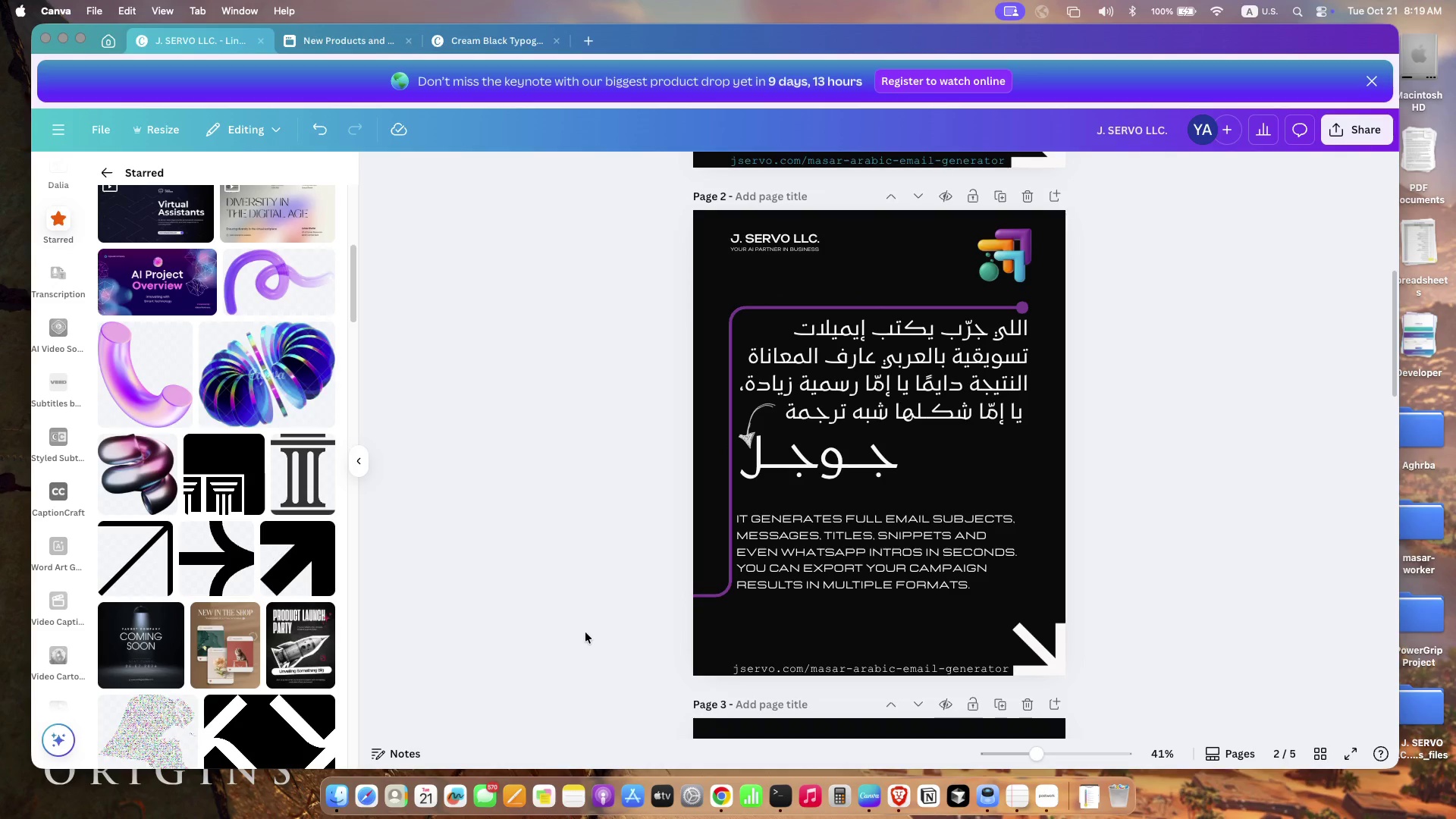 
wait(9.29)
 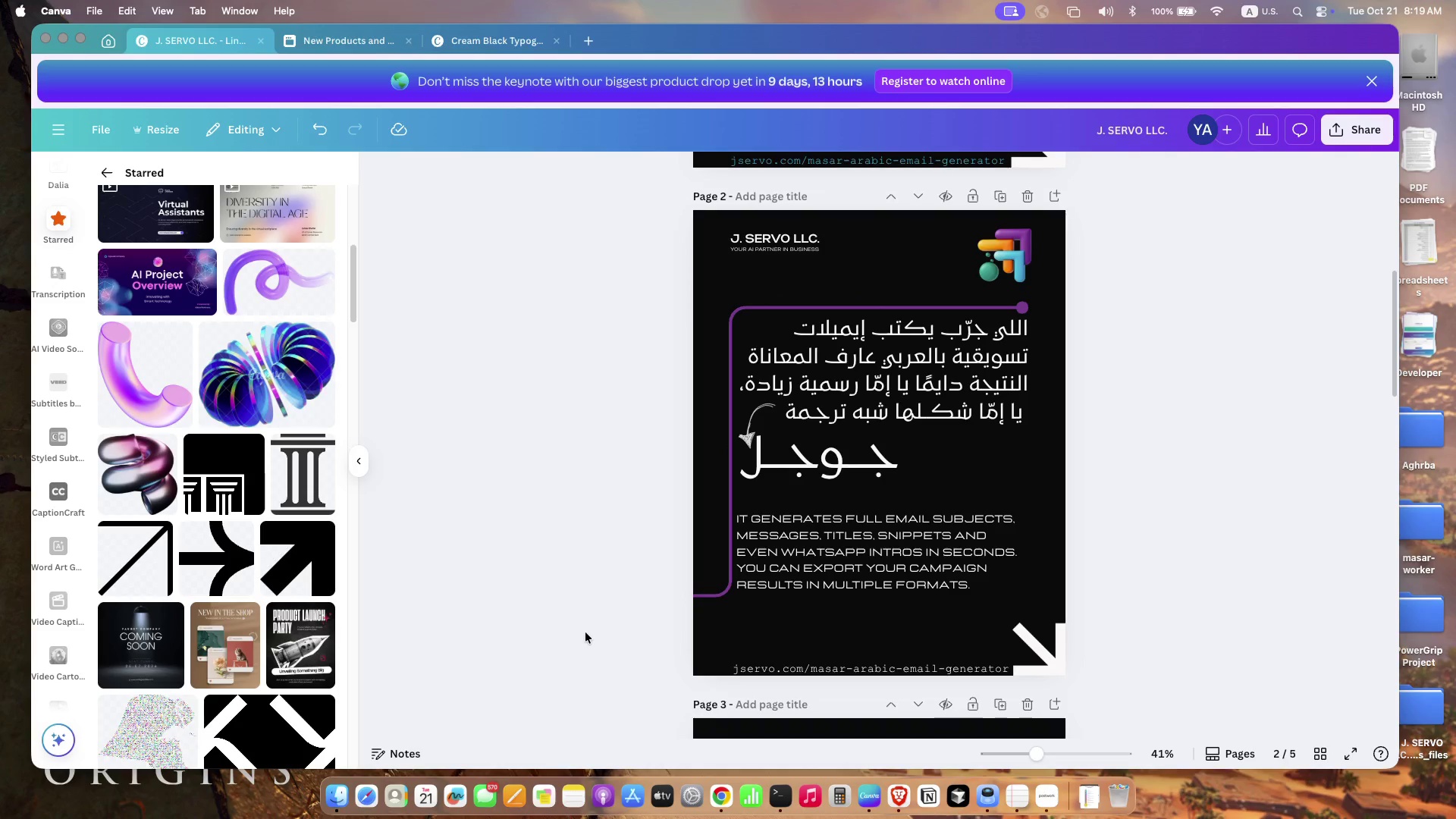 
left_click_drag(start_coordinate=[740, 436], to_coordinate=[721, 358])
 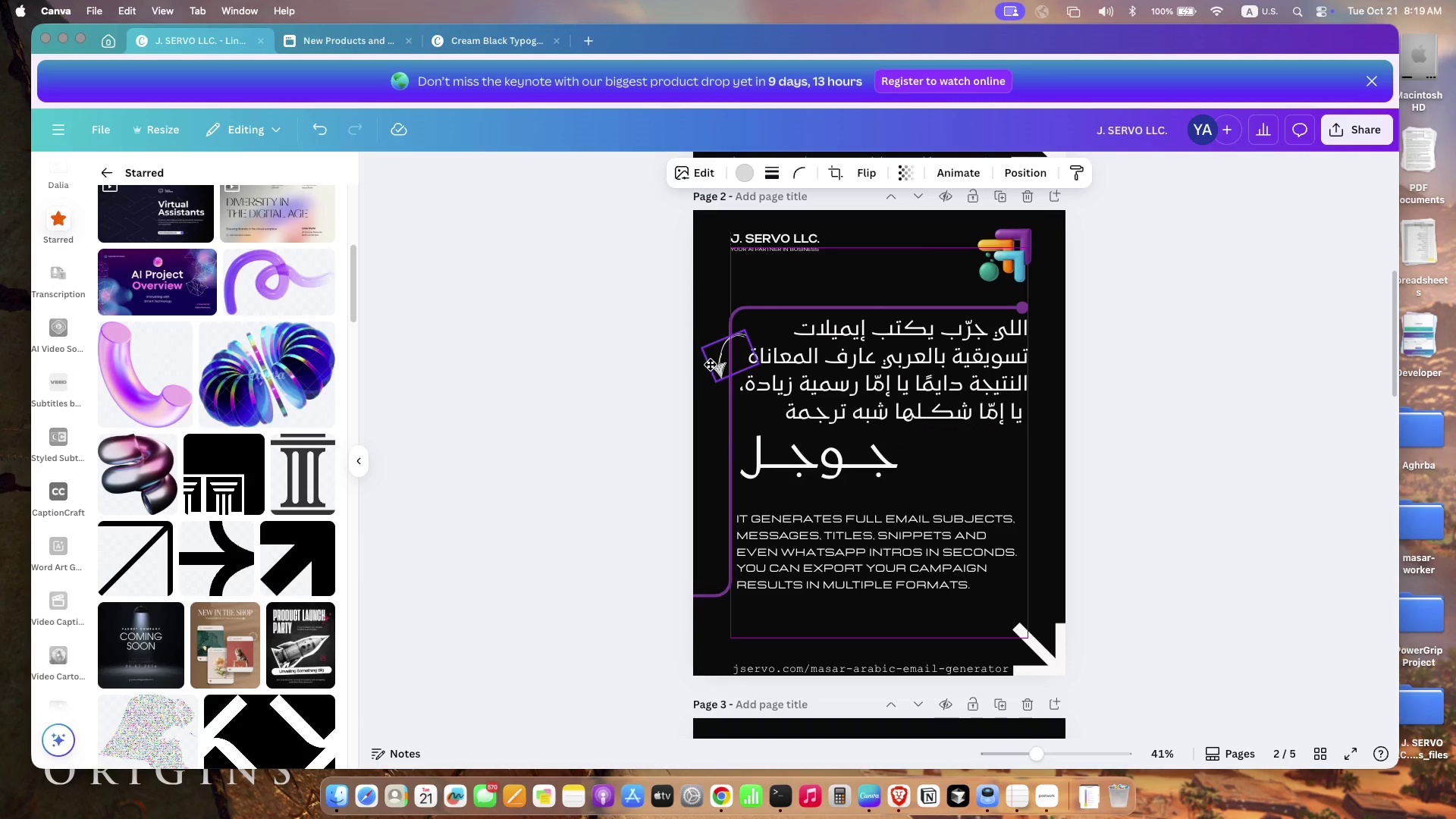 
left_click_drag(start_coordinate=[725, 375], to_coordinate=[735, 479])
 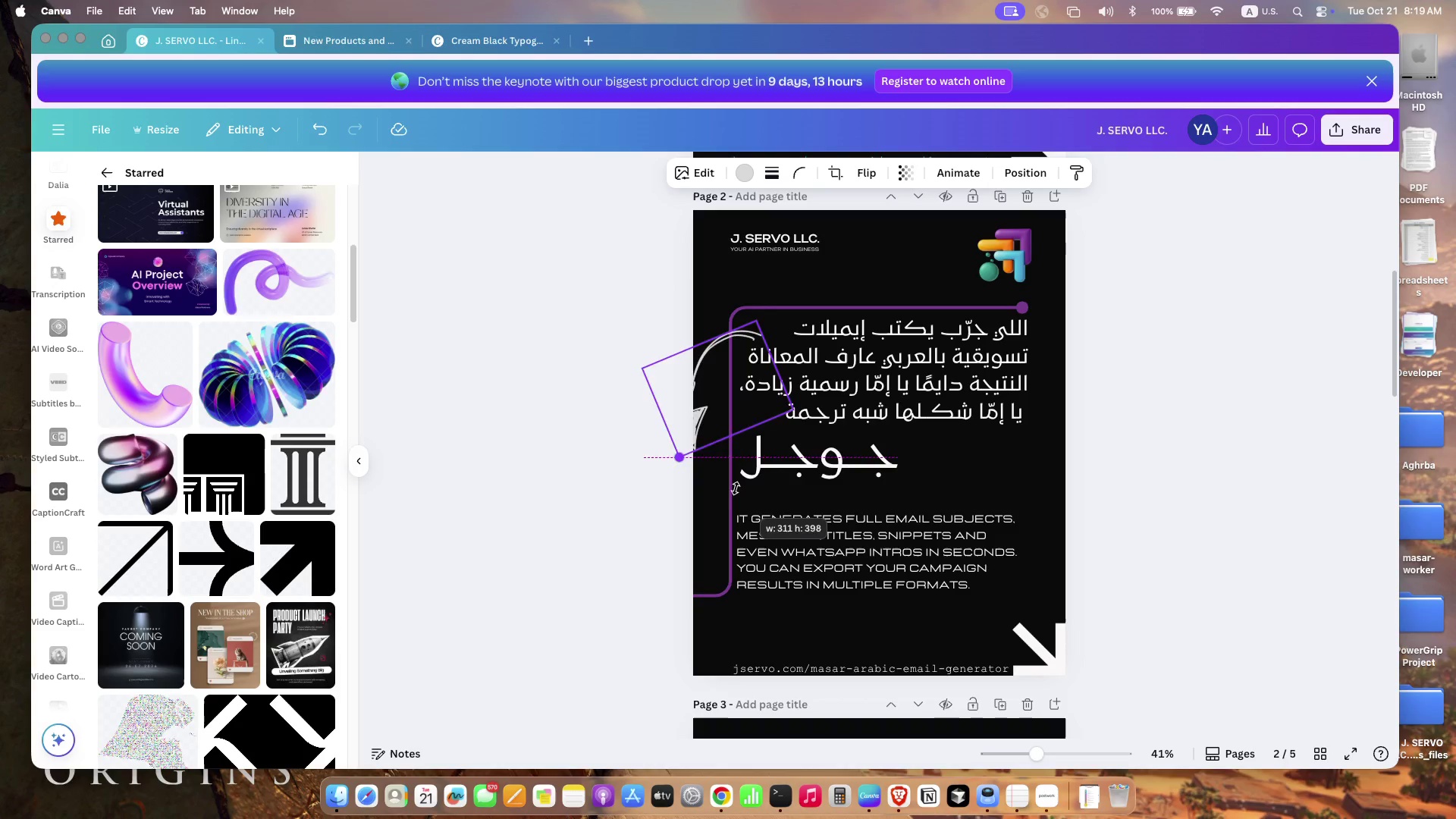 
left_click_drag(start_coordinate=[810, 352], to_coordinate=[790, 317])
 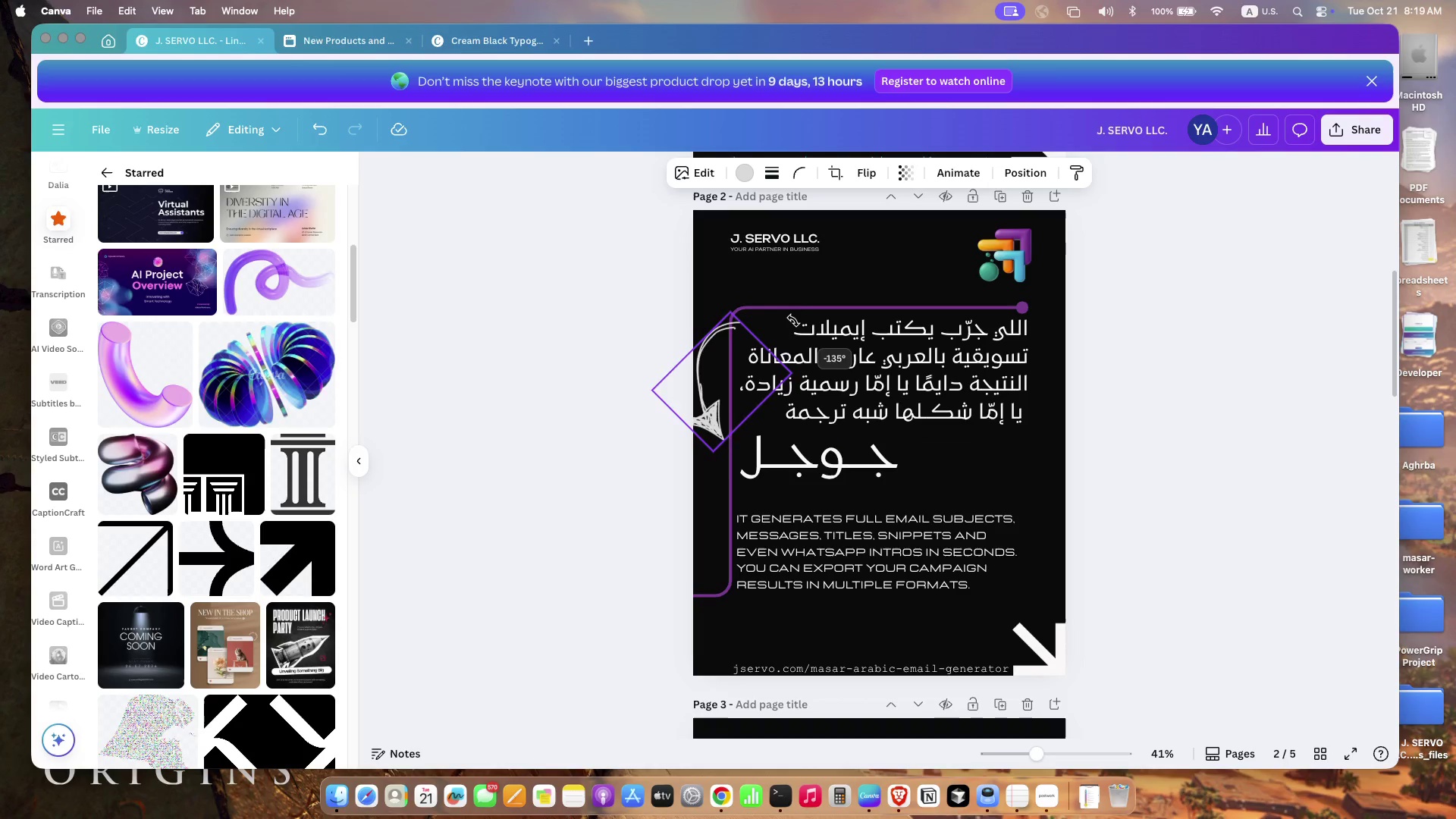 
left_click_drag(start_coordinate=[693, 394], to_coordinate=[709, 397])
 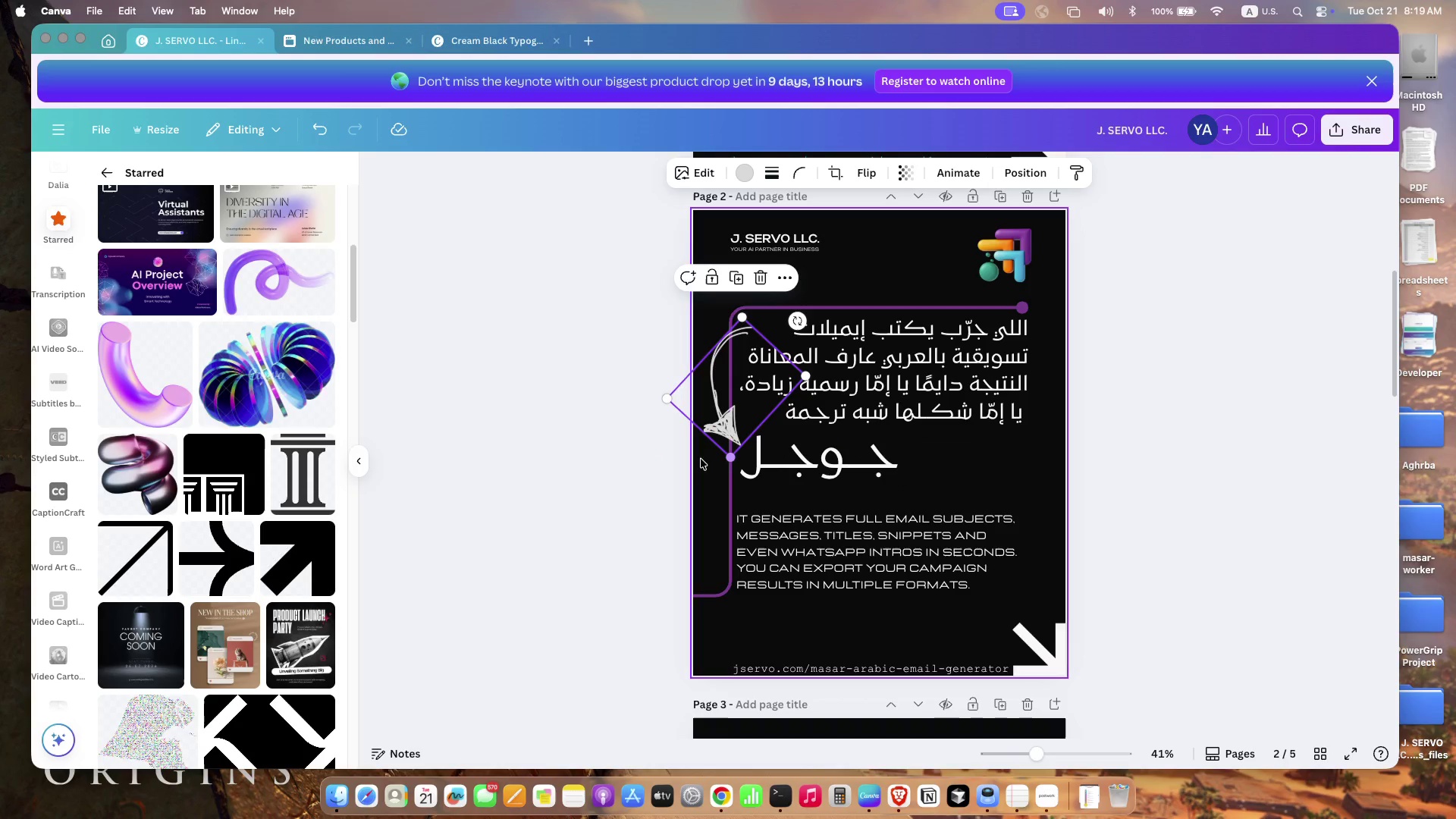 
left_click_drag(start_coordinate=[742, 313], to_coordinate=[804, 310])
 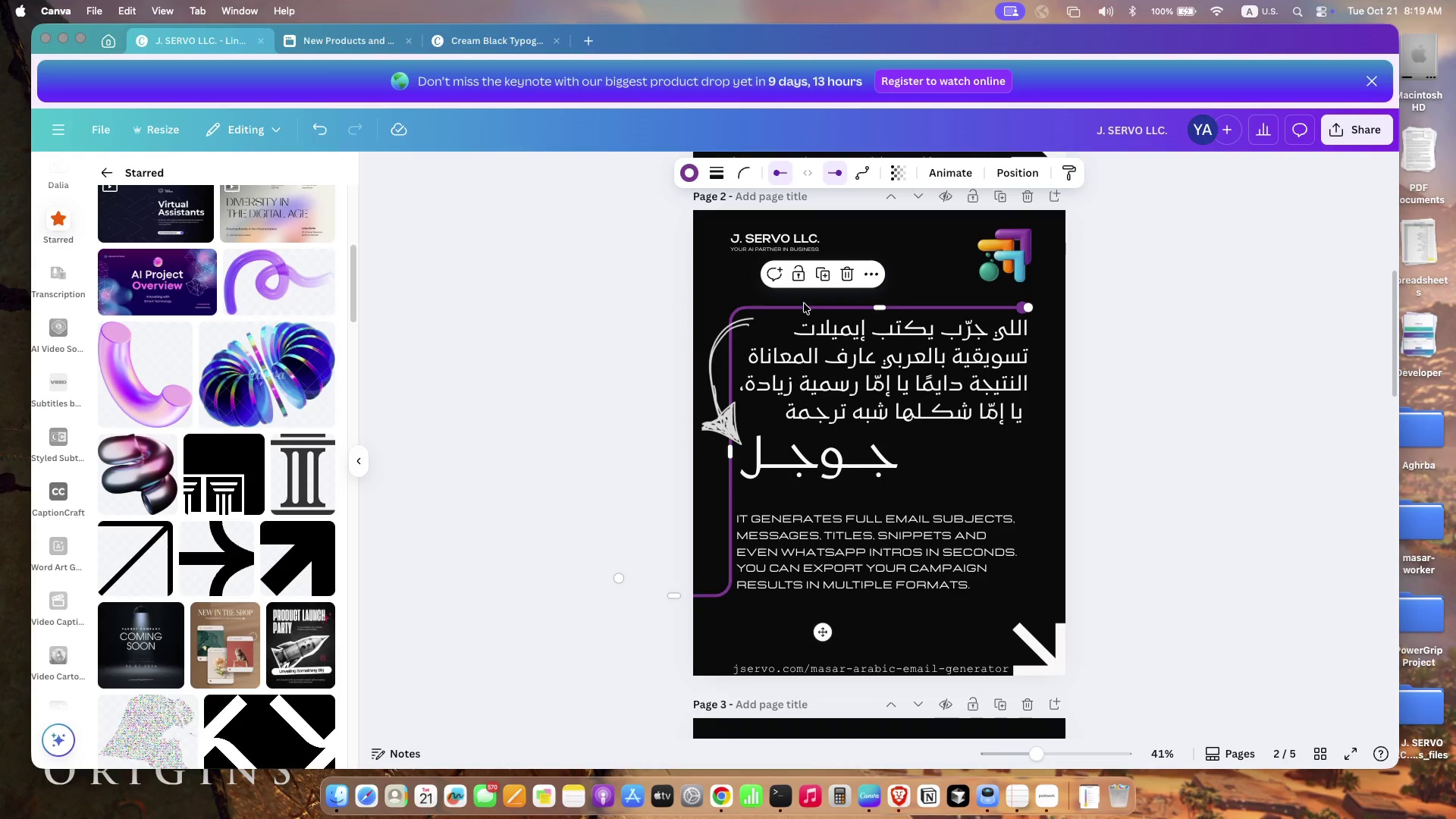 
left_click([700, 398])
 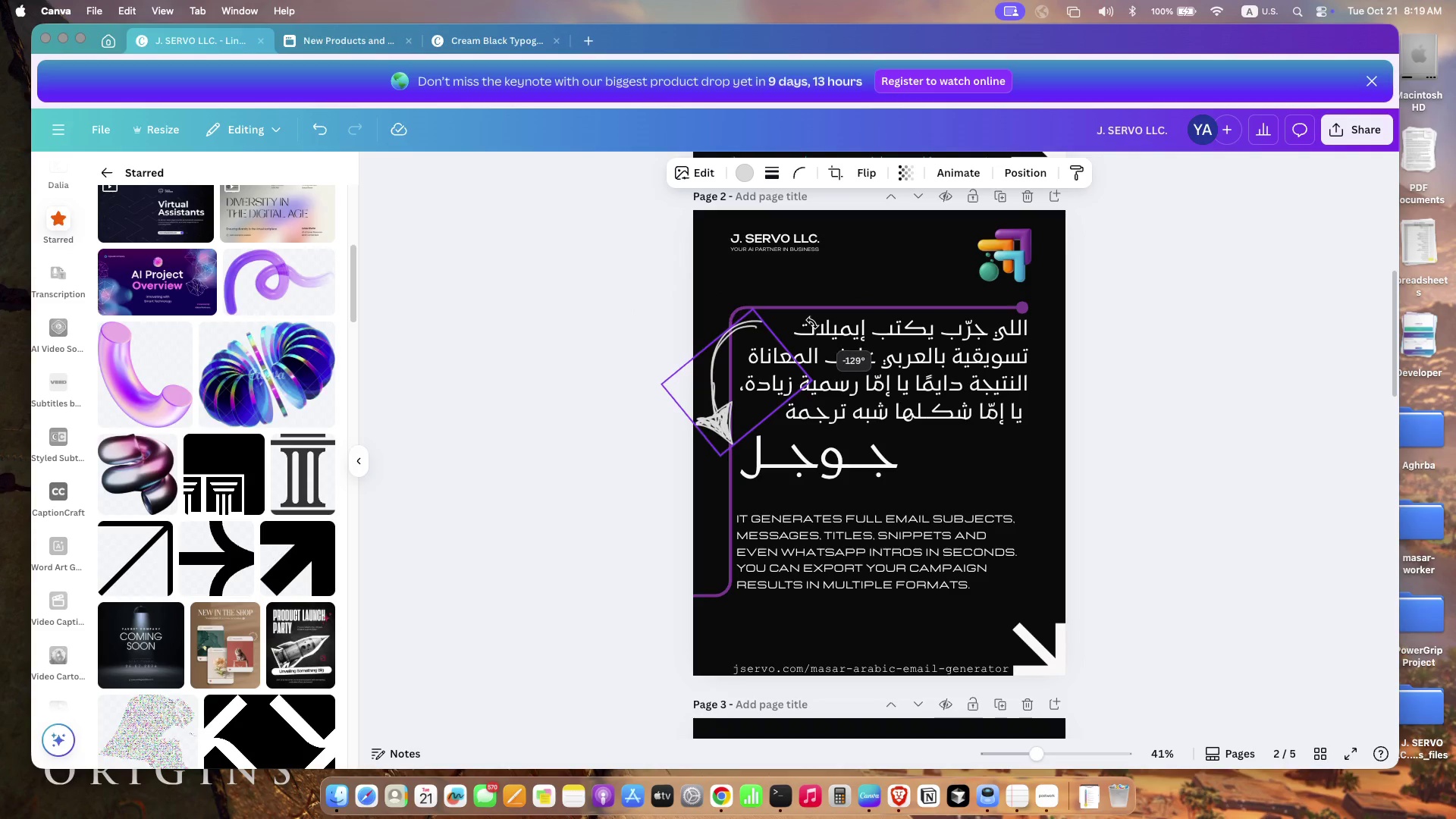 
left_click_drag(start_coordinate=[805, 311], to_coordinate=[812, 323])
 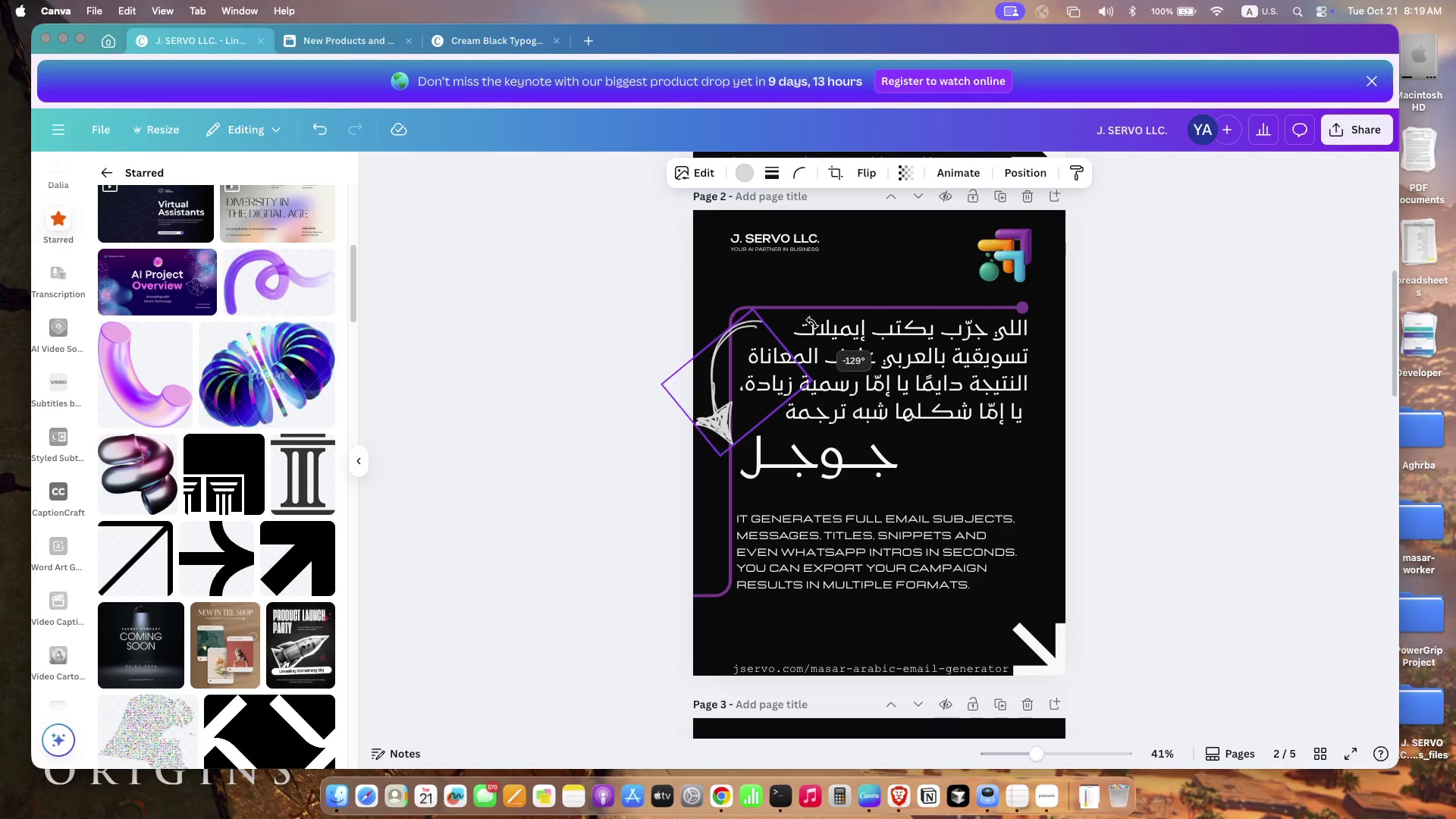 
left_click_drag(start_coordinate=[717, 416], to_coordinate=[733, 416])
 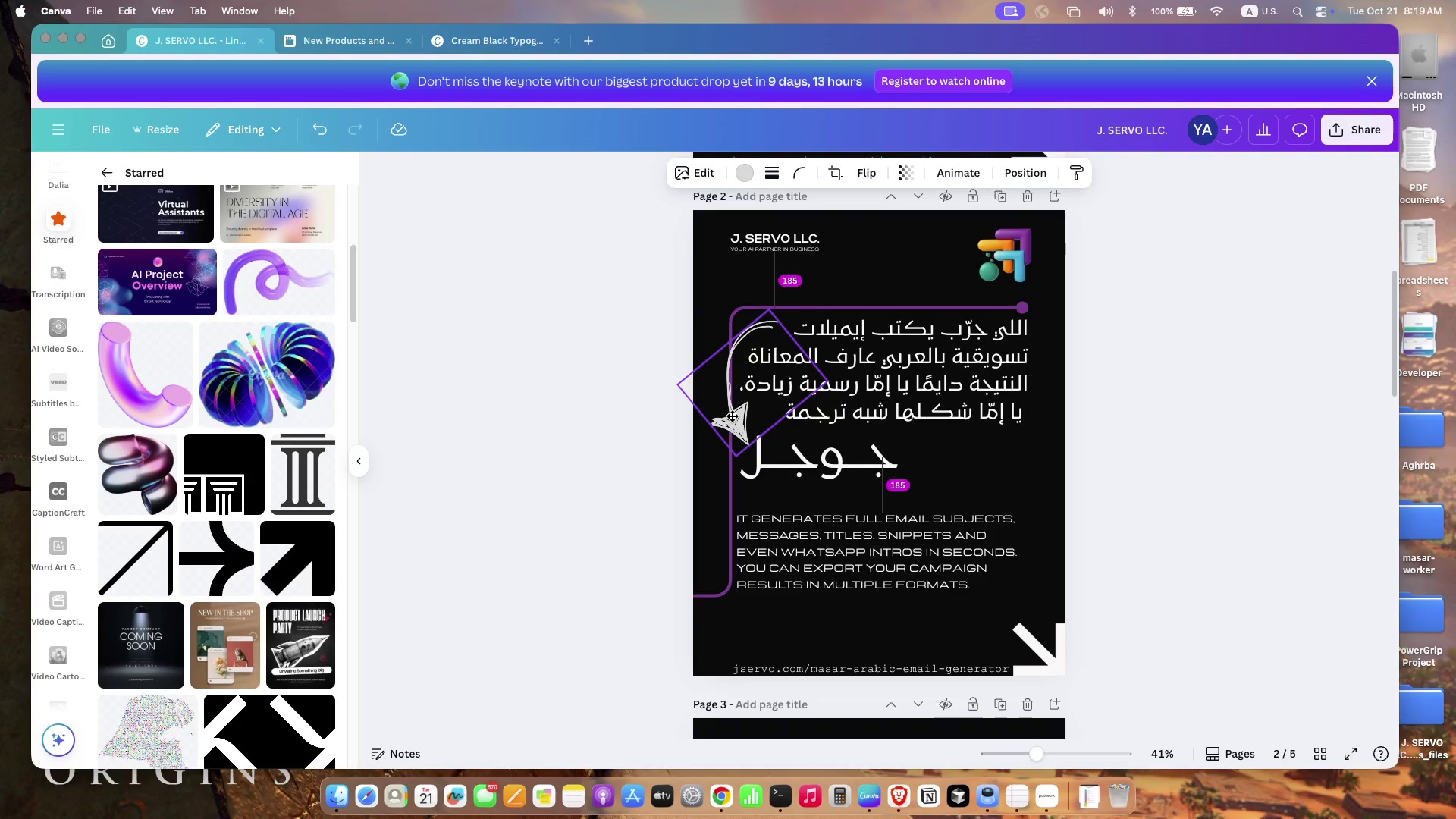 
left_click_drag(start_coordinate=[736, 455], to_coordinate=[722, 469])
 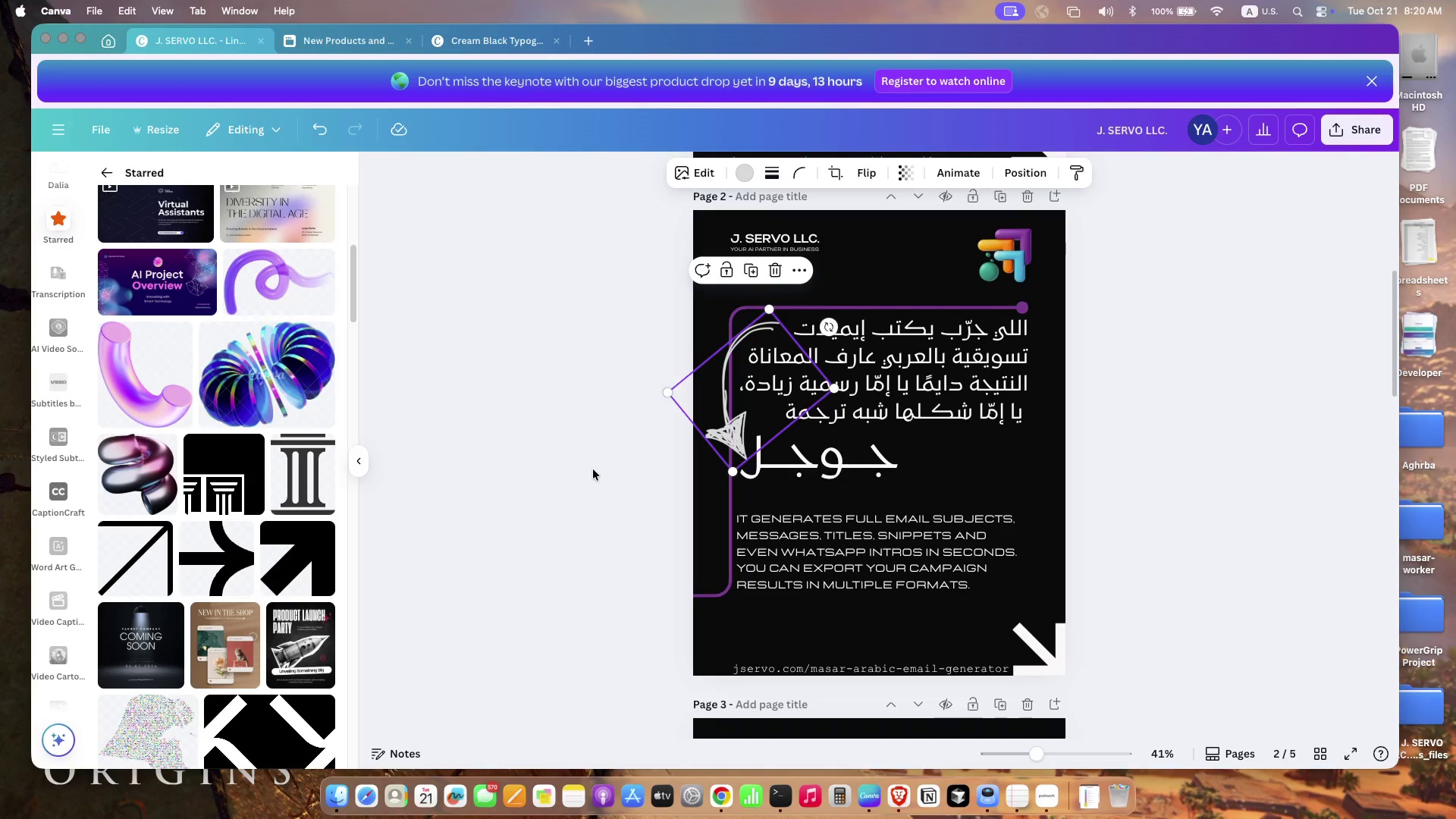 
left_click([566, 471])
 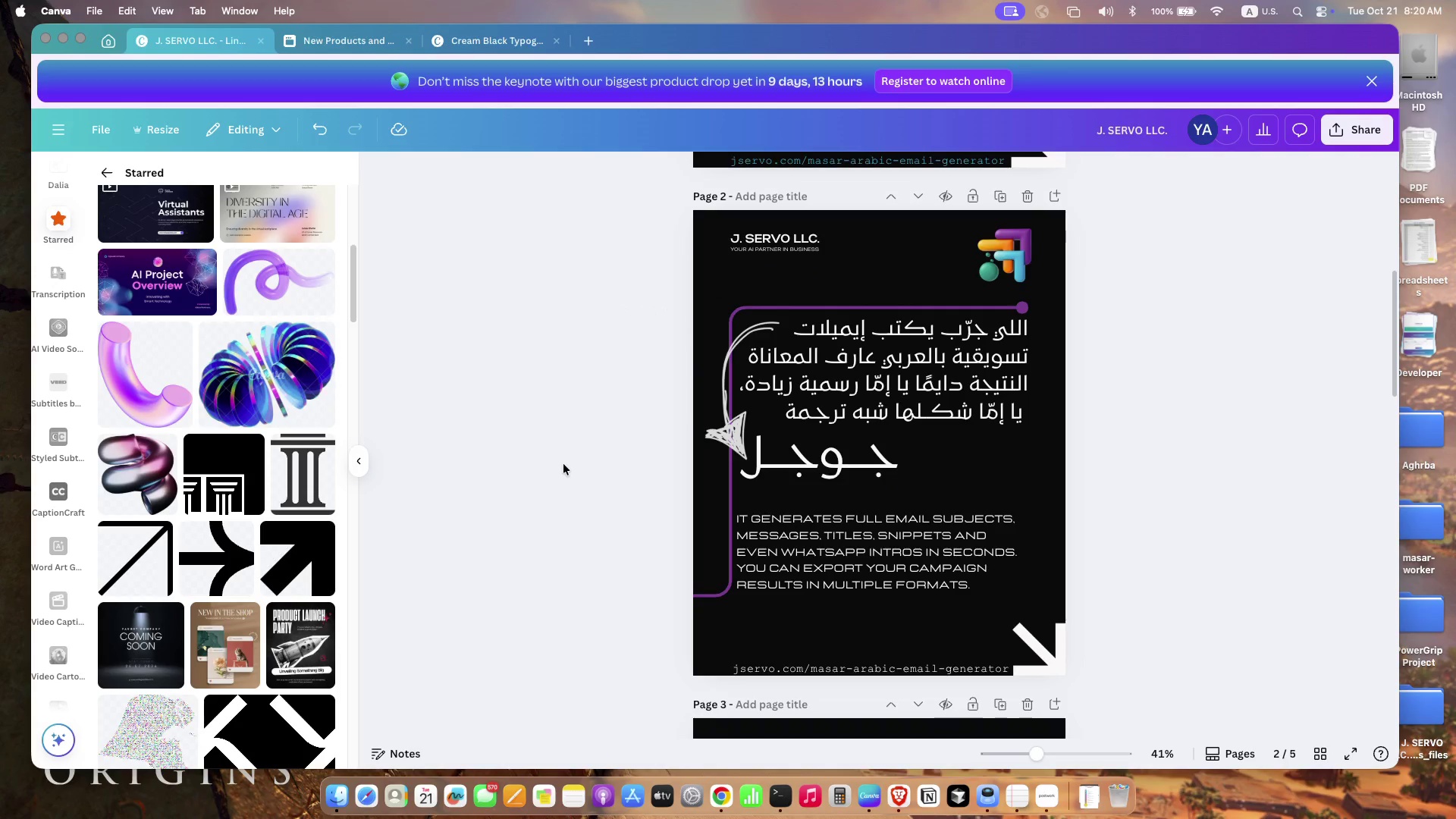 
left_click([714, 405])
 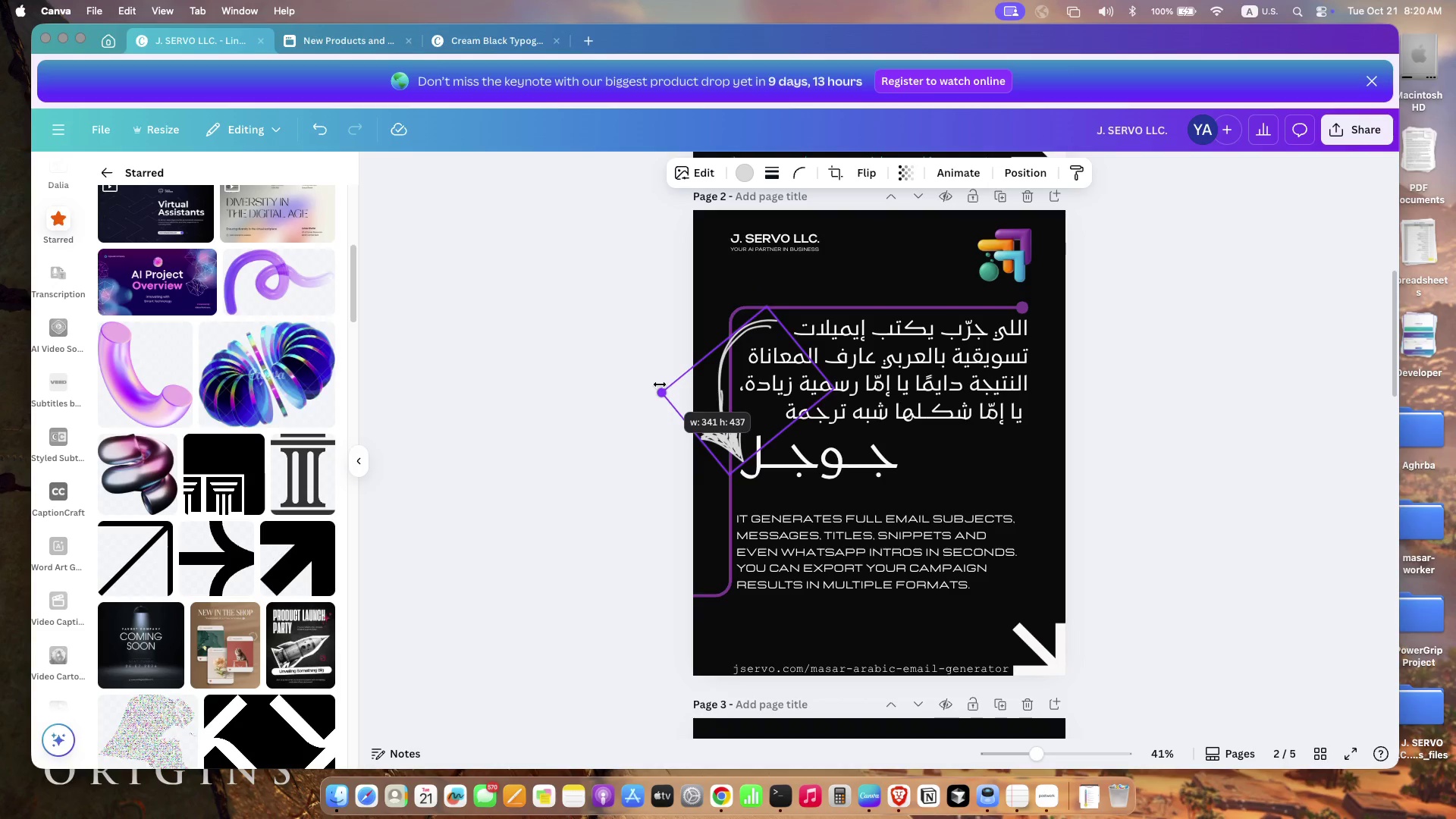 
left_click_drag(start_coordinate=[666, 388], to_coordinate=[659, 384])
 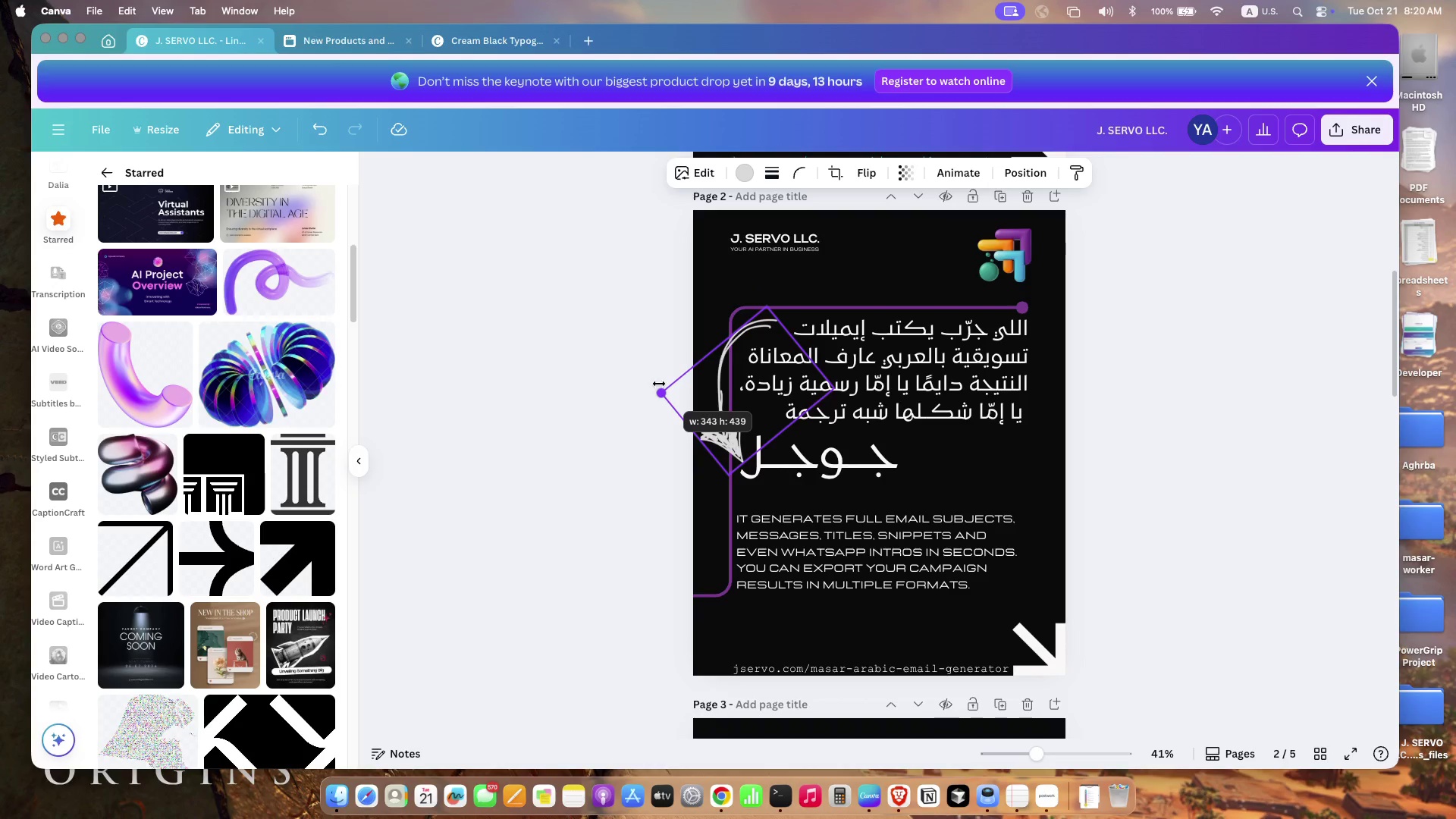 
left_click_drag(start_coordinate=[711, 438], to_coordinate=[711, 433])
 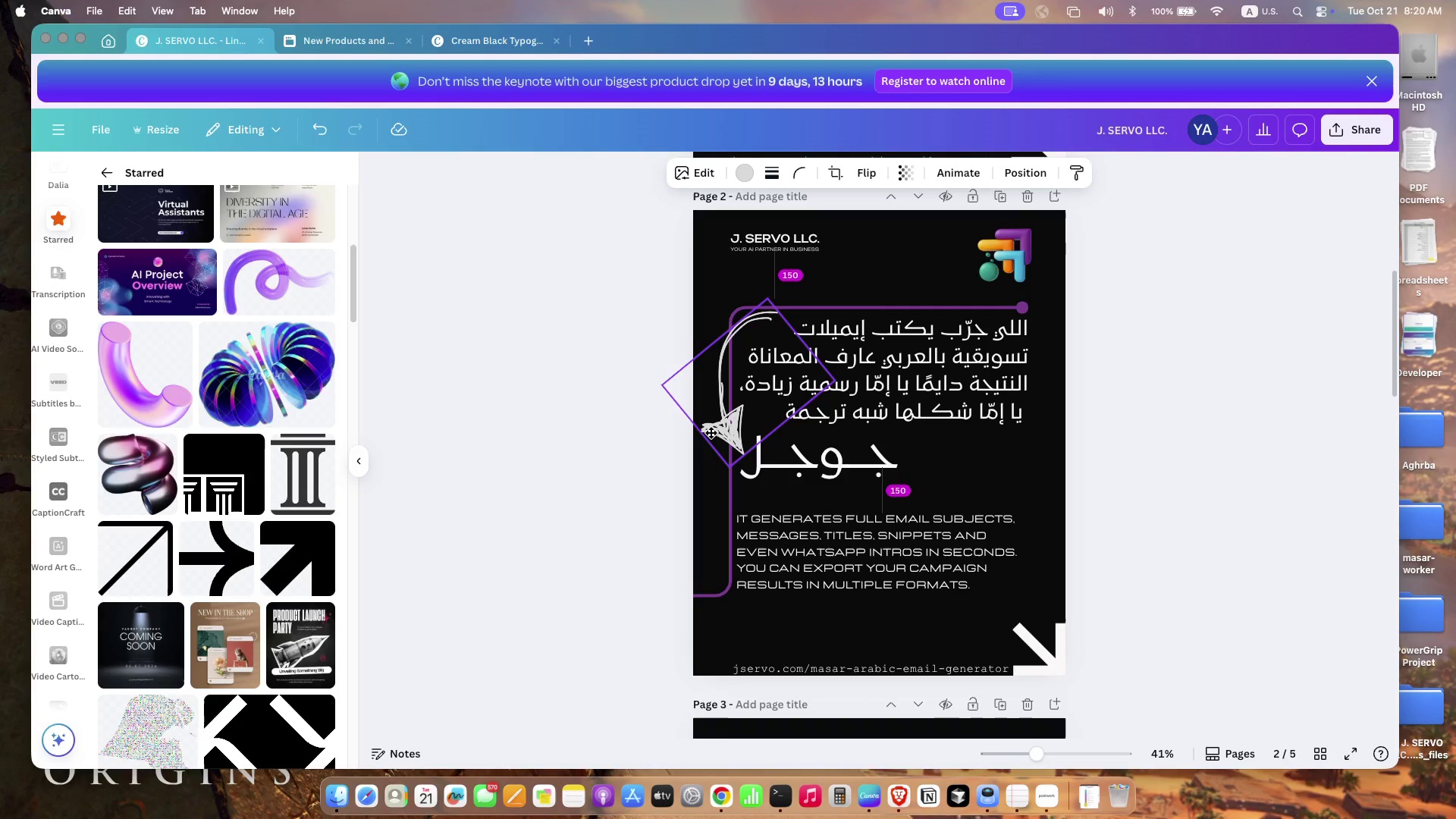 
left_click_drag(start_coordinate=[825, 321], to_coordinate=[834, 328])
 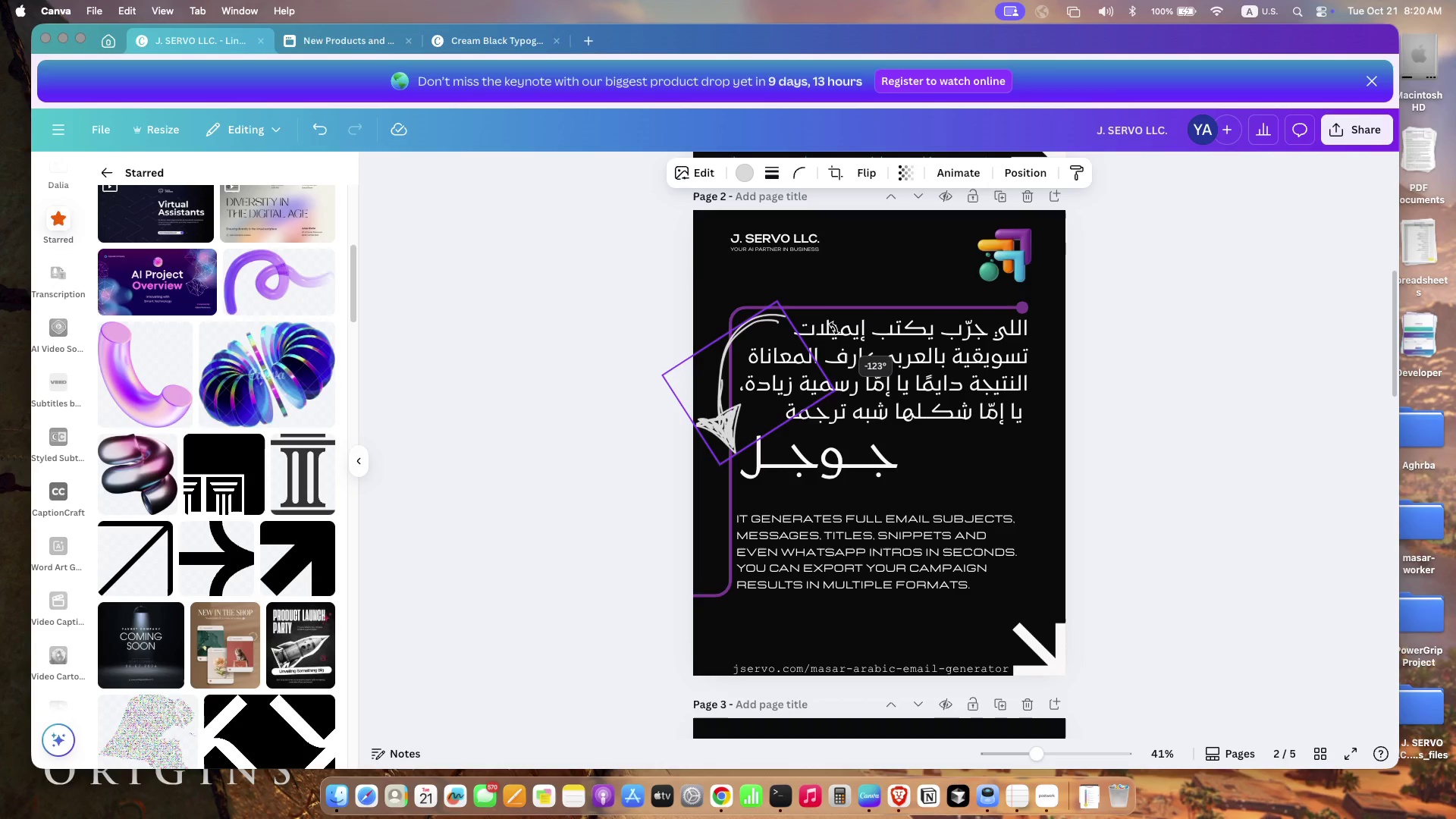 
left_click_drag(start_coordinate=[657, 373], to_coordinate=[666, 373])
 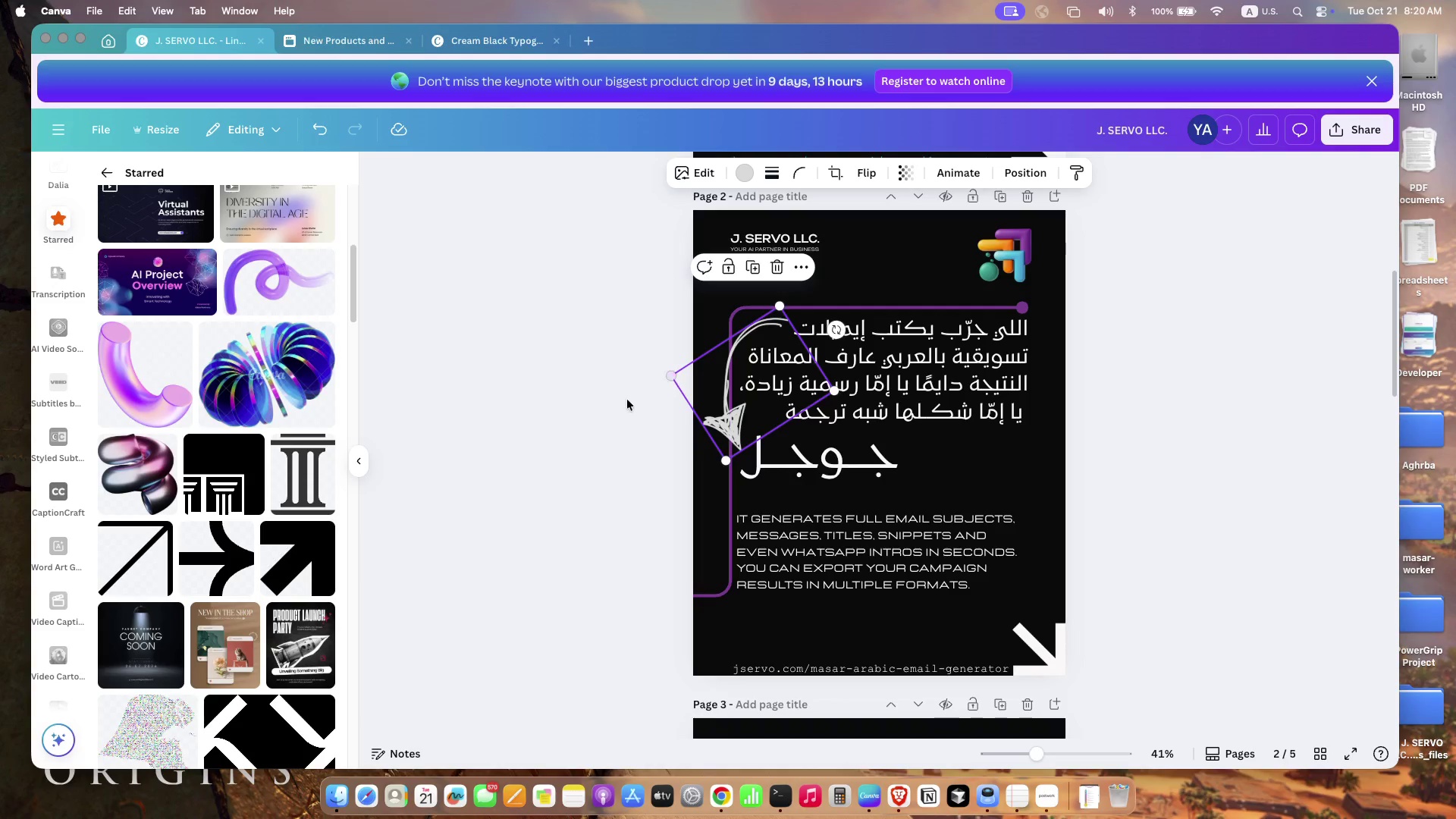 
left_click([535, 470])
 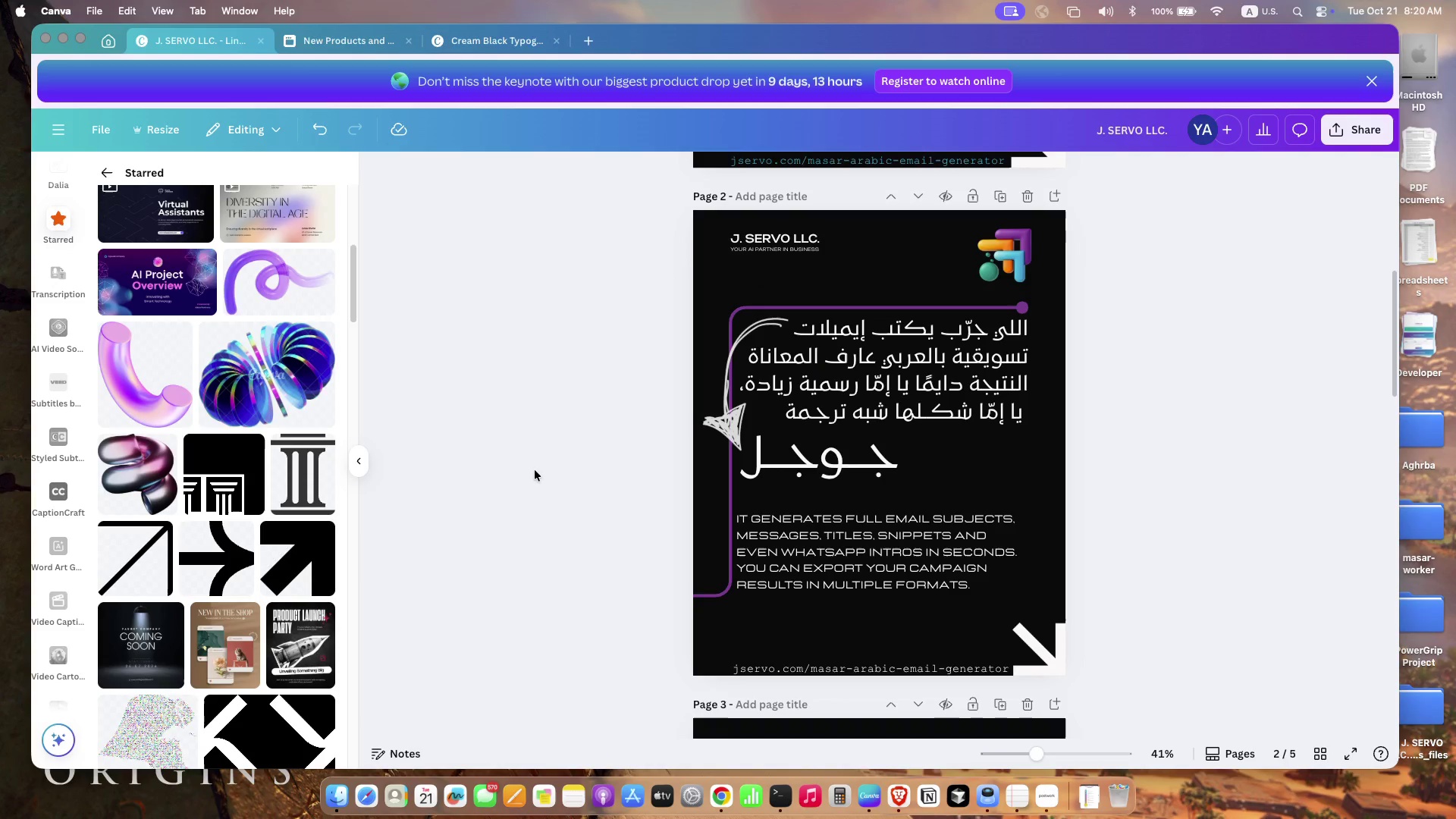 
left_click_drag(start_coordinate=[729, 432], to_coordinate=[723, 433])
 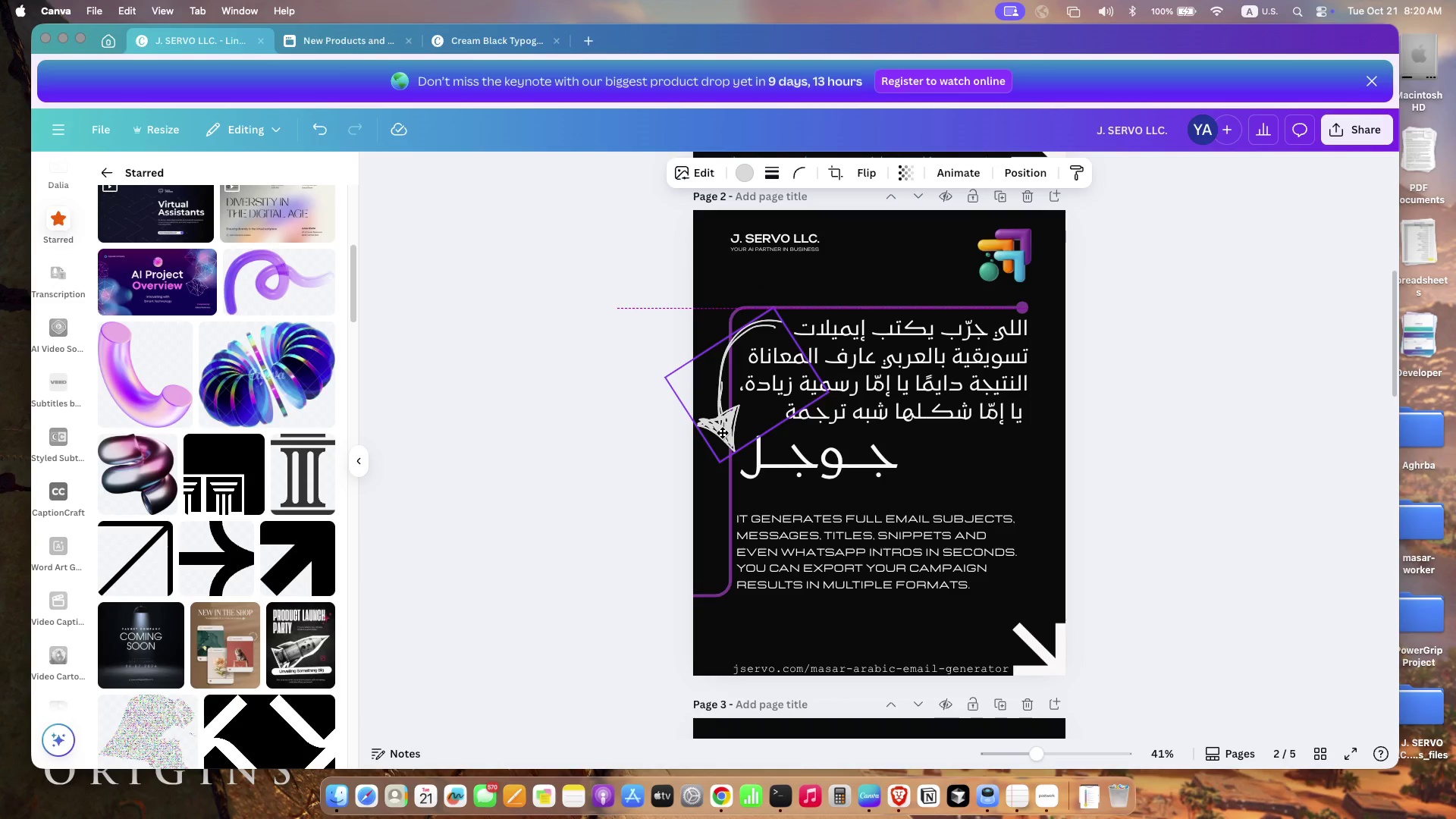 
left_click_drag(start_coordinate=[830, 337], to_coordinate=[823, 328])
 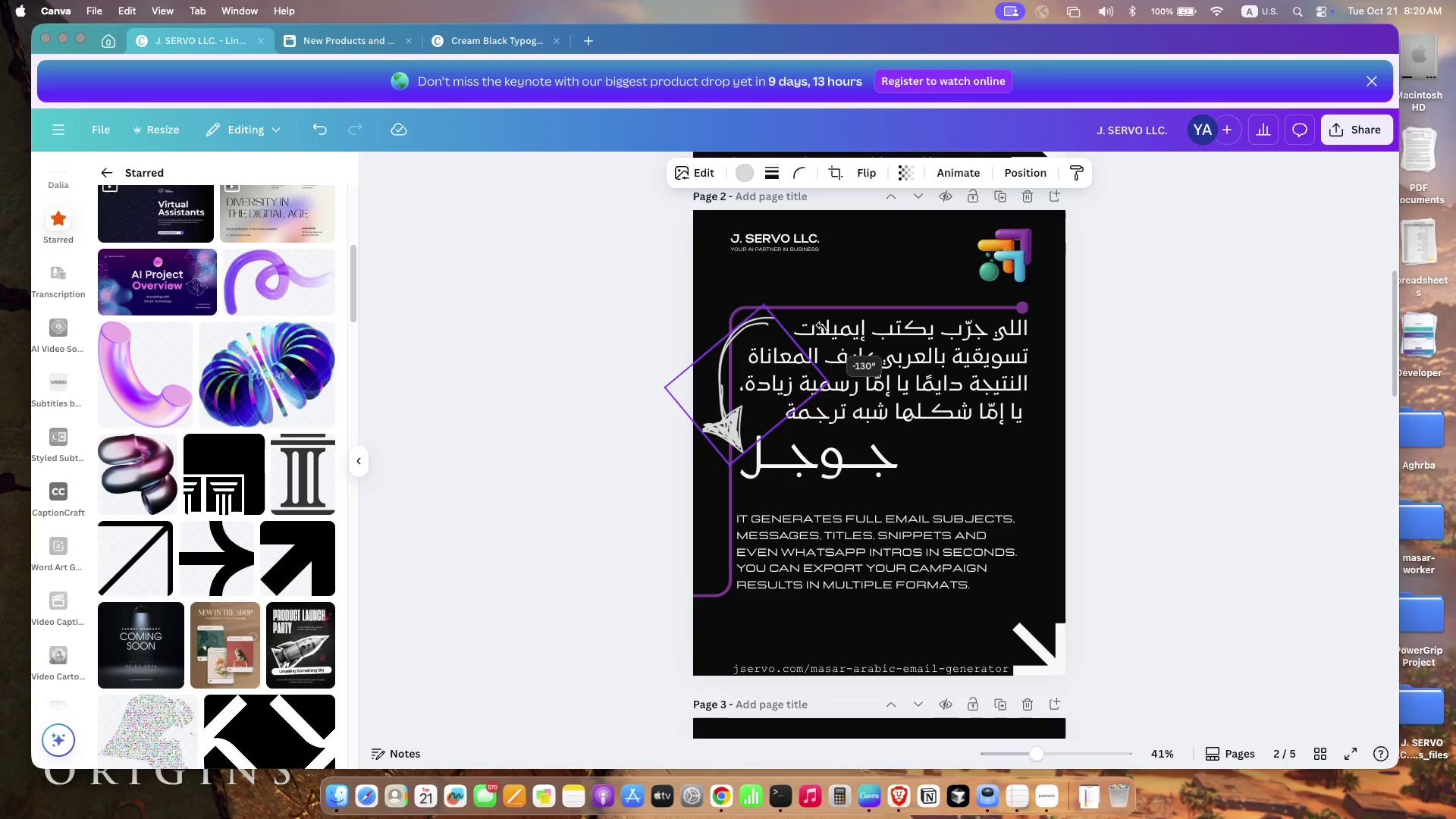 
left_click_drag(start_coordinate=[700, 408], to_coordinate=[697, 413])
 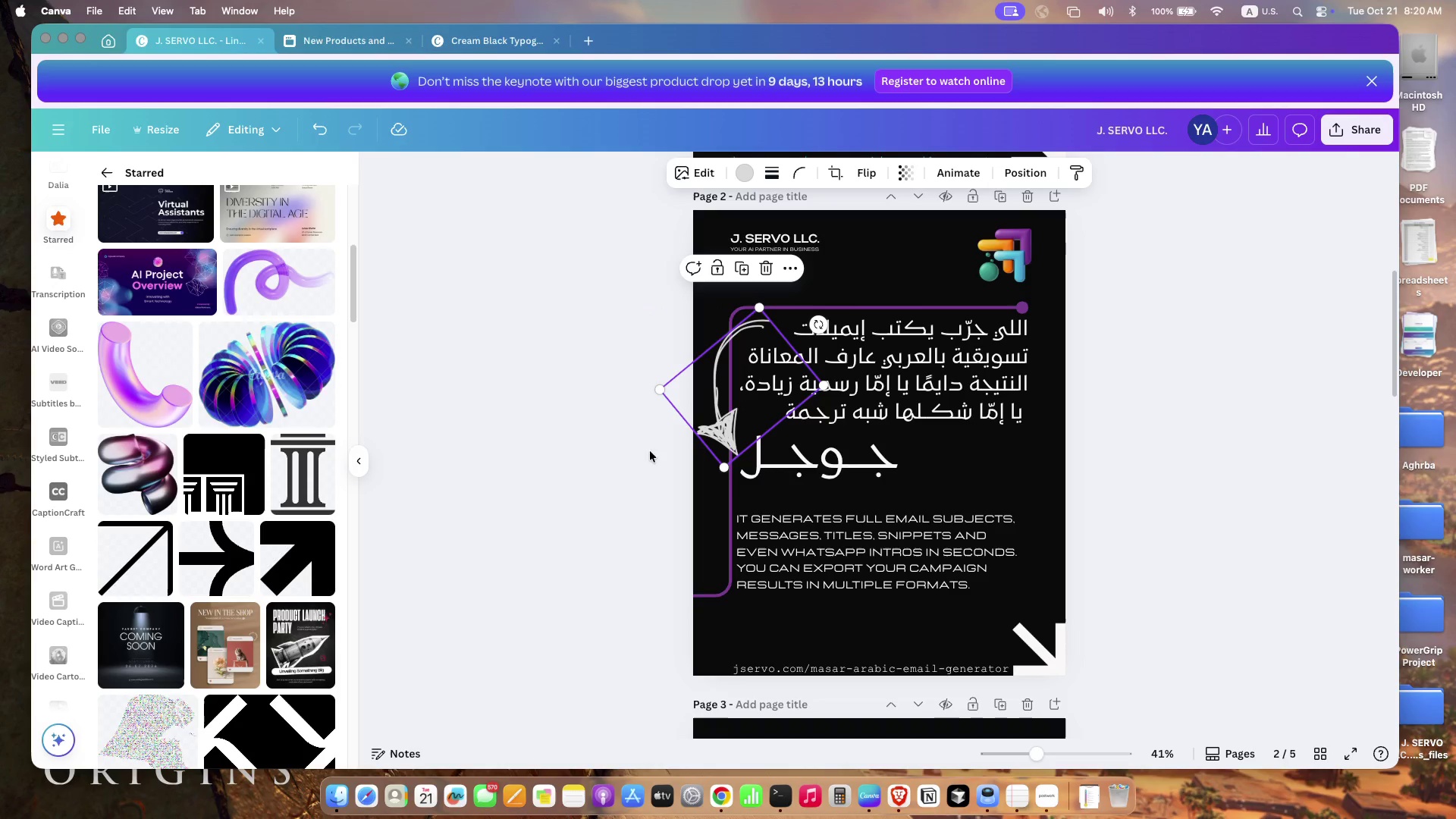 
left_click([627, 465])
 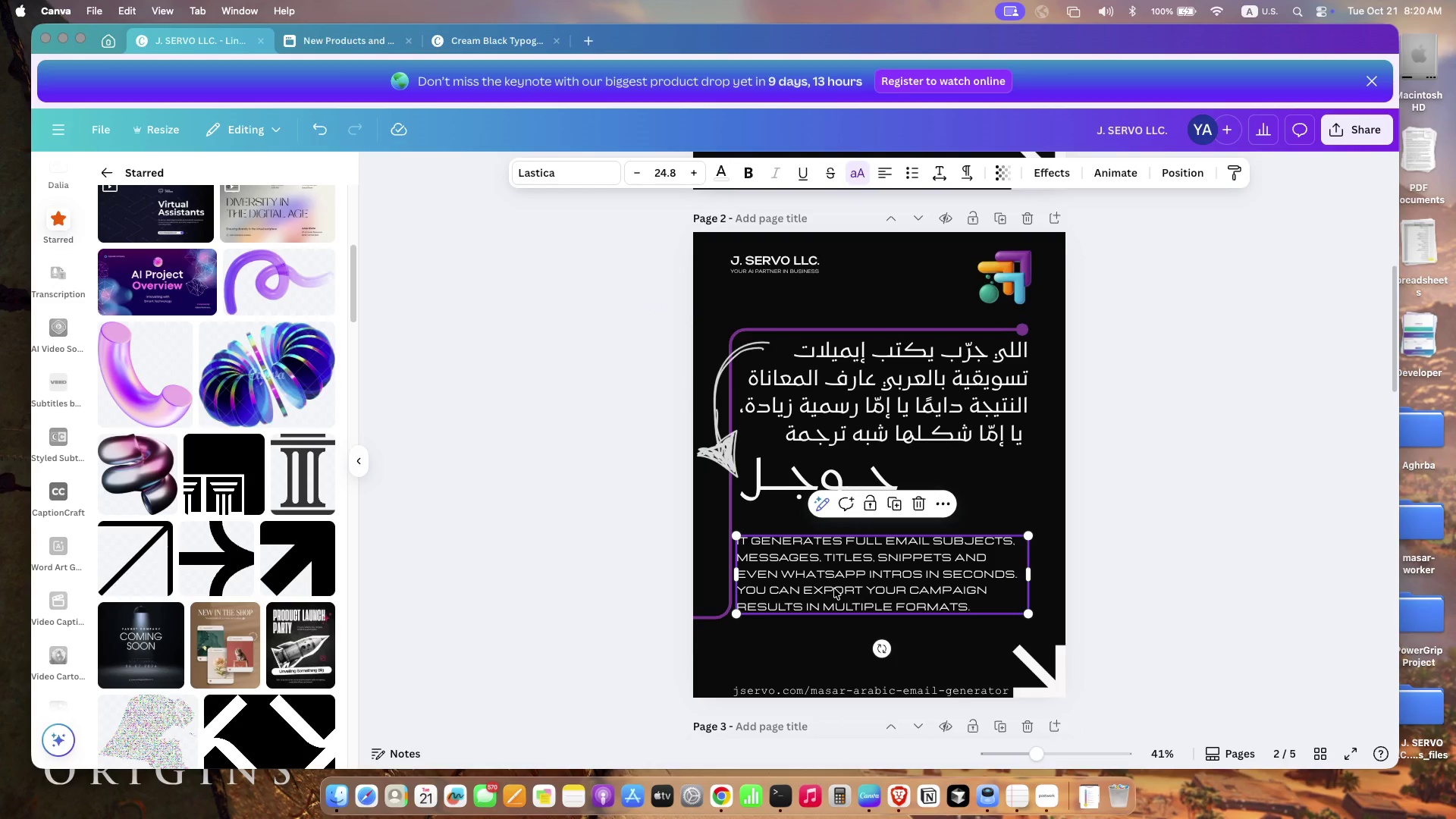 
scroll: coordinate [620, 469], scroll_direction: up, amount: 3.0
 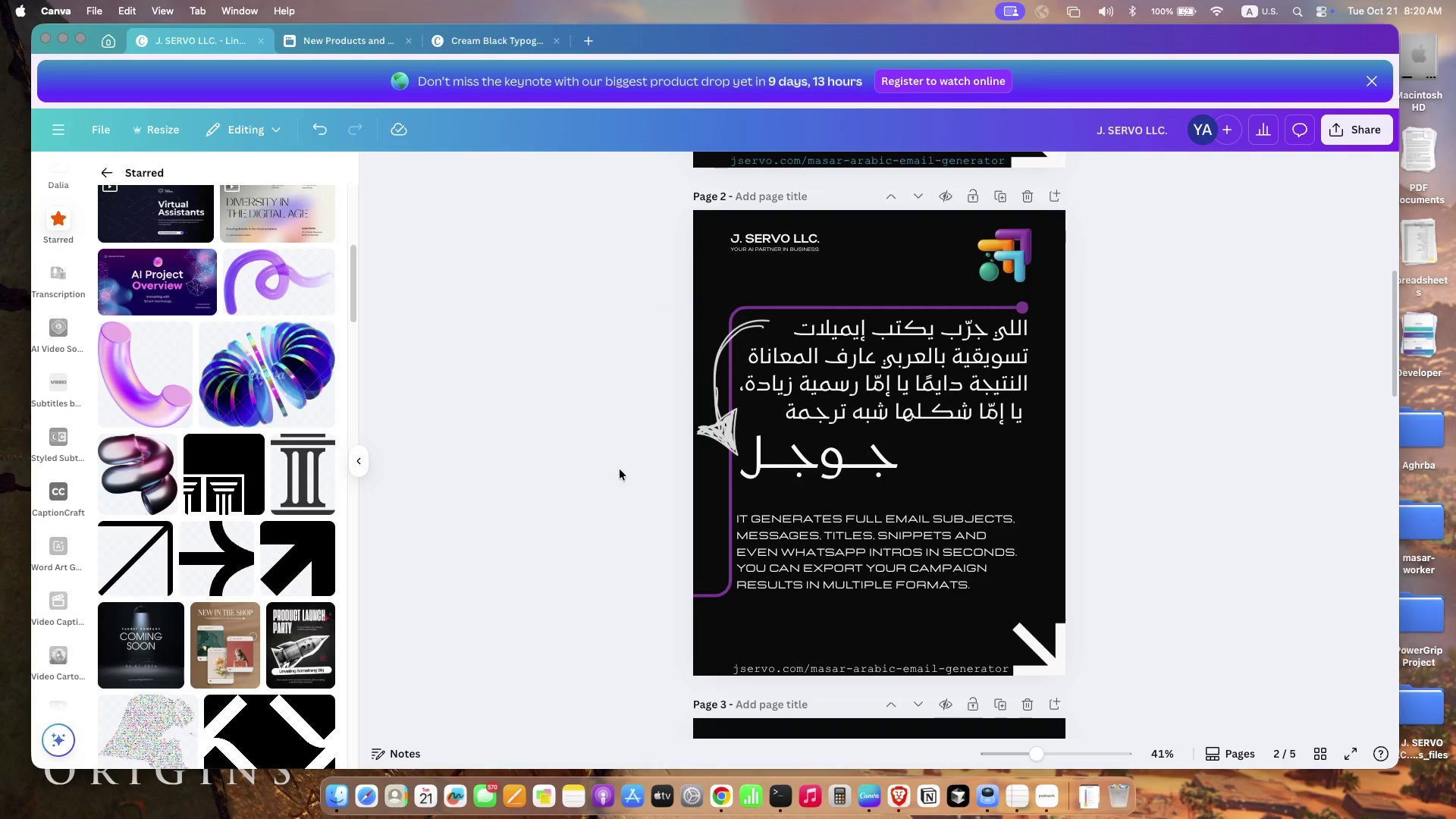 
wait(6.4)
 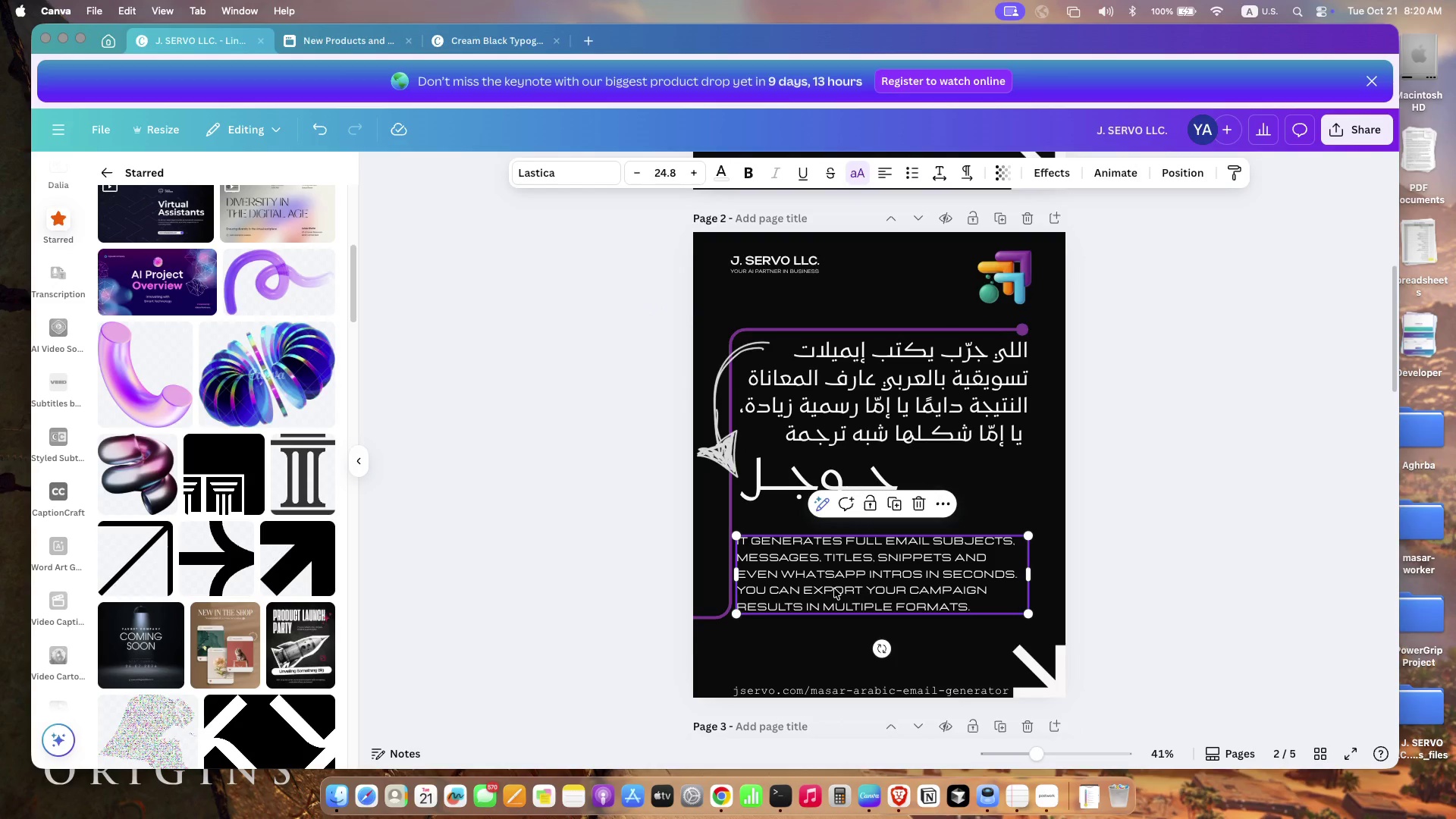 
left_click([1026, 537])
 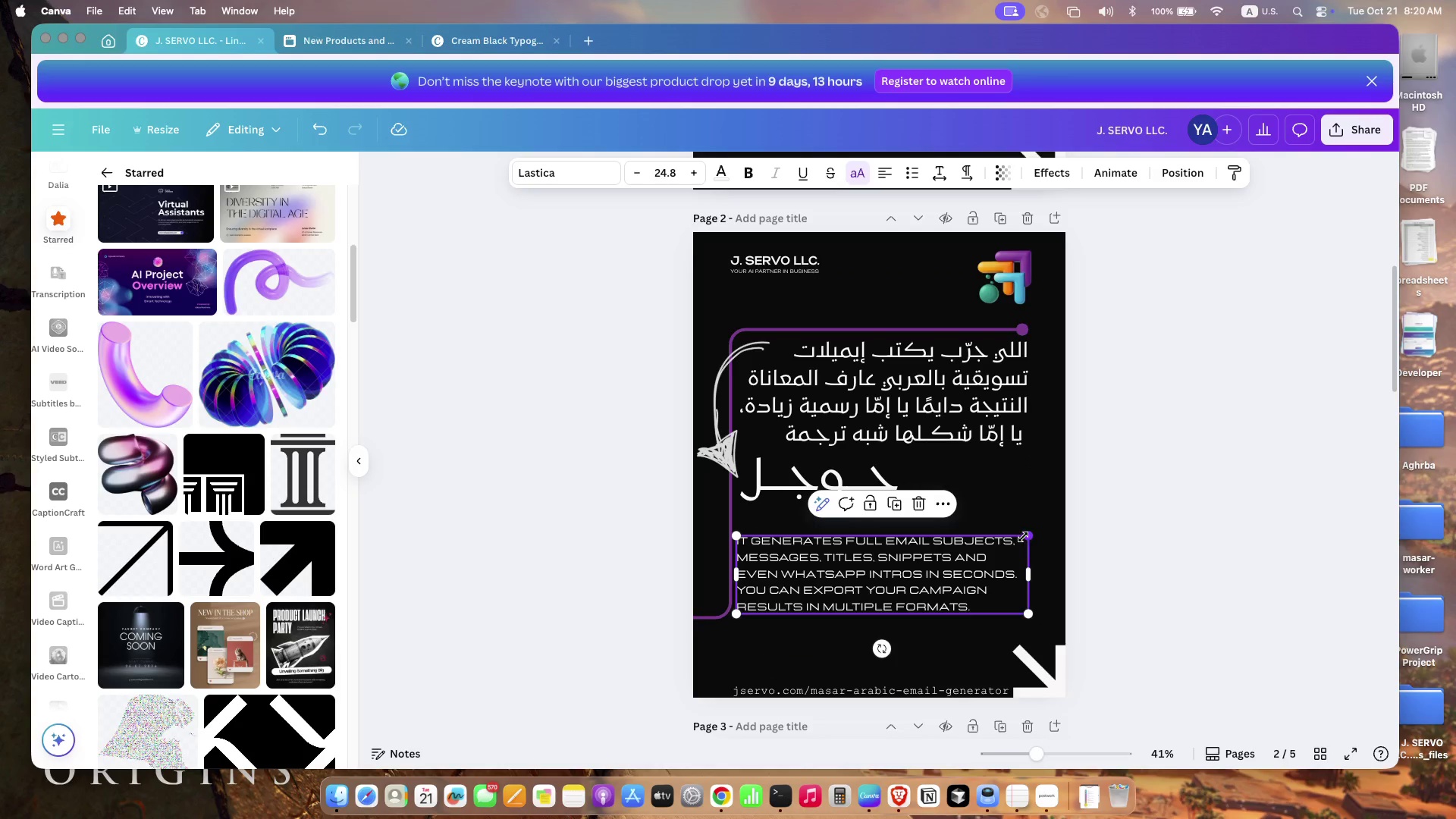 
left_click_drag(start_coordinate=[1030, 578], to_coordinate=[1021, 572])
 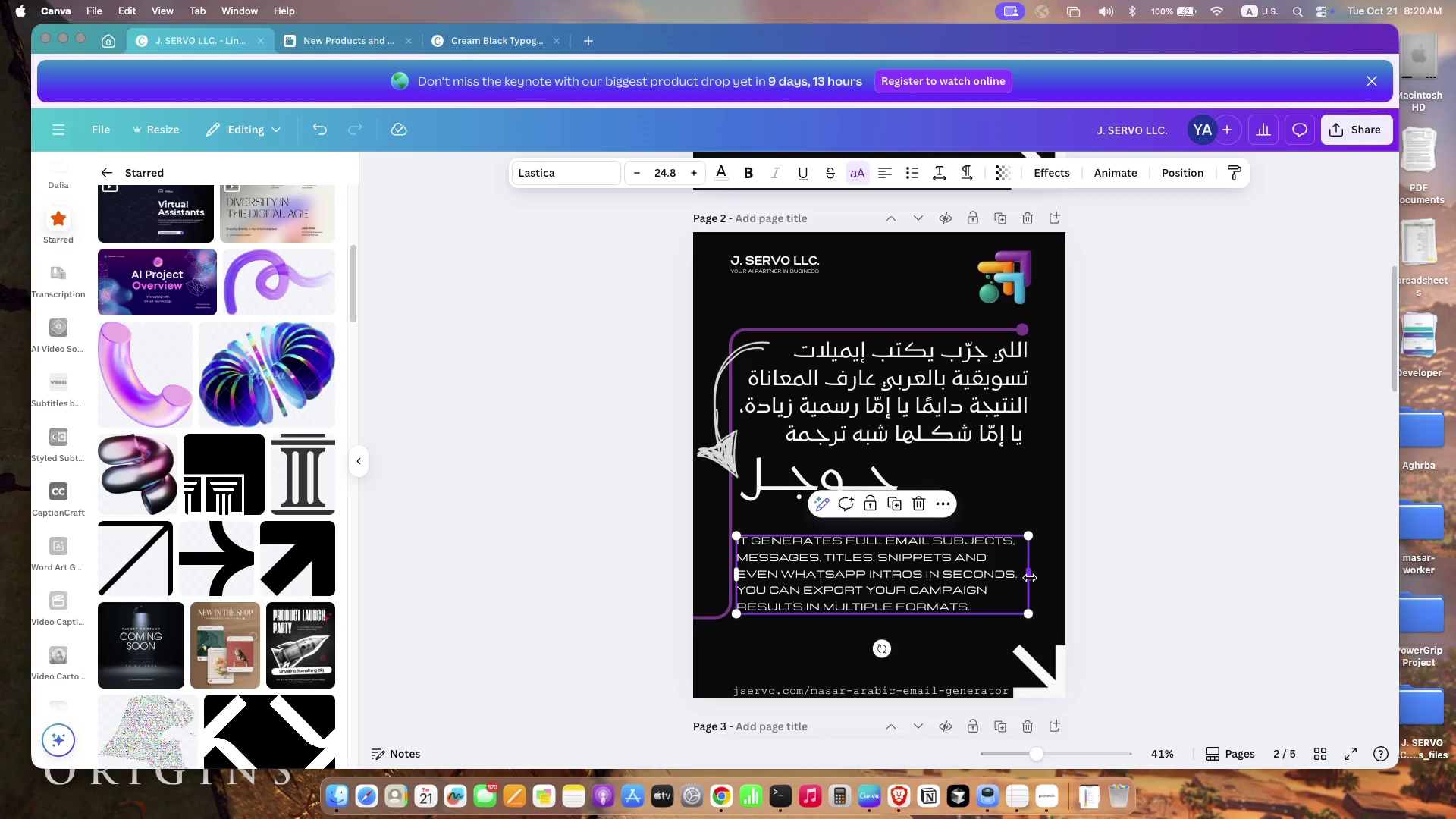 
left_click_drag(start_coordinate=[1017, 538], to_coordinate=[1025, 534])
 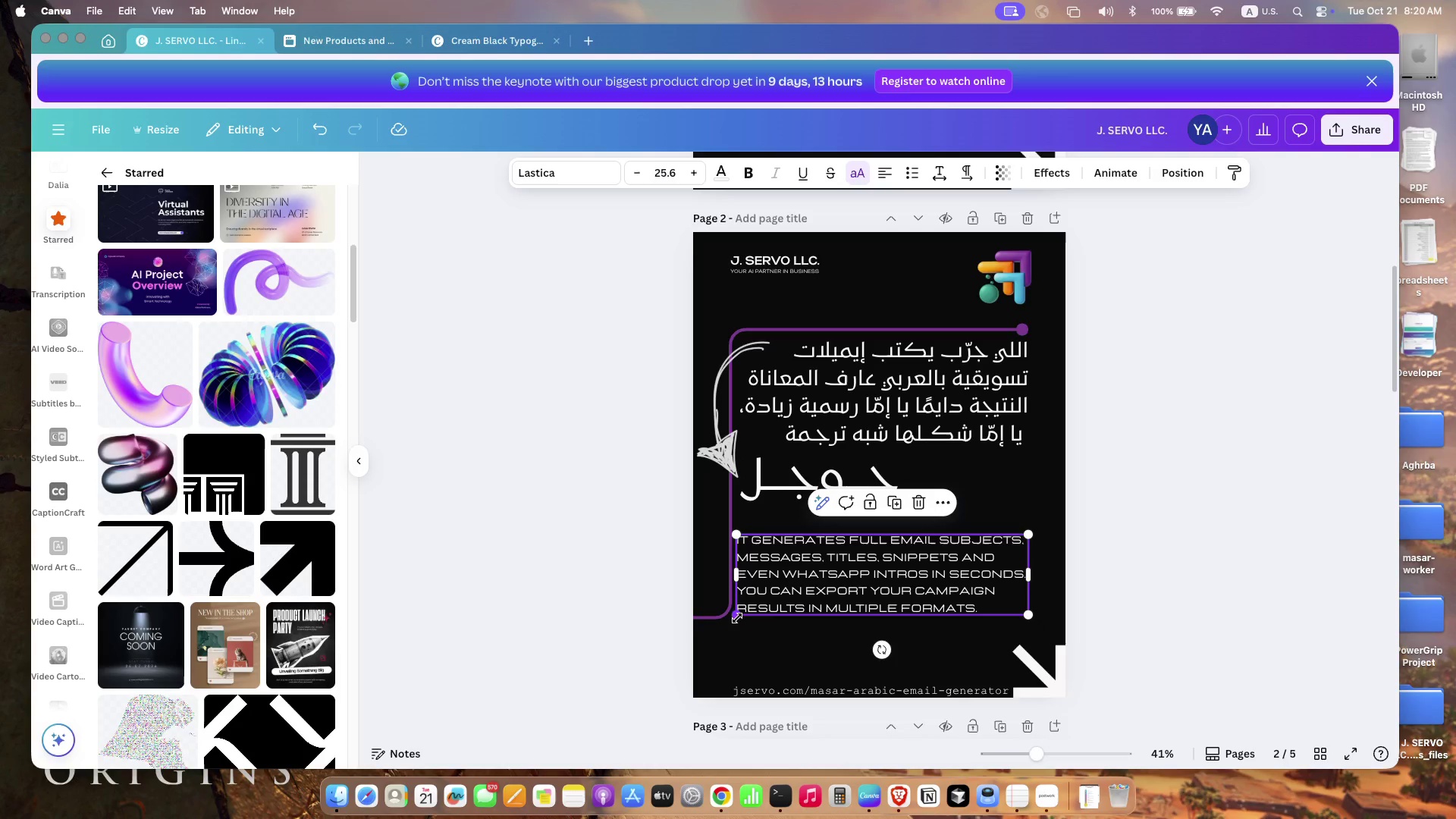 
wait(12.43)
 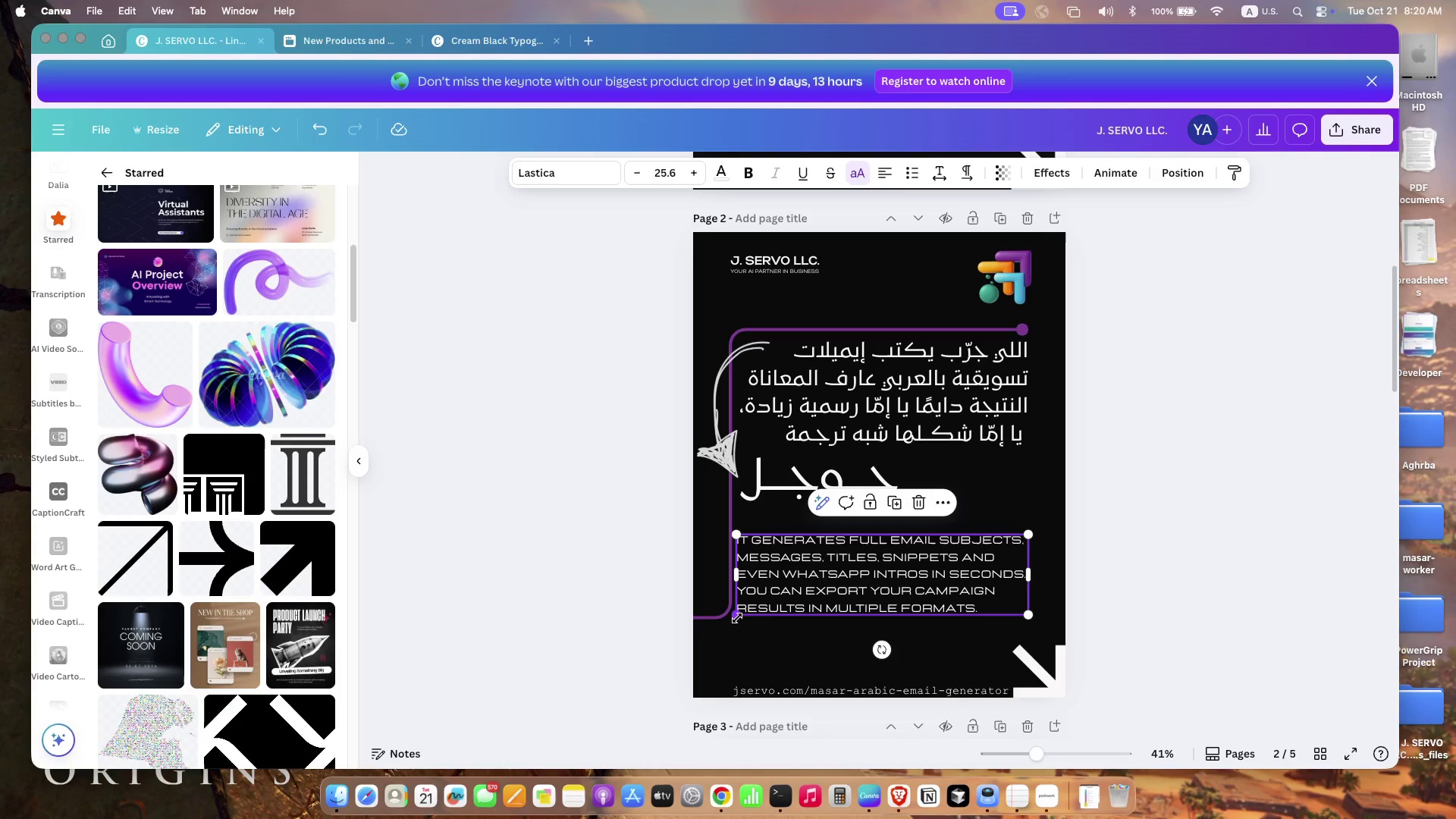 
left_click([537, 526])
 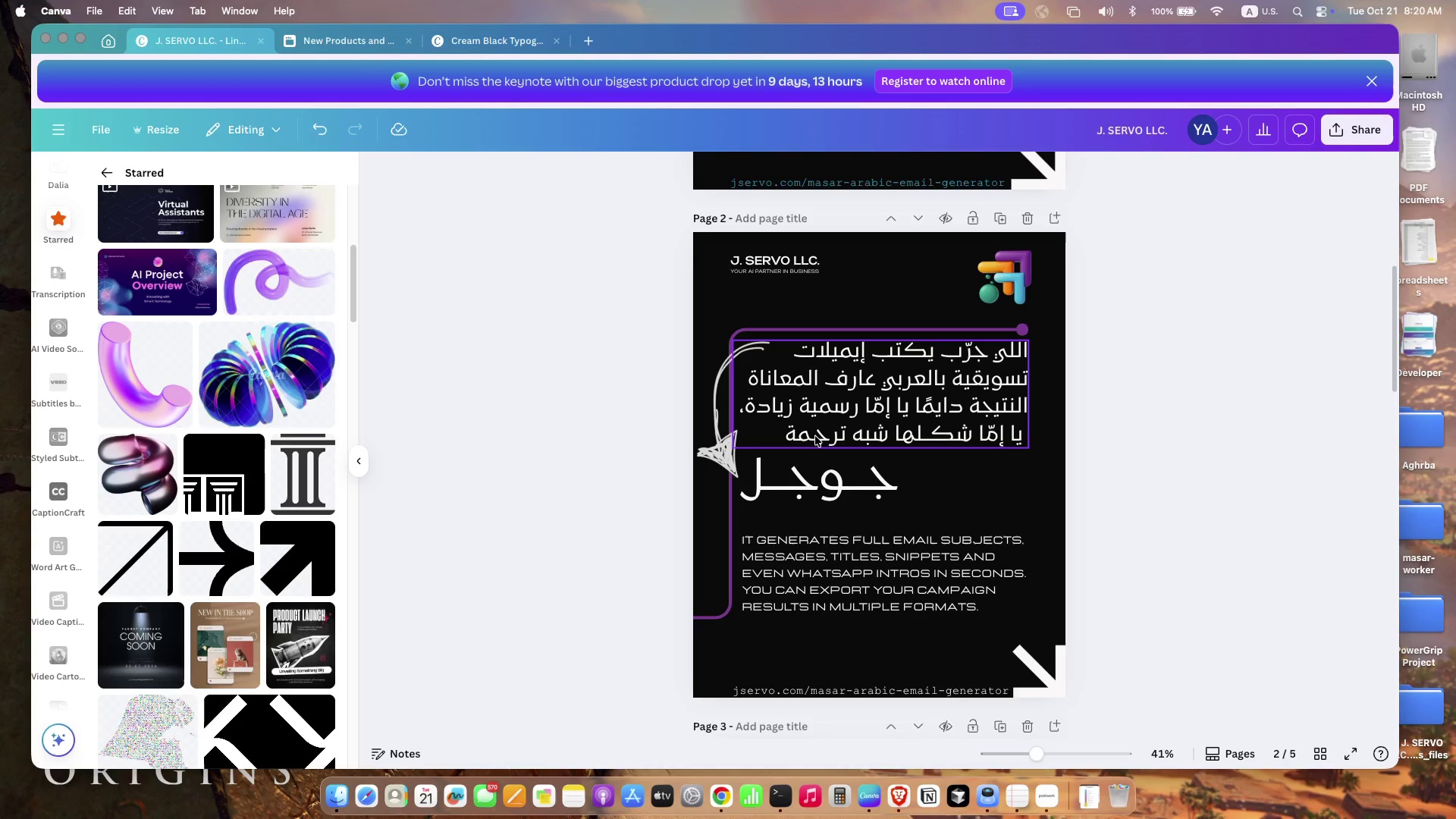 
left_click([815, 436])
 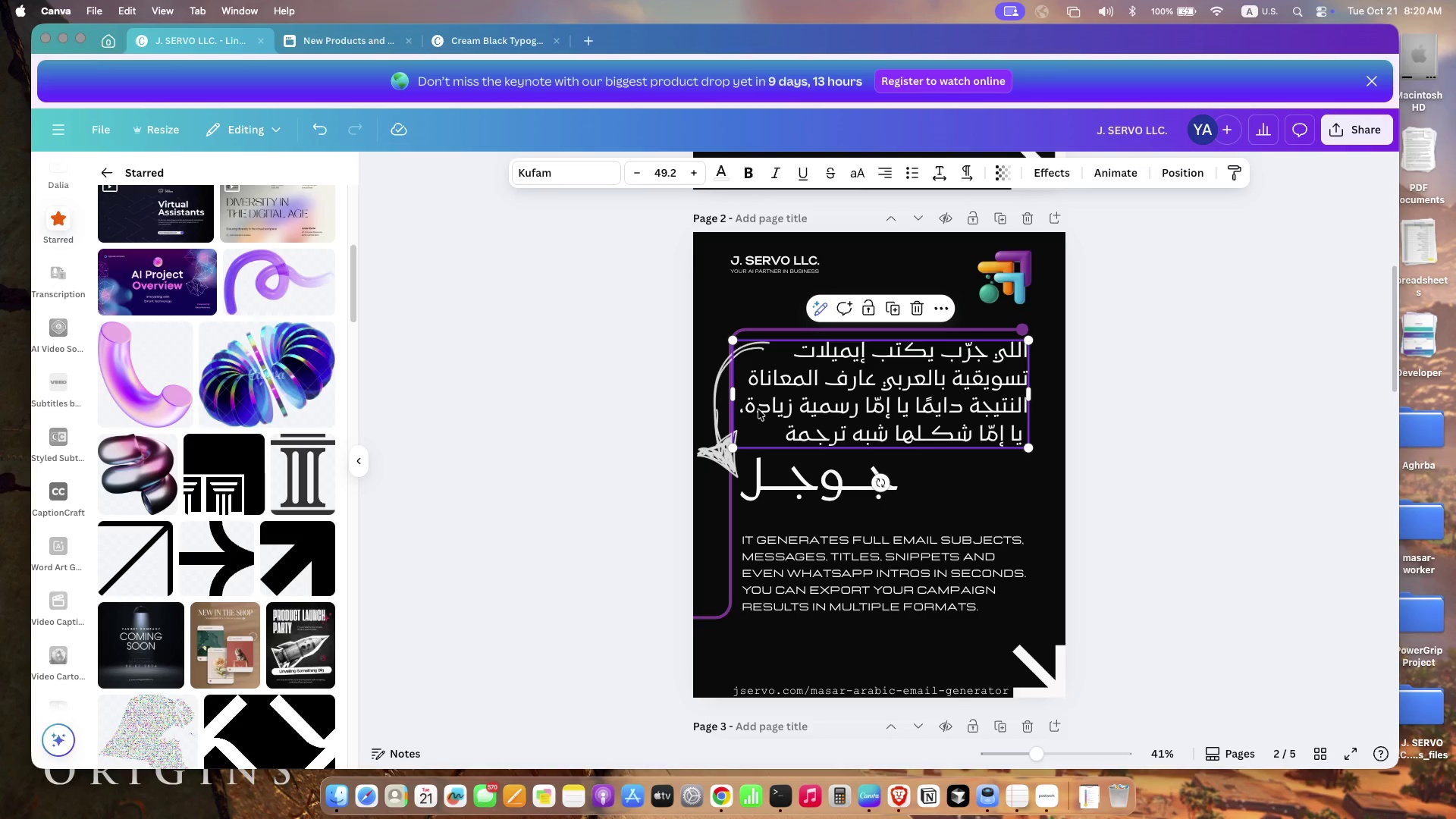 
left_click_drag(start_coordinate=[728, 390], to_coordinate=[733, 392])
 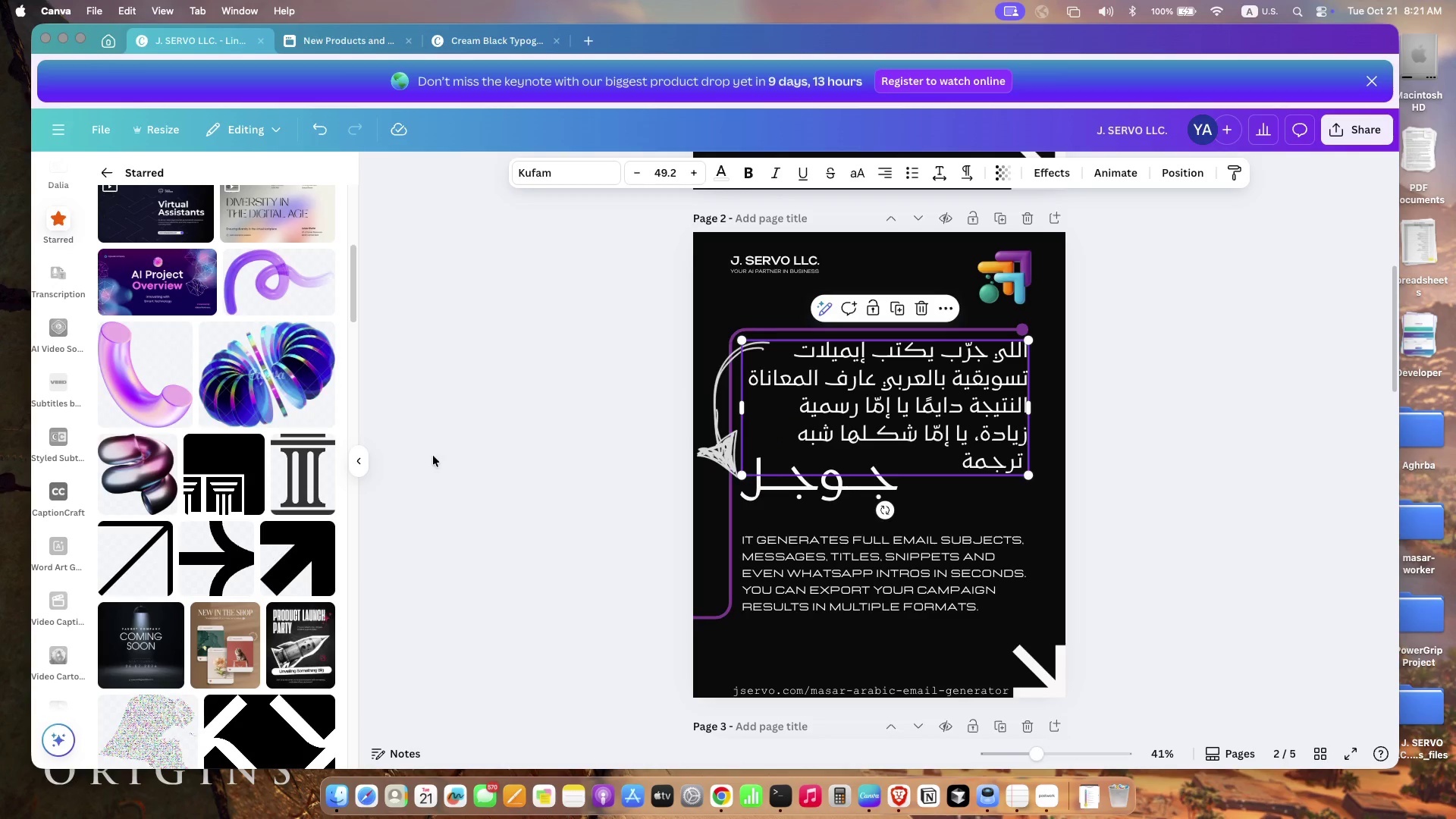 
left_click([551, 501])
 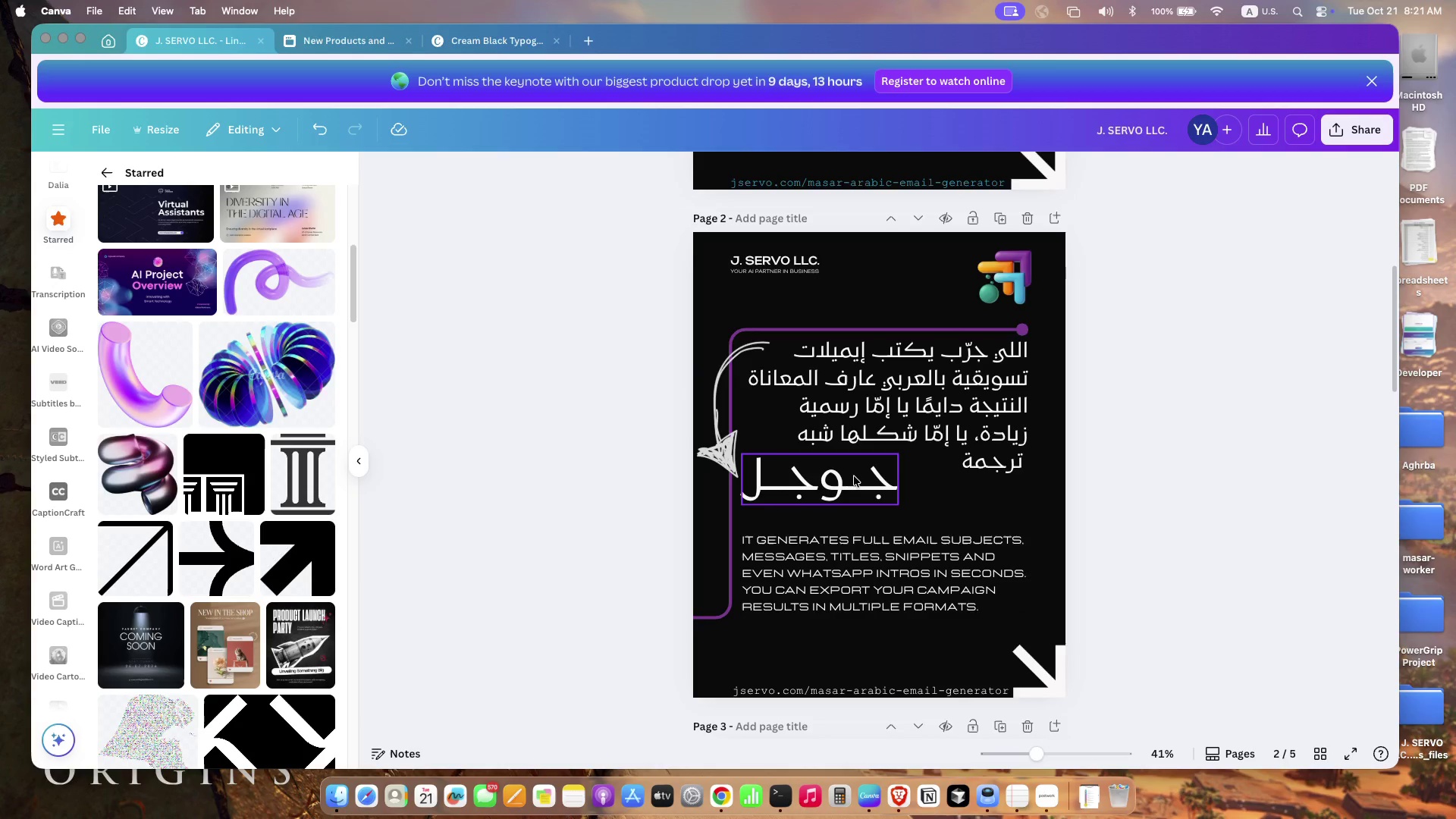 
left_click([854, 476])
 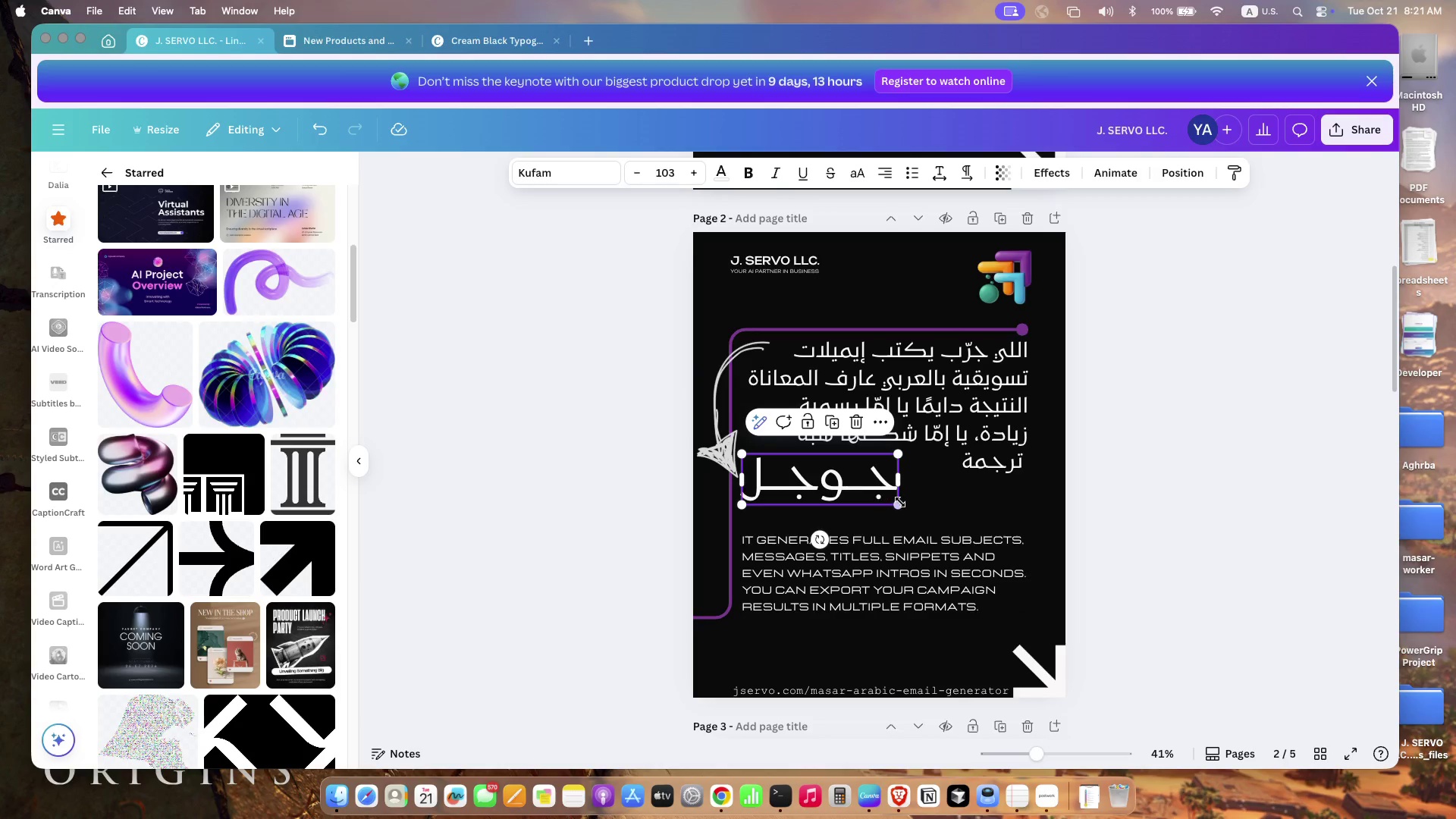 
left_click_drag(start_coordinate=[901, 507], to_coordinate=[962, 515])
 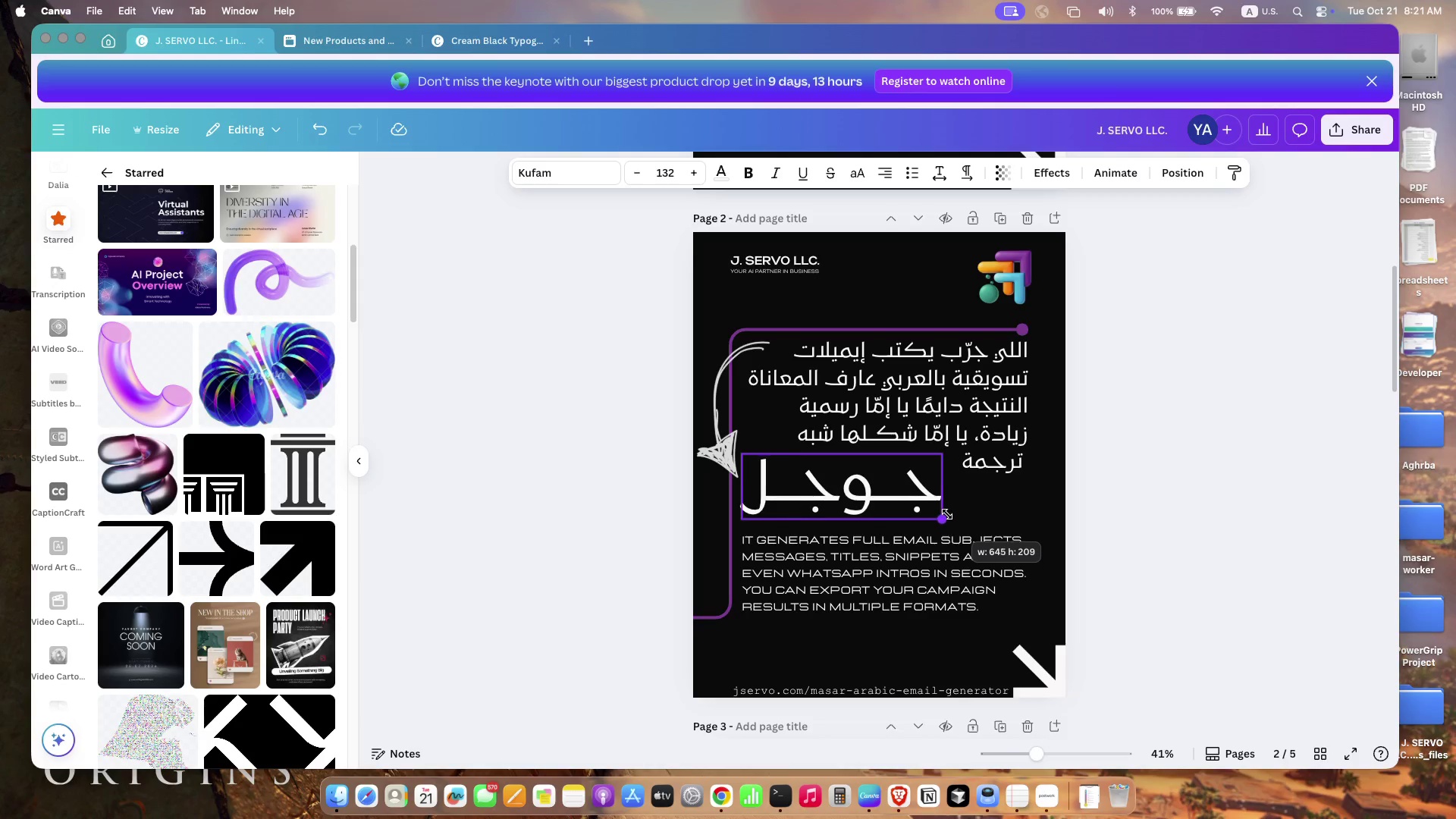 
left_click_drag(start_coordinate=[915, 504], to_coordinate=[912, 485])
 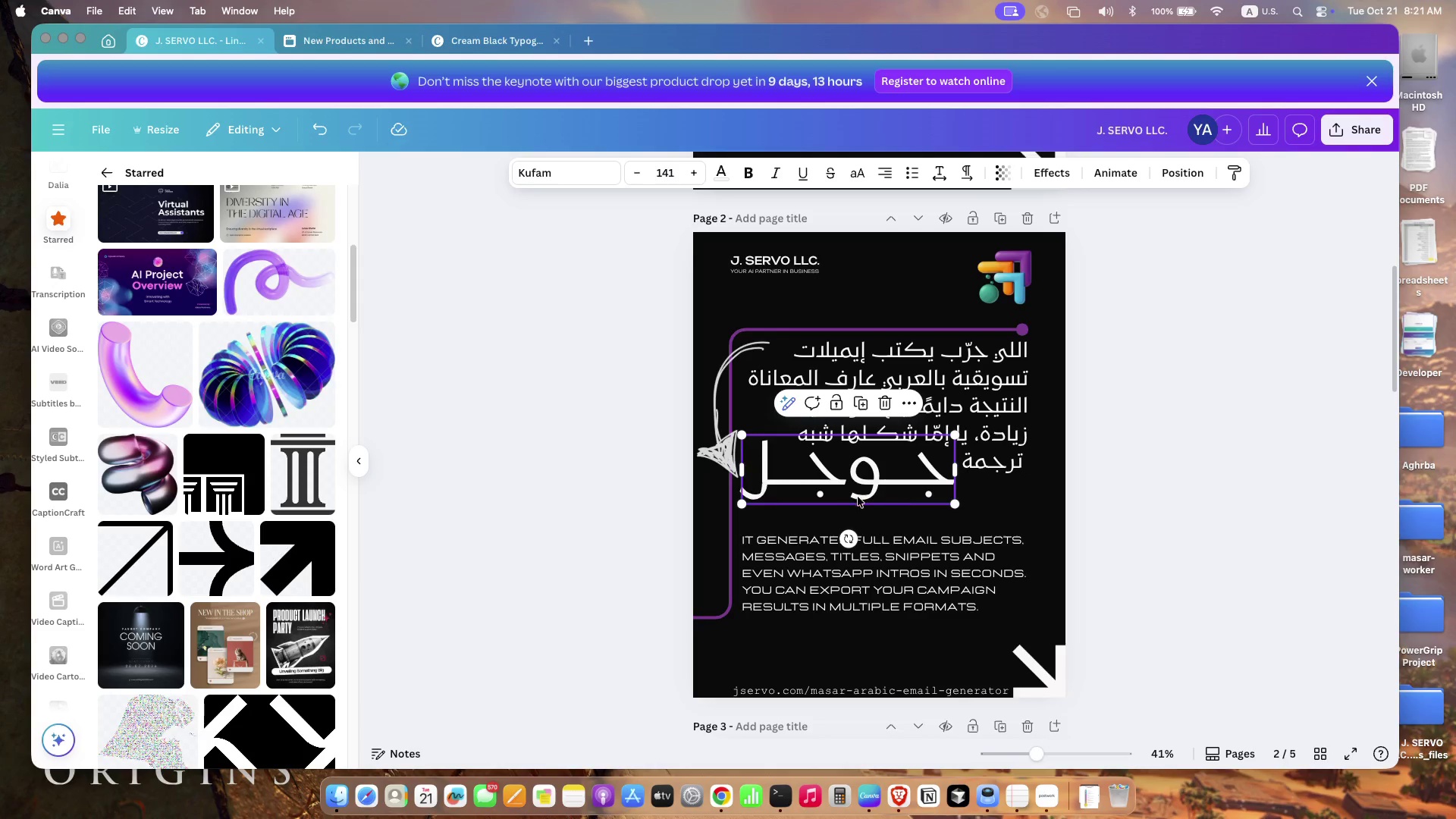 
left_click([717, 457])
 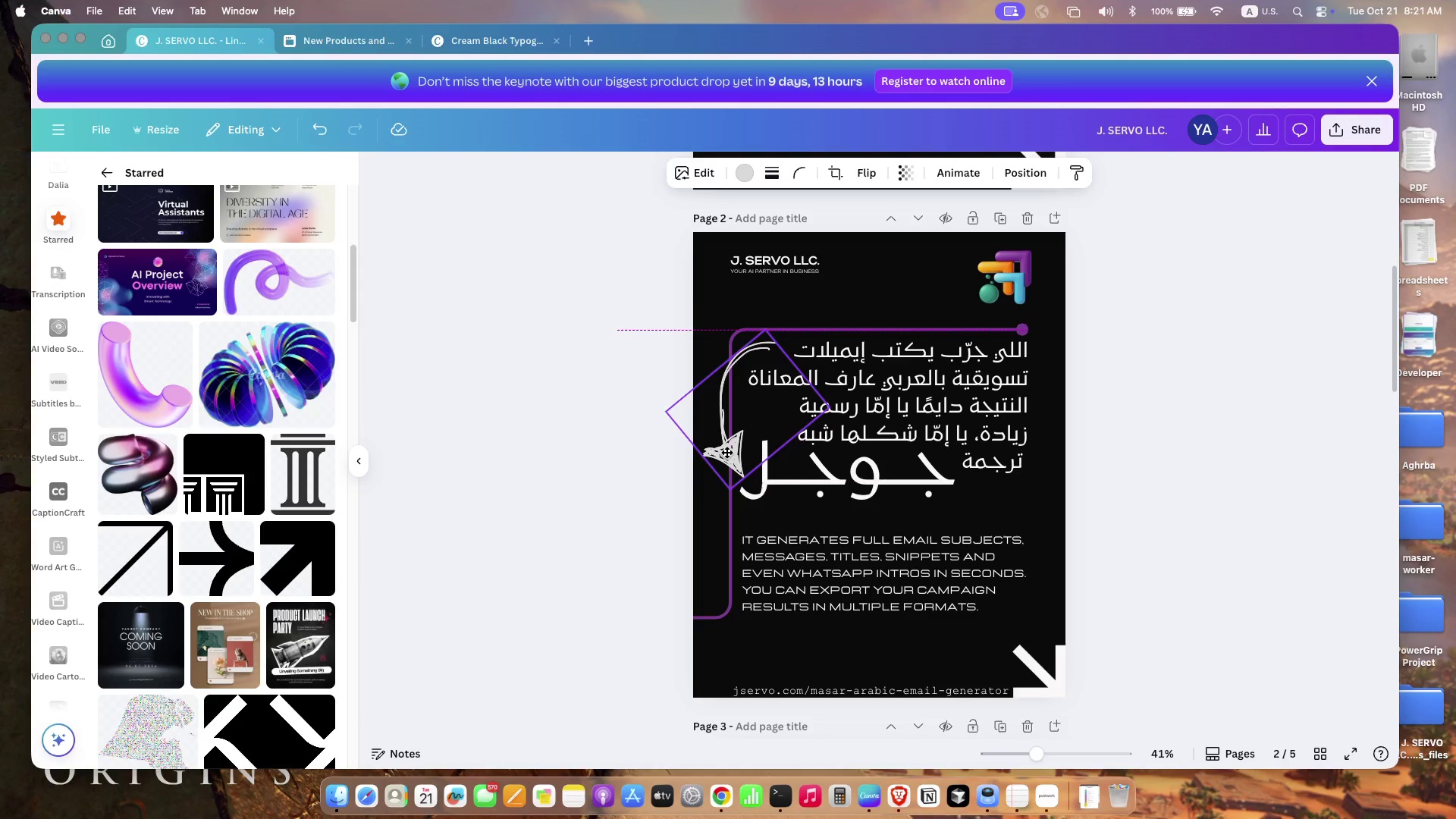 
left_click_drag(start_coordinate=[721, 453], to_coordinate=[727, 453])
 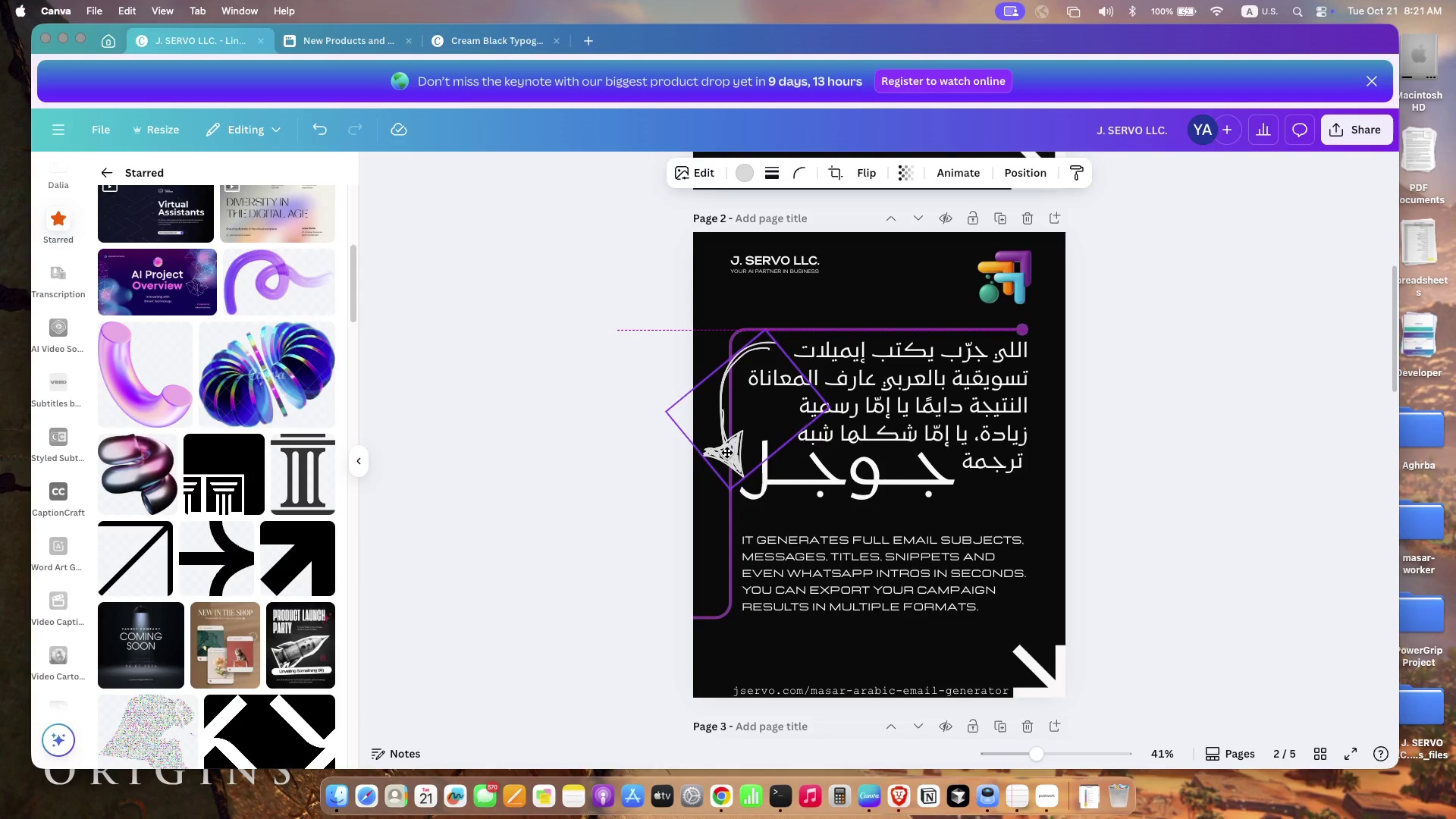 
left_click([563, 500])
 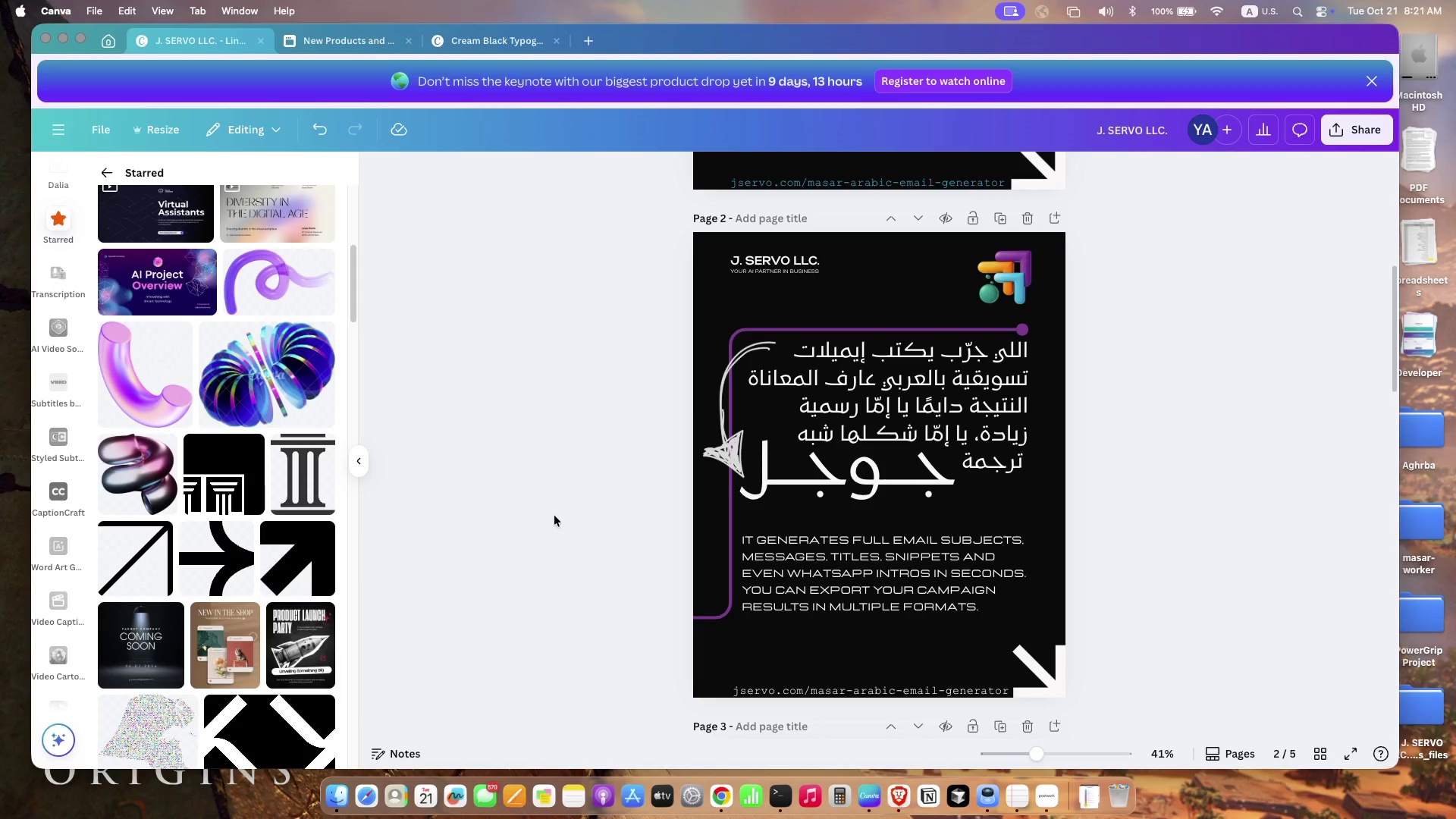 
scroll: coordinate [836, 538], scroll_direction: down, amount: 11.0
 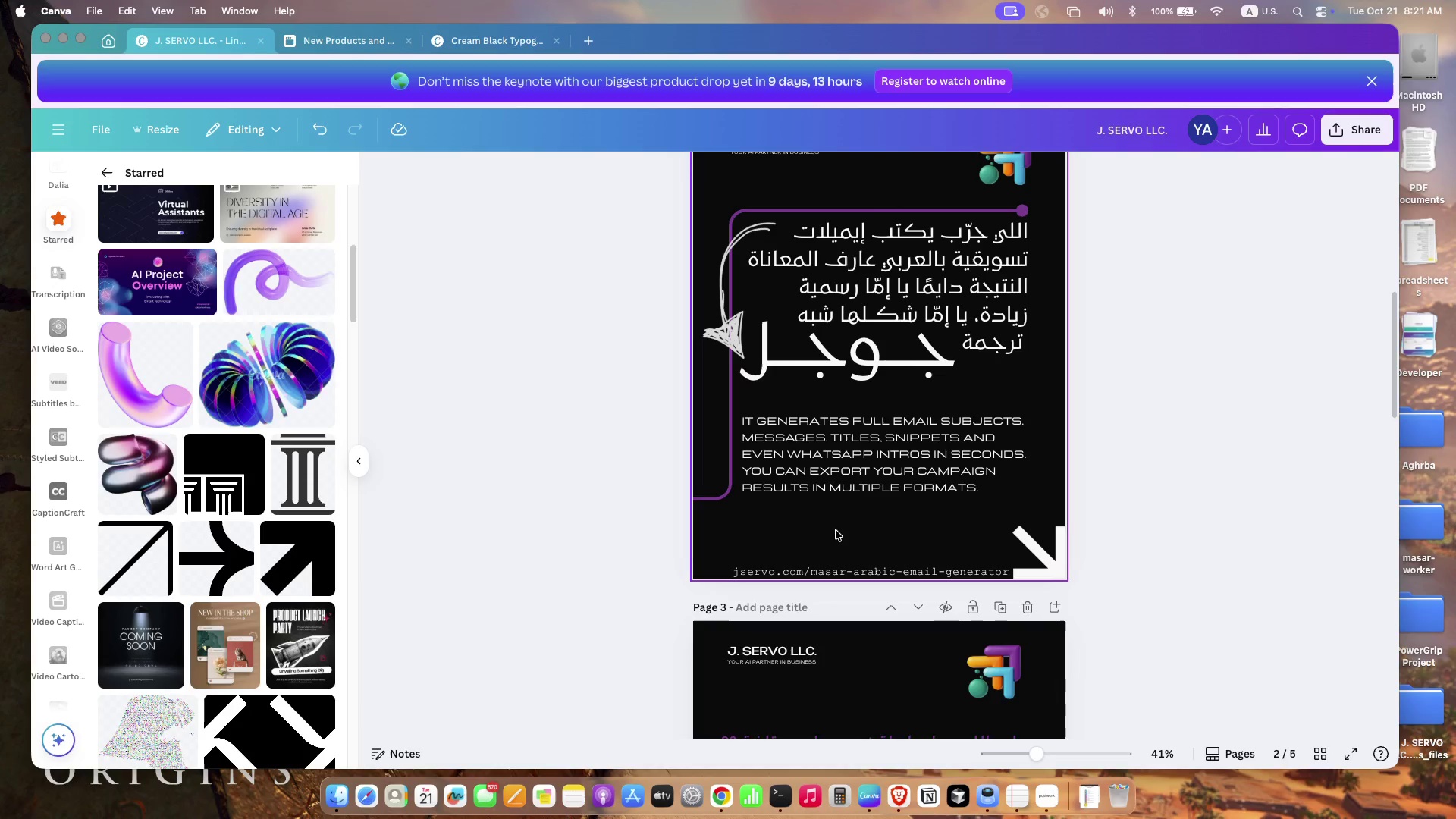 
mouse_move([843, 475])
 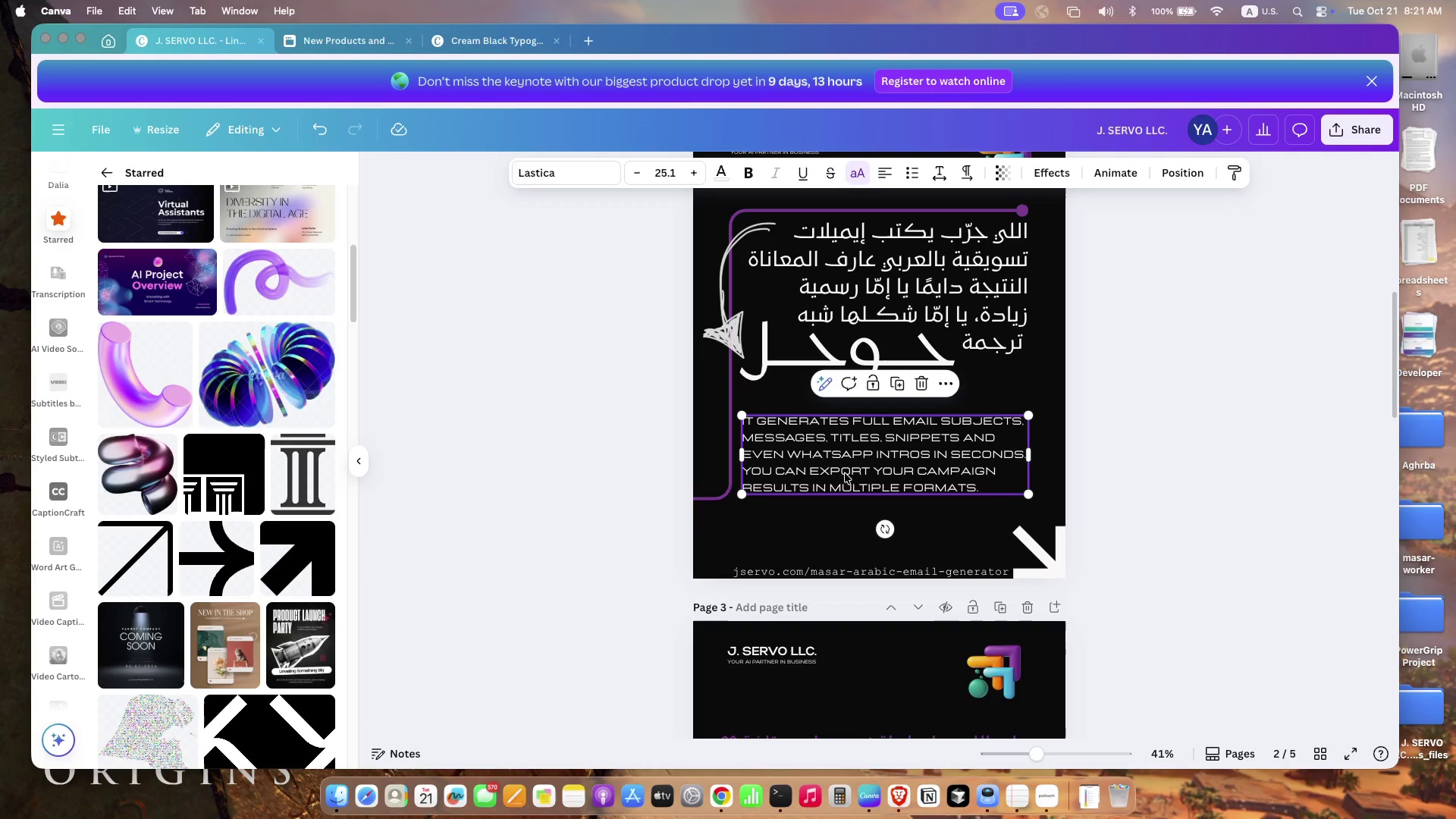 
left_click([824, 516])
 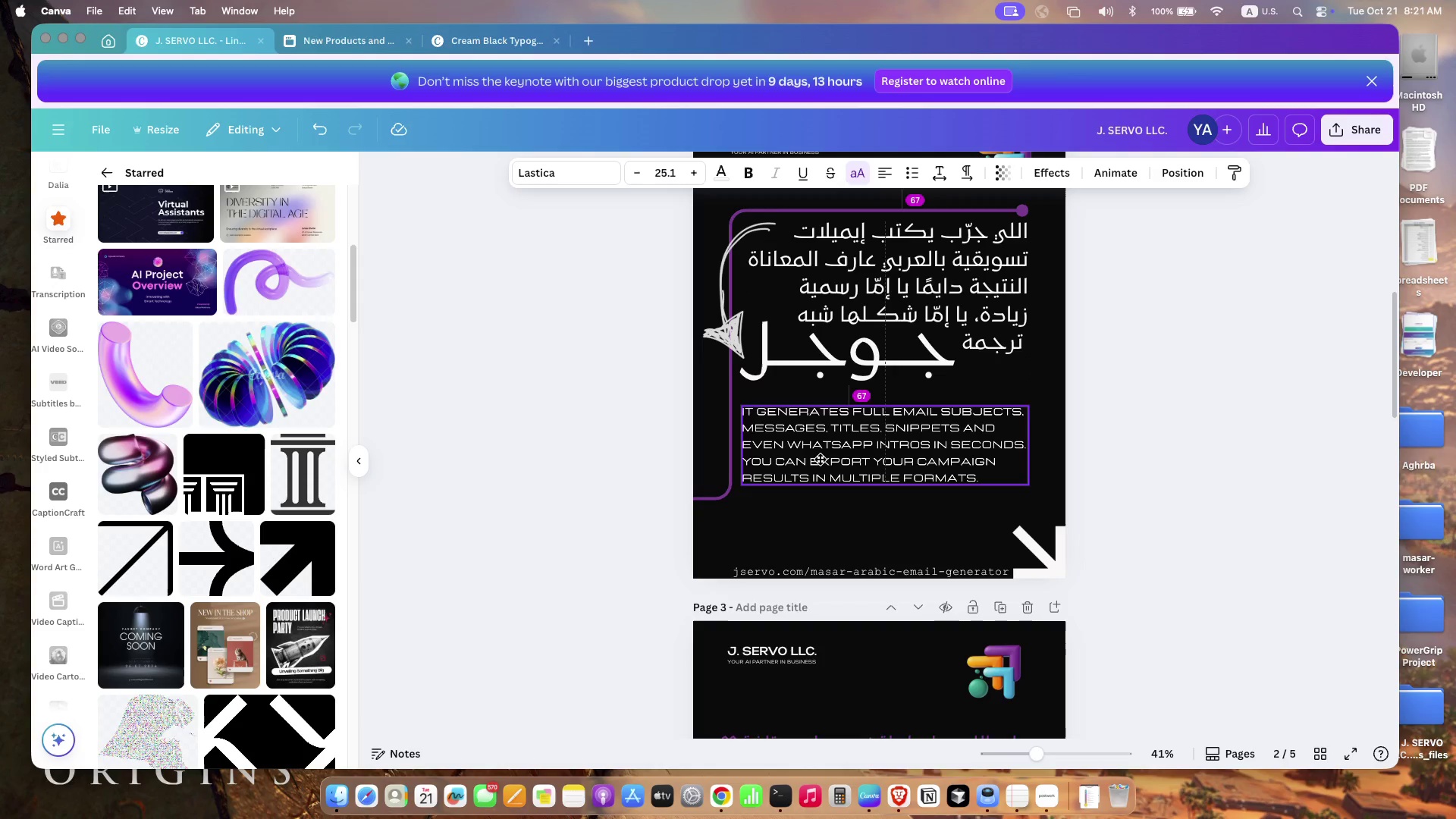 
left_click_drag(start_coordinate=[821, 470], to_coordinate=[823, 458])
 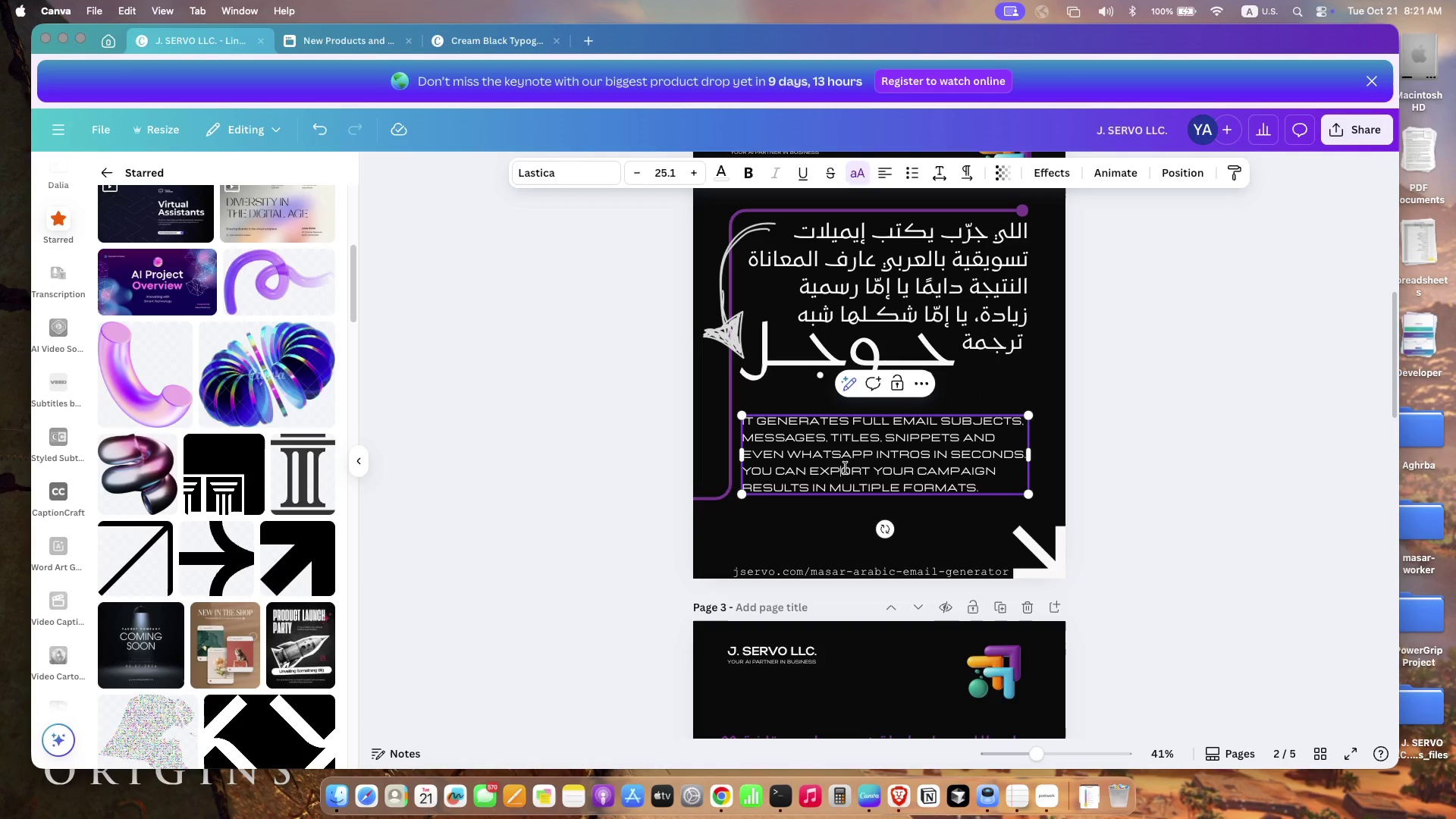 
left_click_drag(start_coordinate=[823, 457], to_coordinate=[819, 459])
 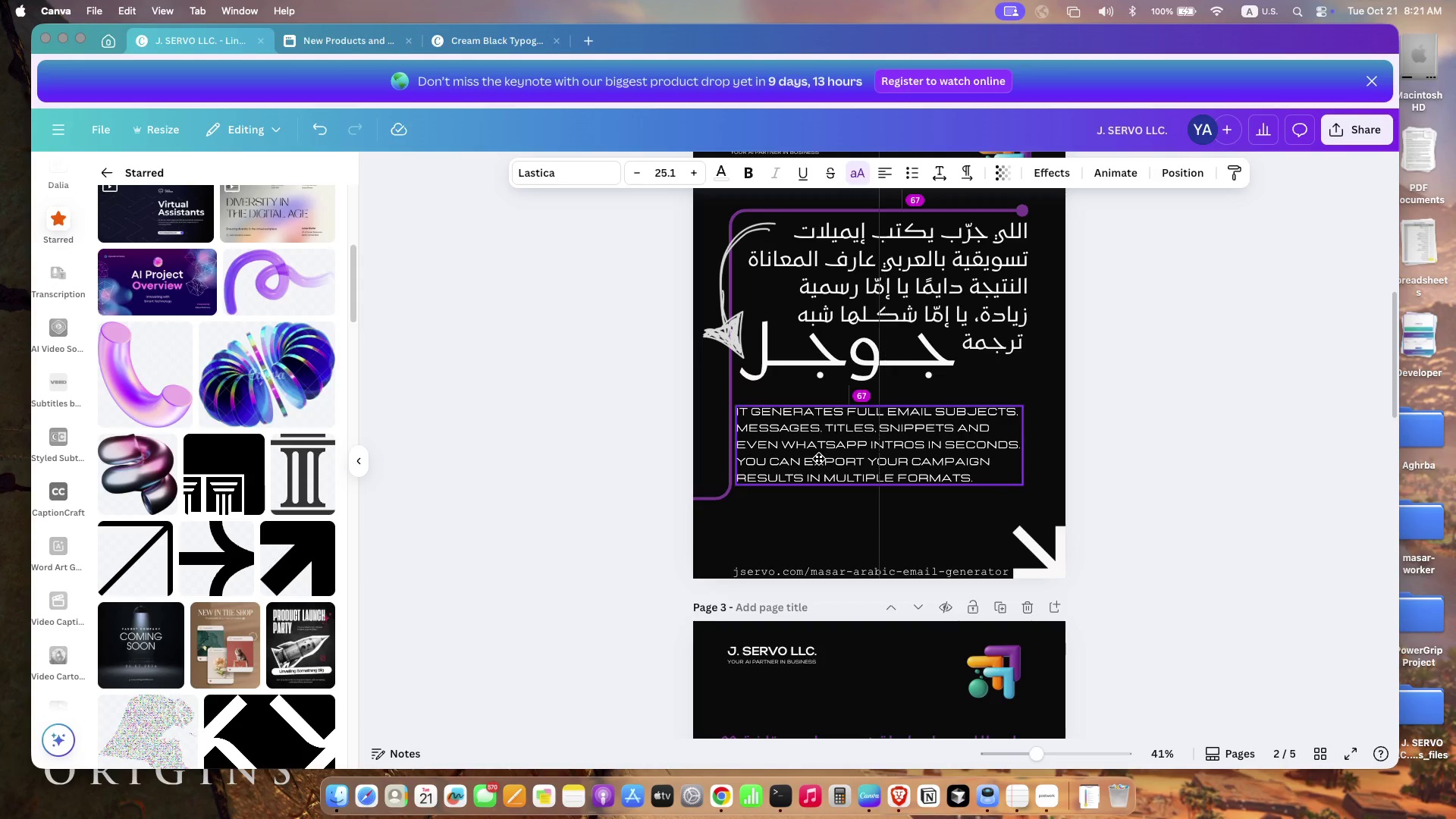 
double_click([745, 411])
 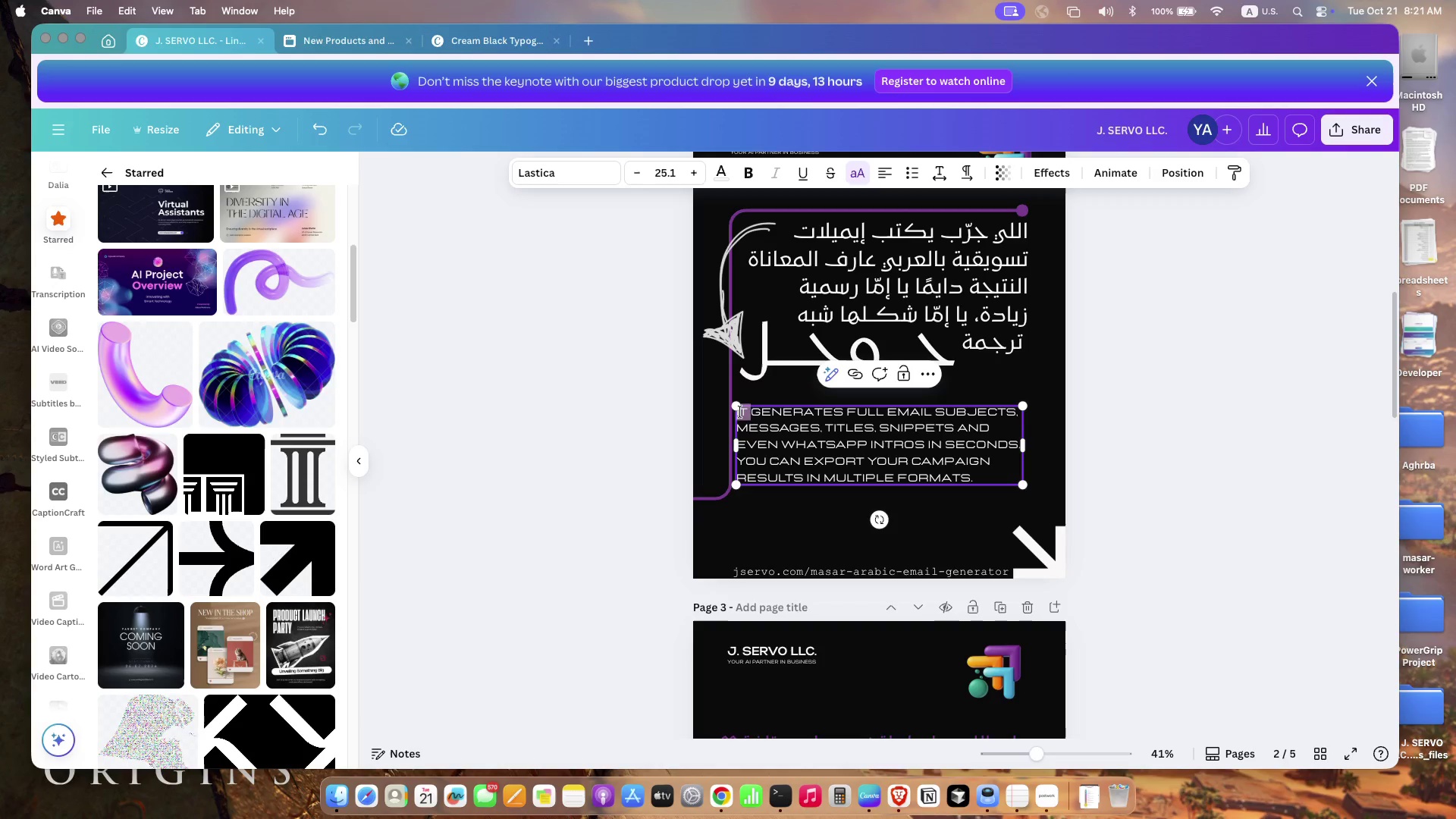 
left_click_drag(start_coordinate=[749, 415], to_coordinate=[733, 409])
 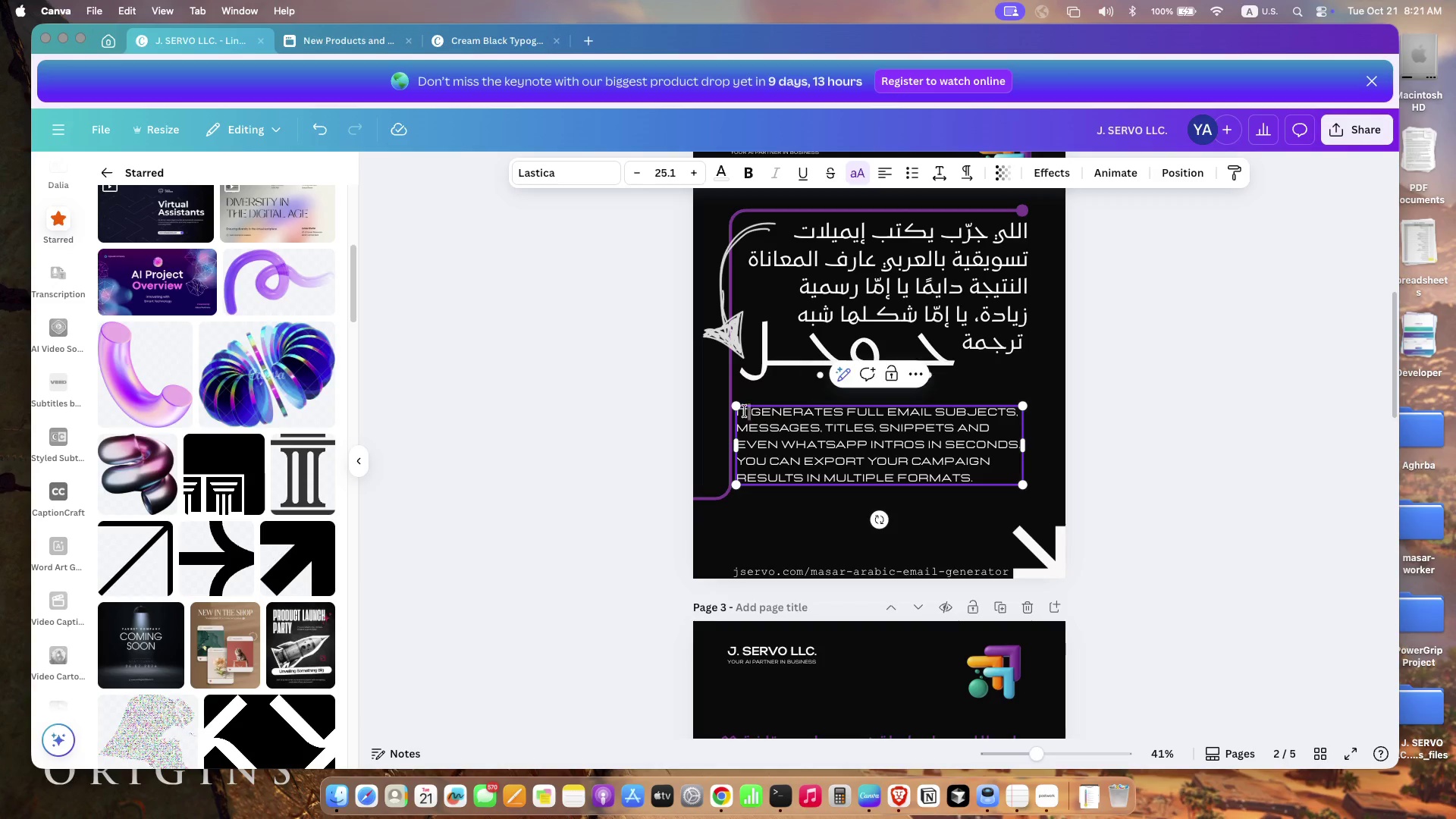 
type(masar )
 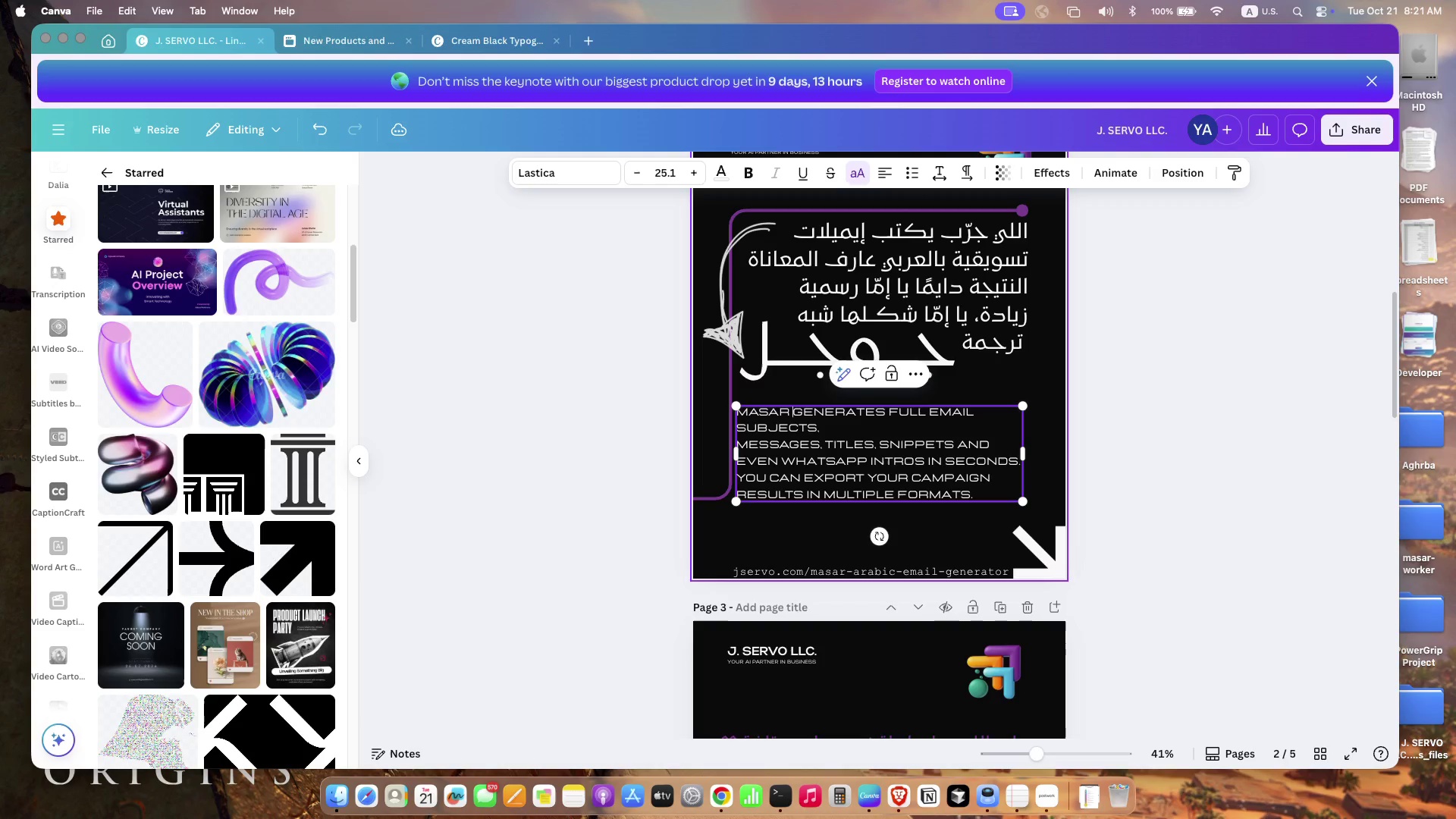 
left_click_drag(start_coordinate=[1025, 461], to_coordinate=[1033, 462])
 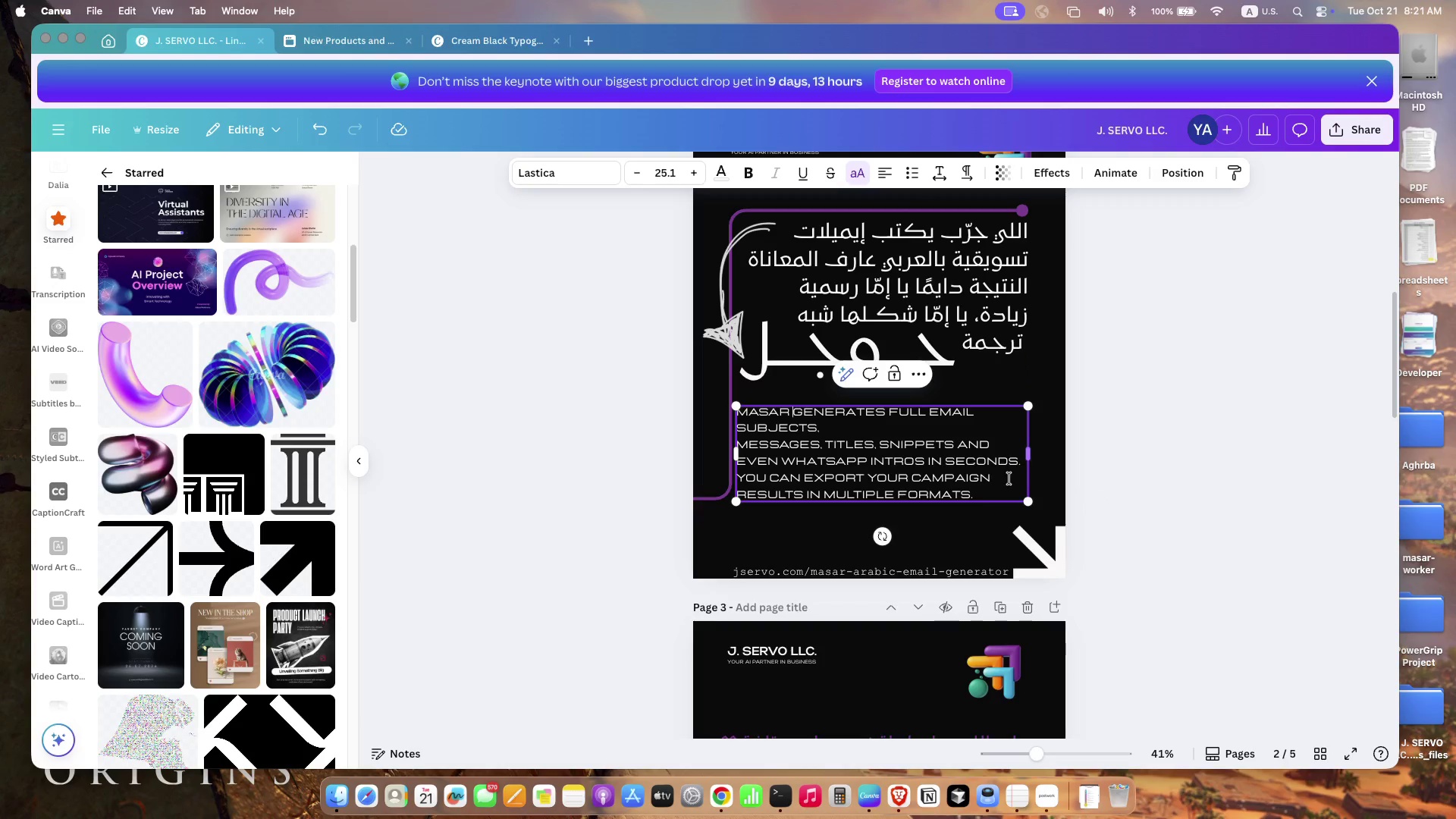 
left_click([962, 507])
 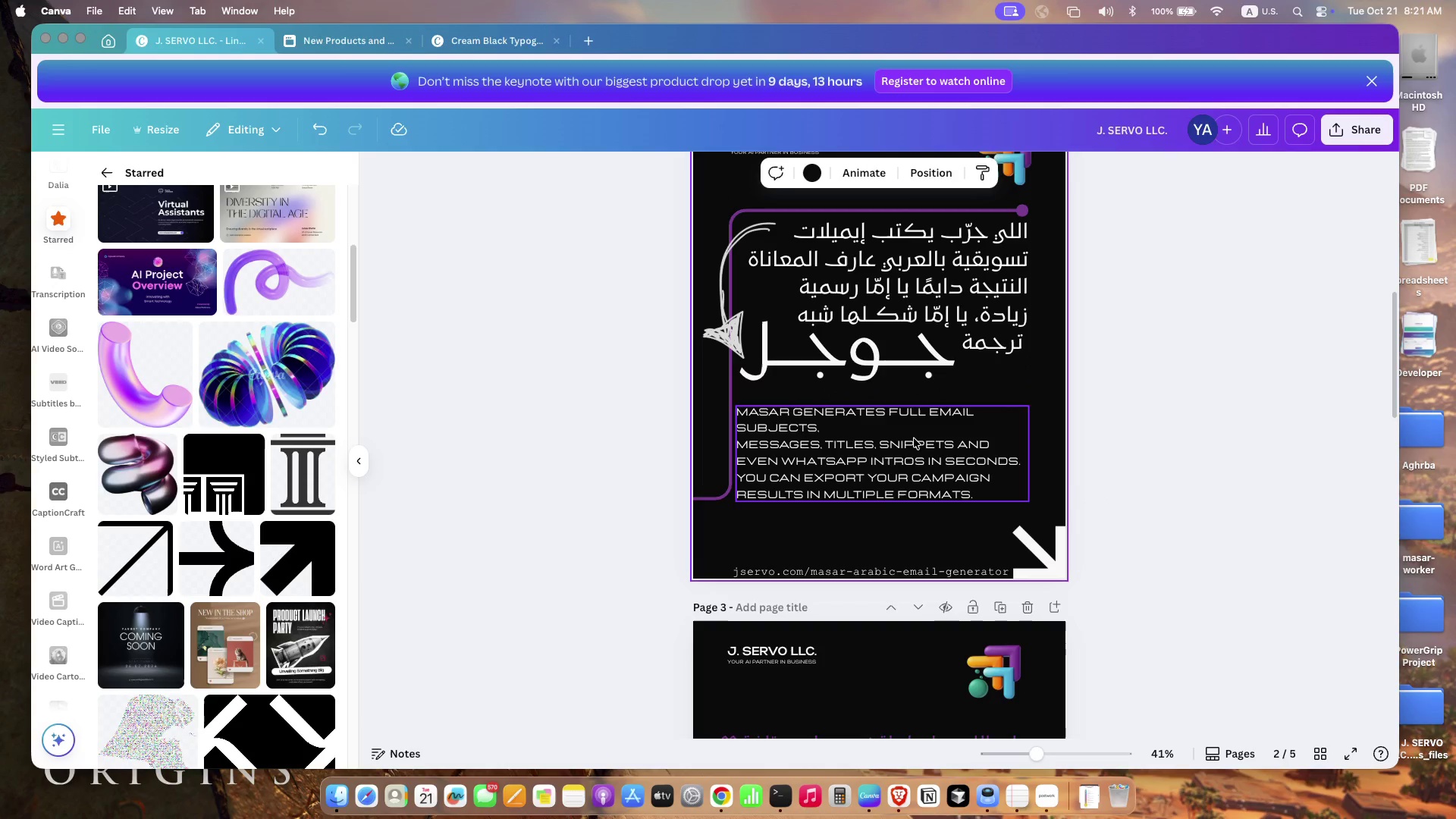 
left_click([914, 438])
 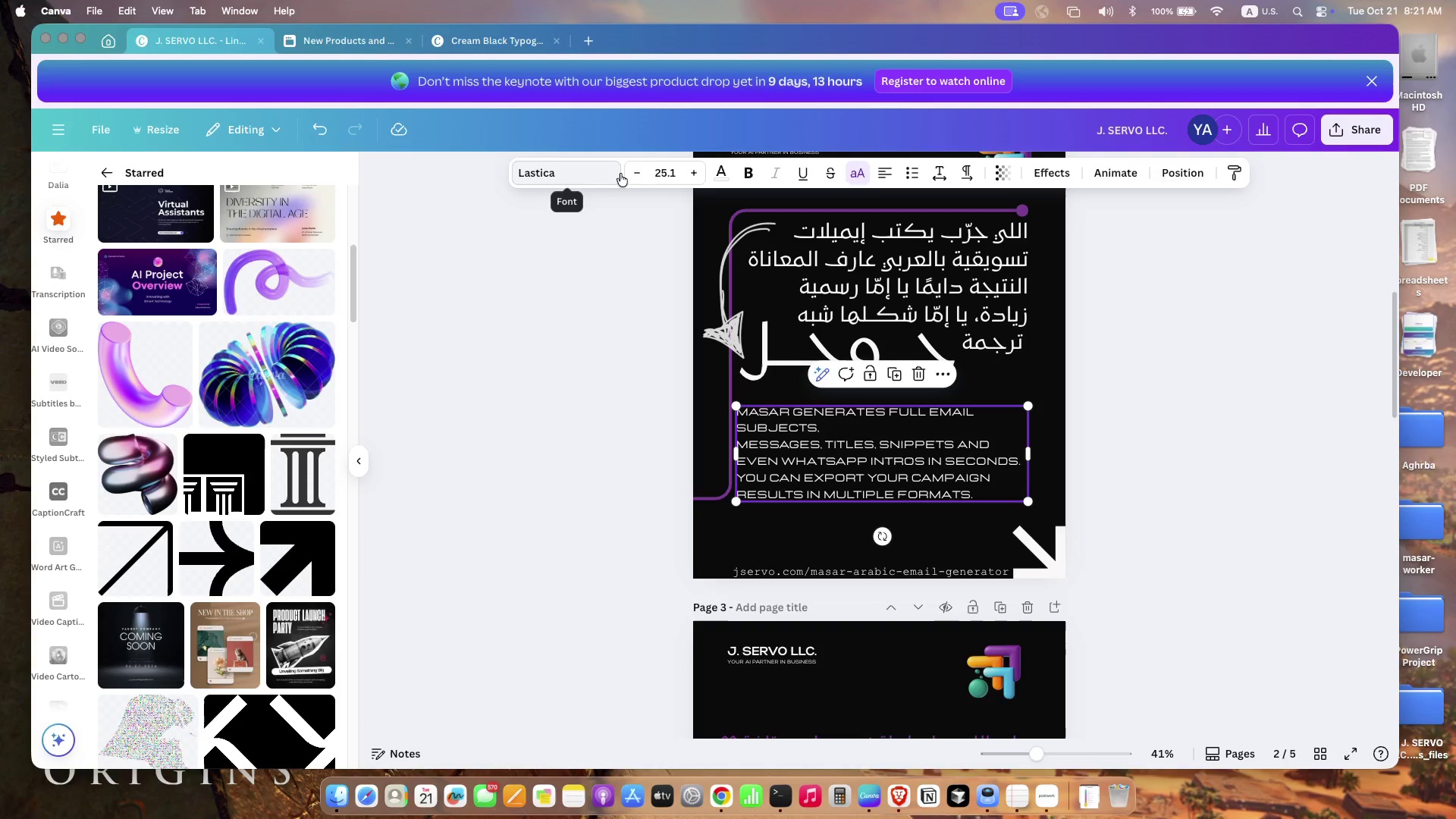 
left_click([634, 171])
 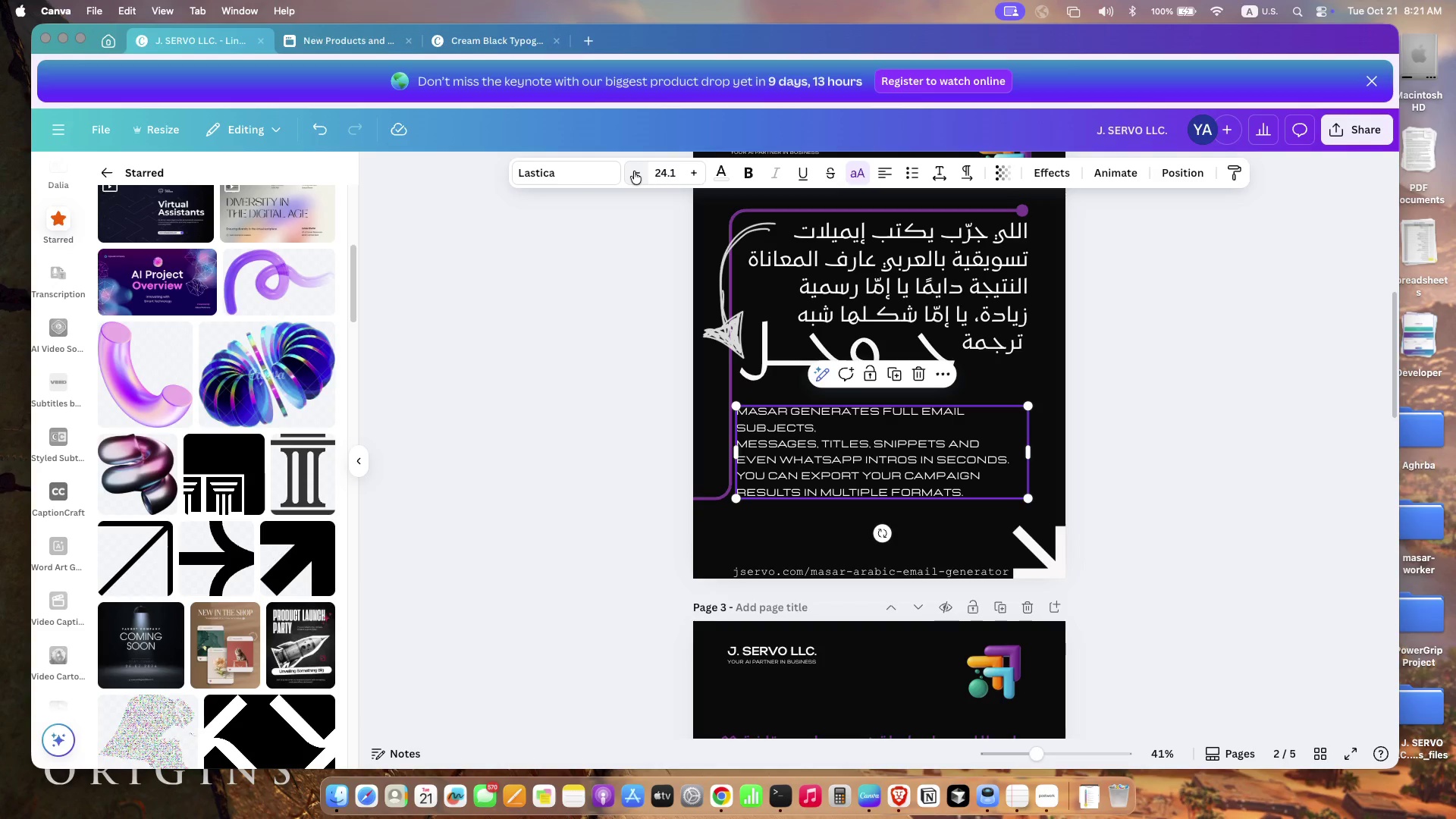 
left_click([634, 171])
 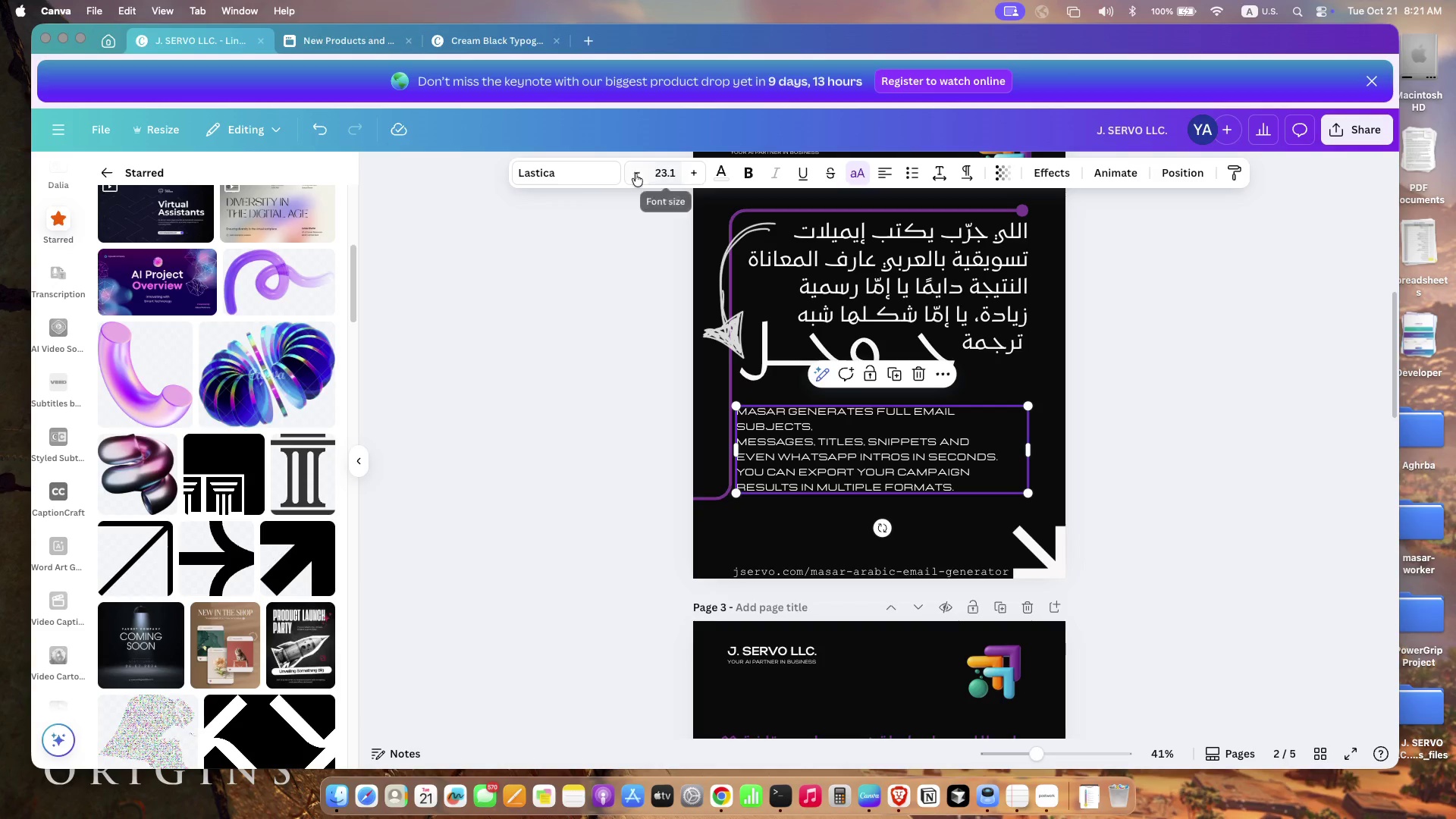 
left_click([635, 174])
 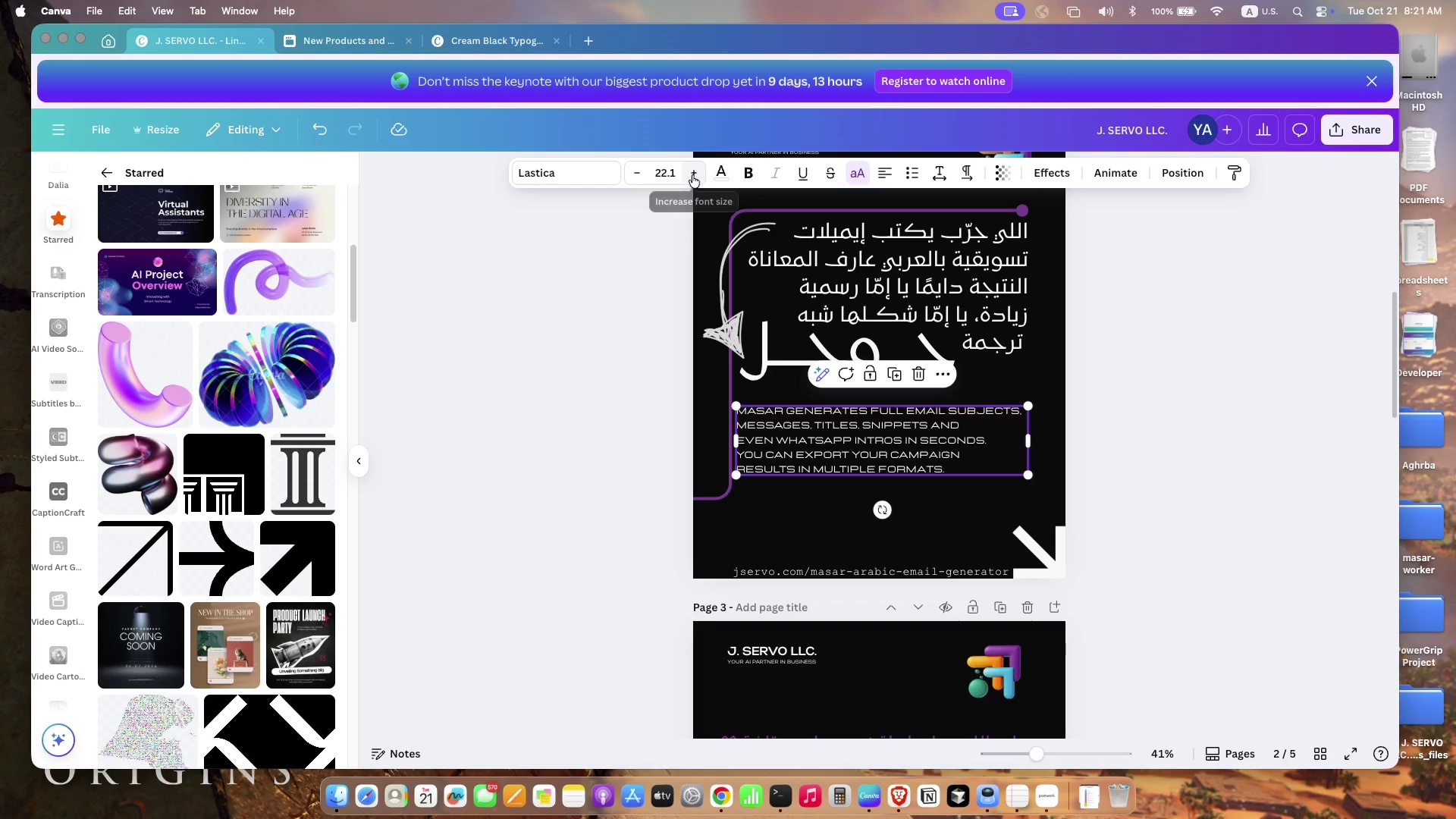 
left_click([692, 175])
 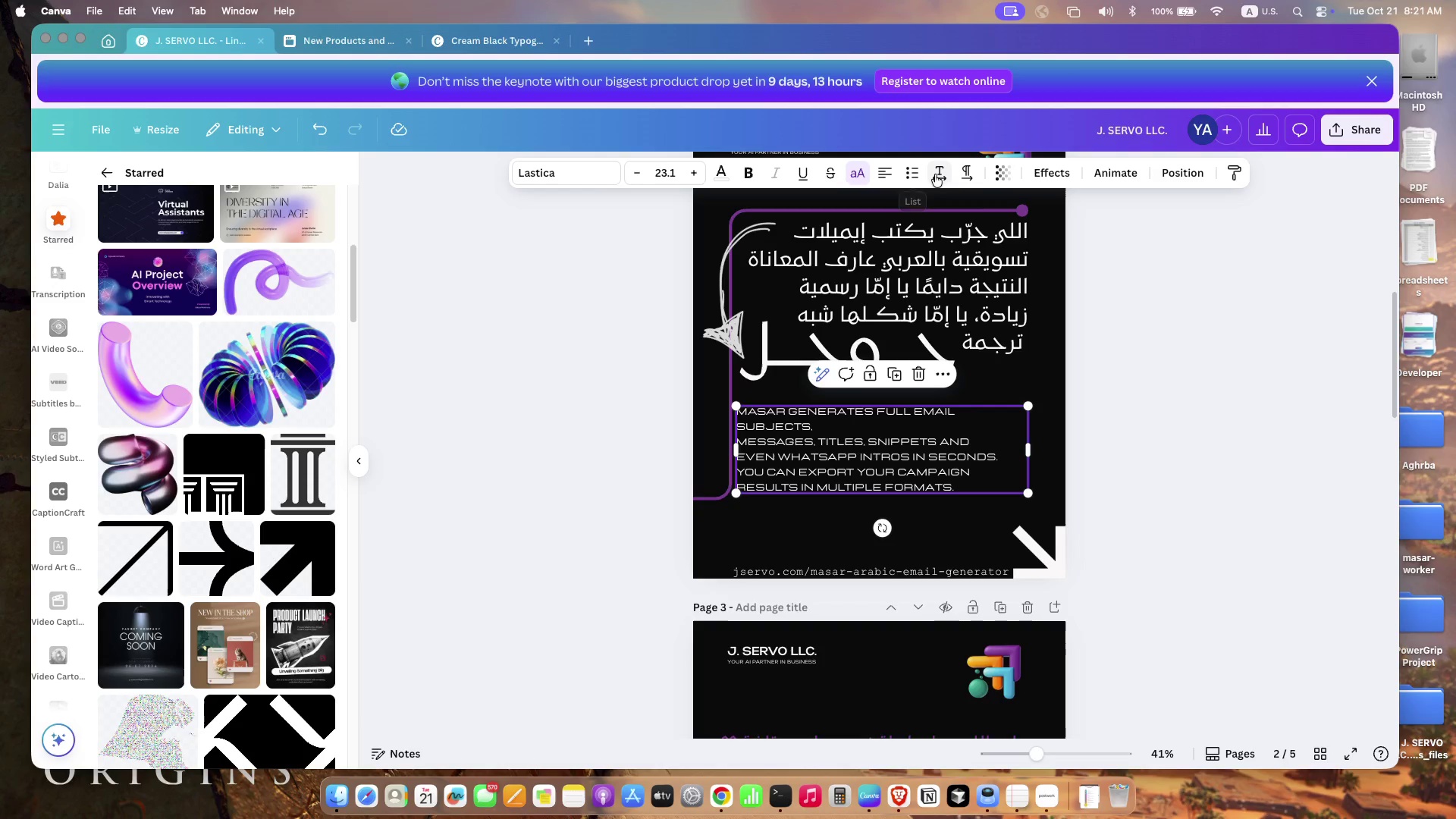 
left_click([937, 175])
 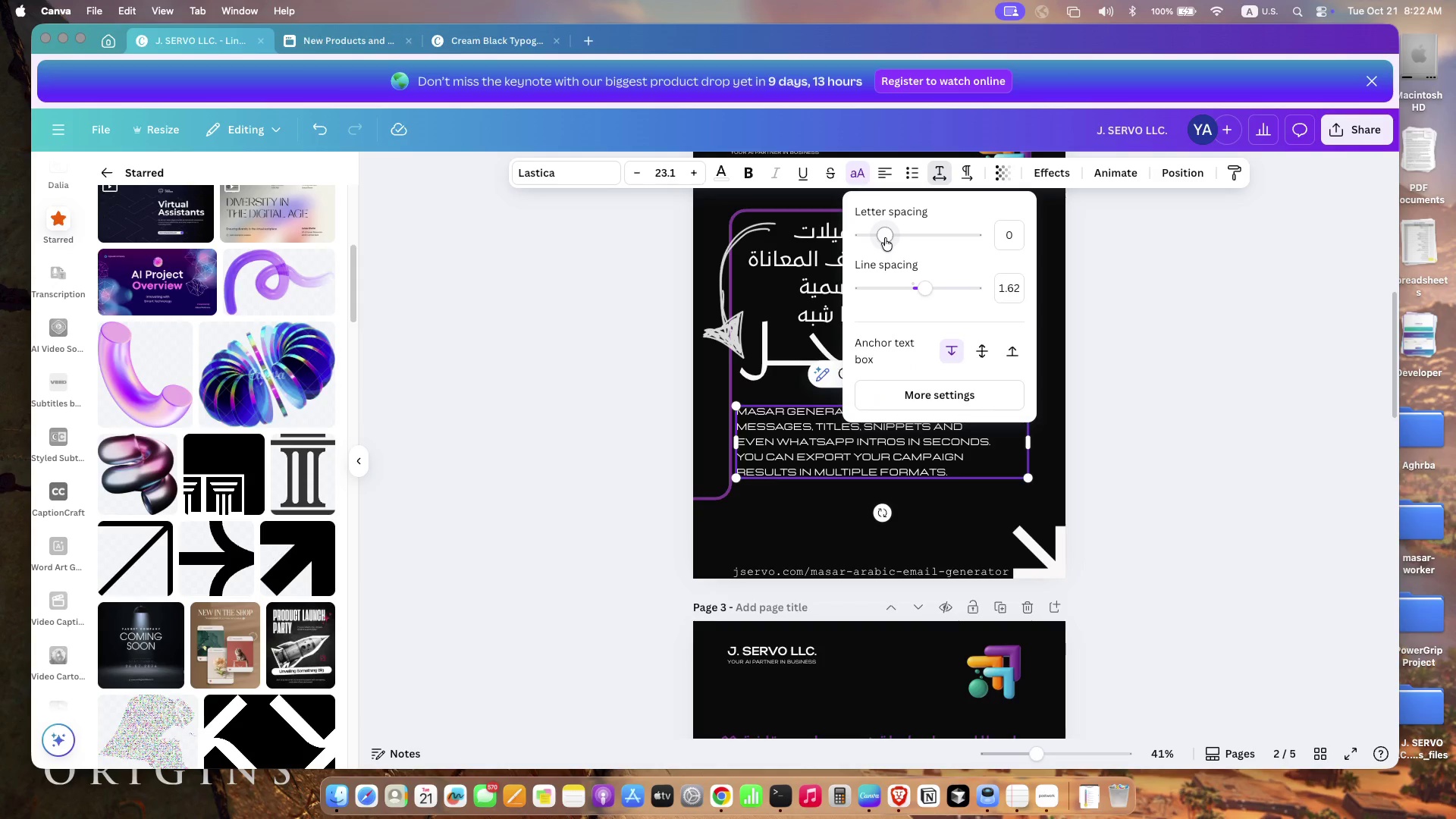 
left_click([500, 341])
 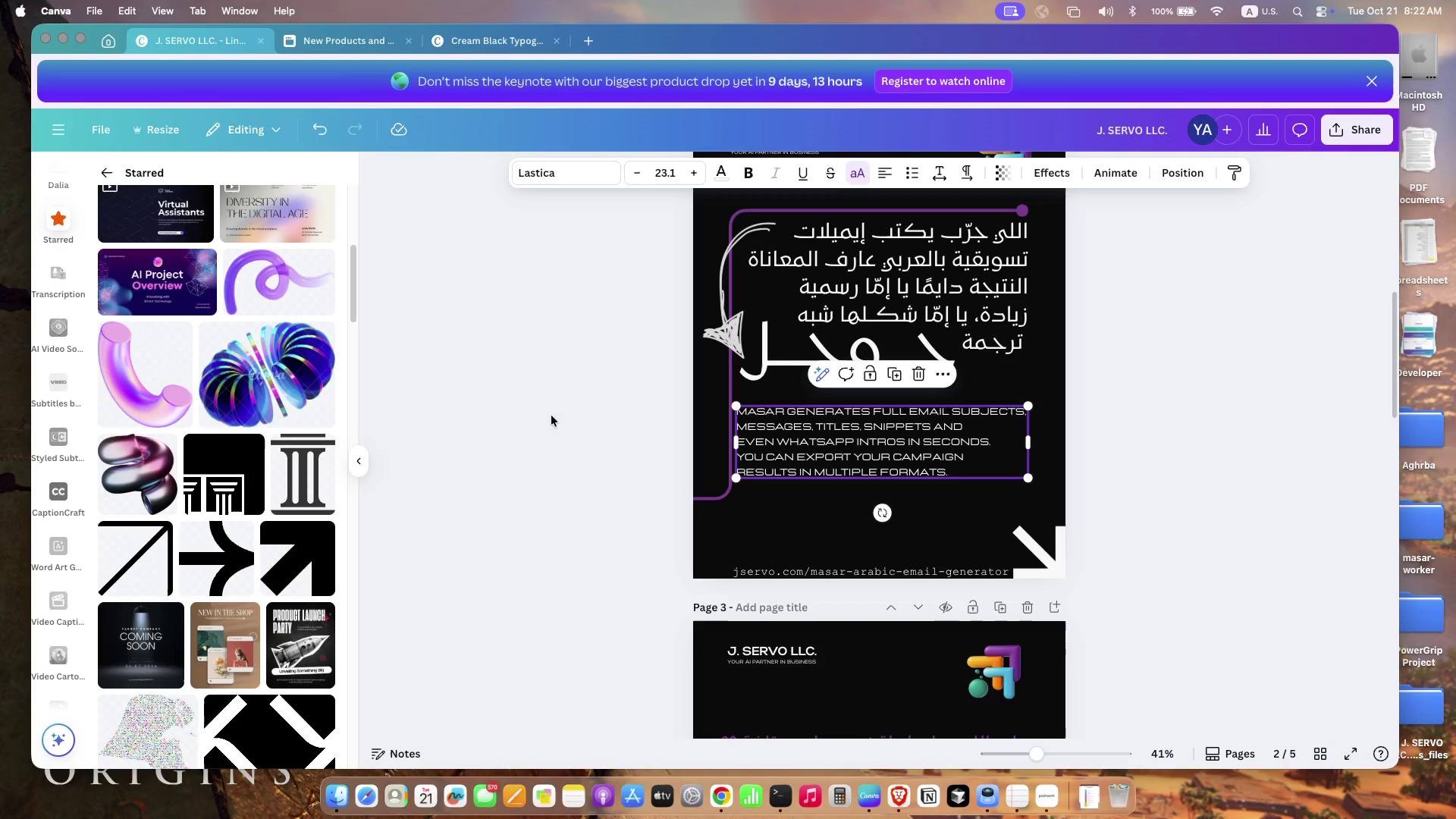 
left_click([551, 416])
 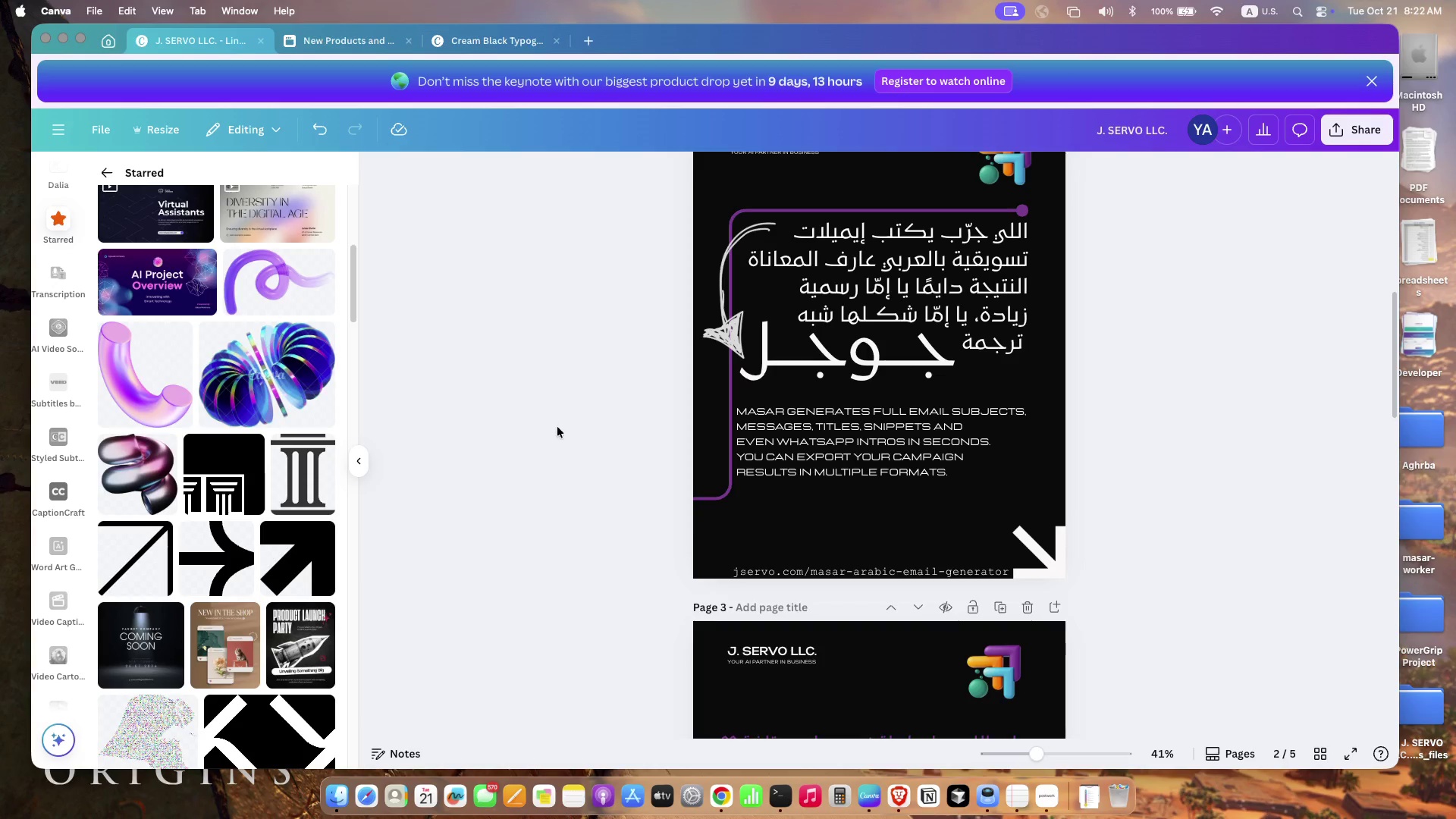 
left_click_drag(start_coordinate=[907, 458], to_coordinate=[906, 464])
 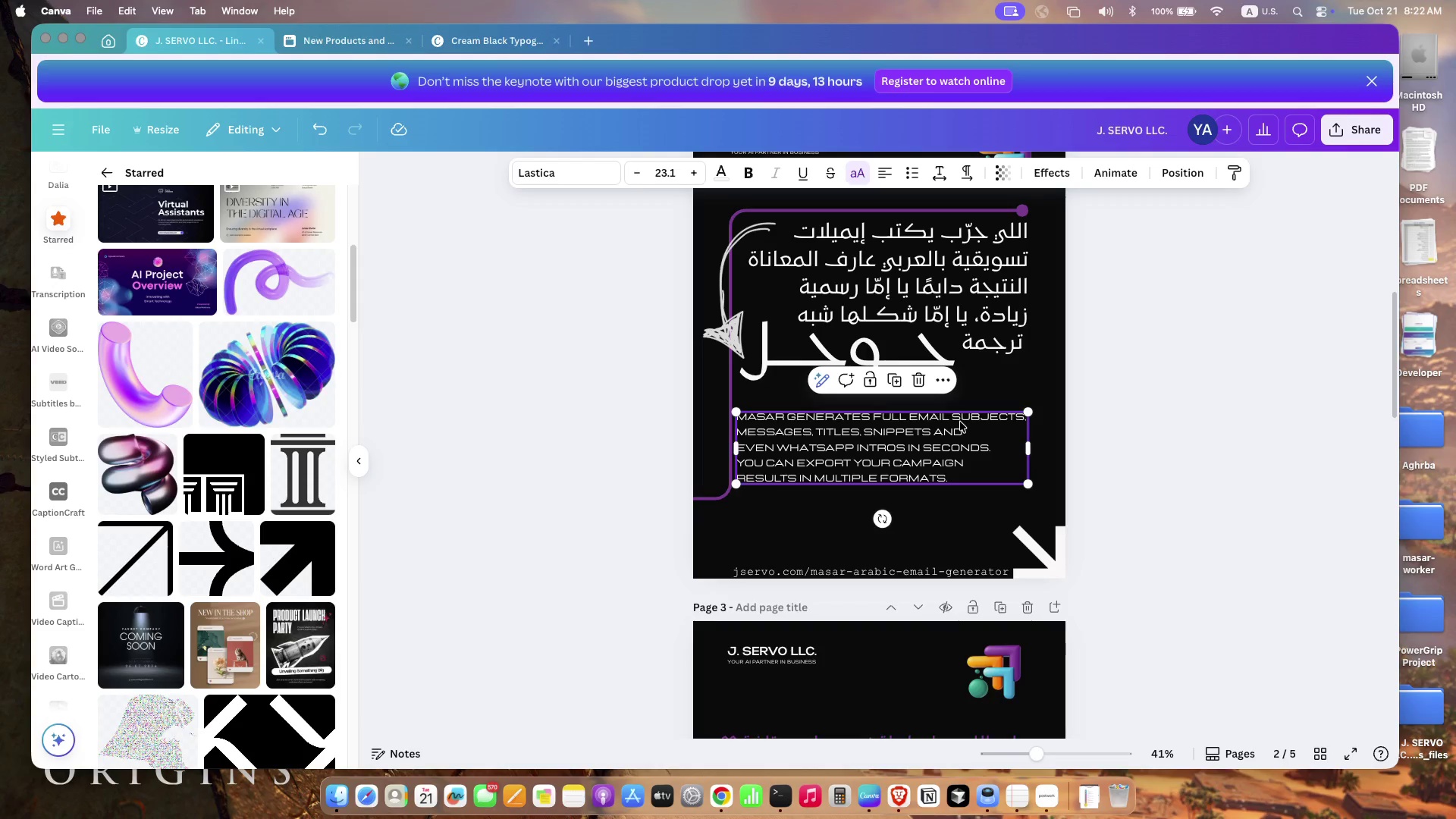 
left_click([951, 419])
 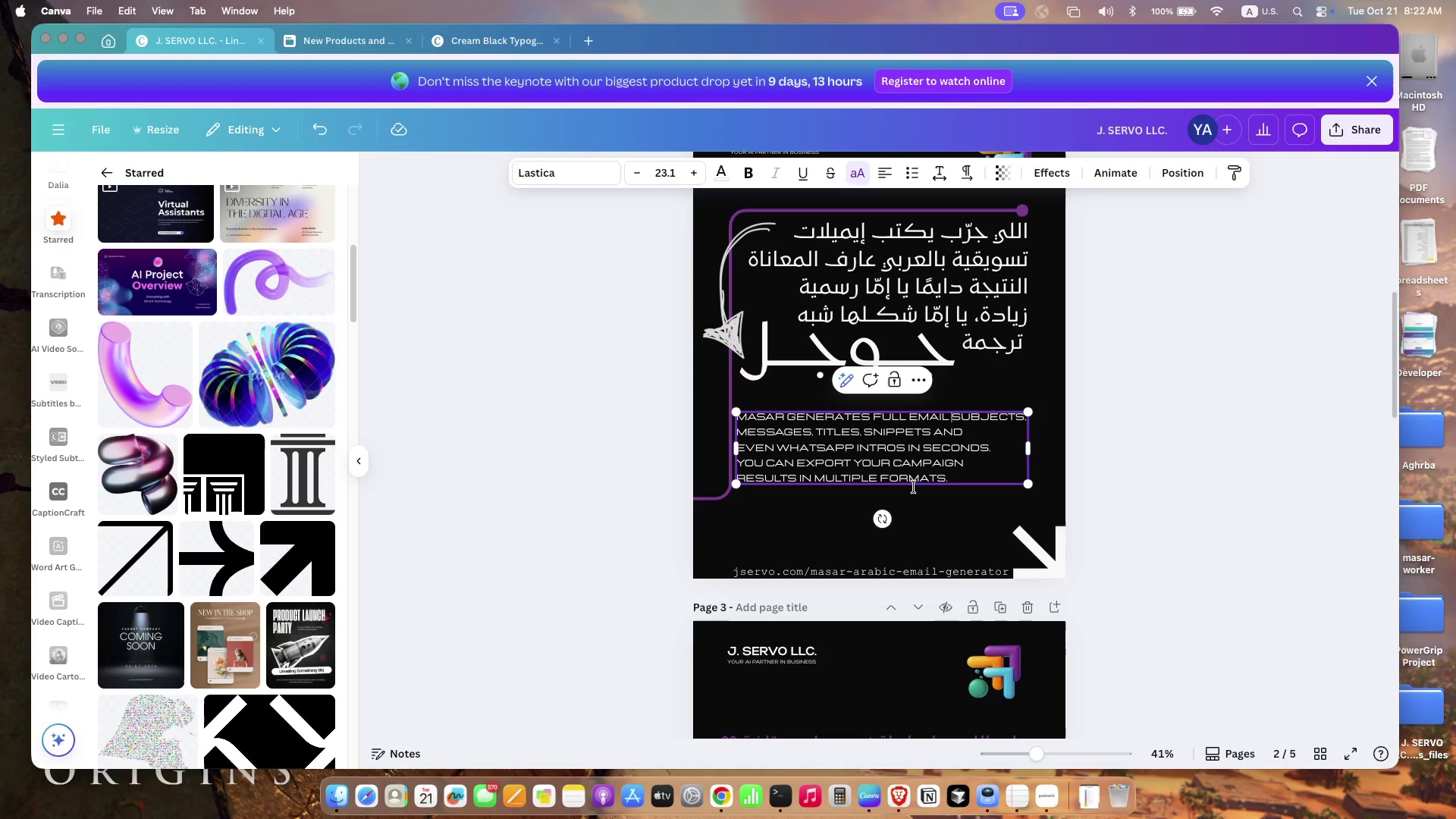 
left_click([803, 422])
 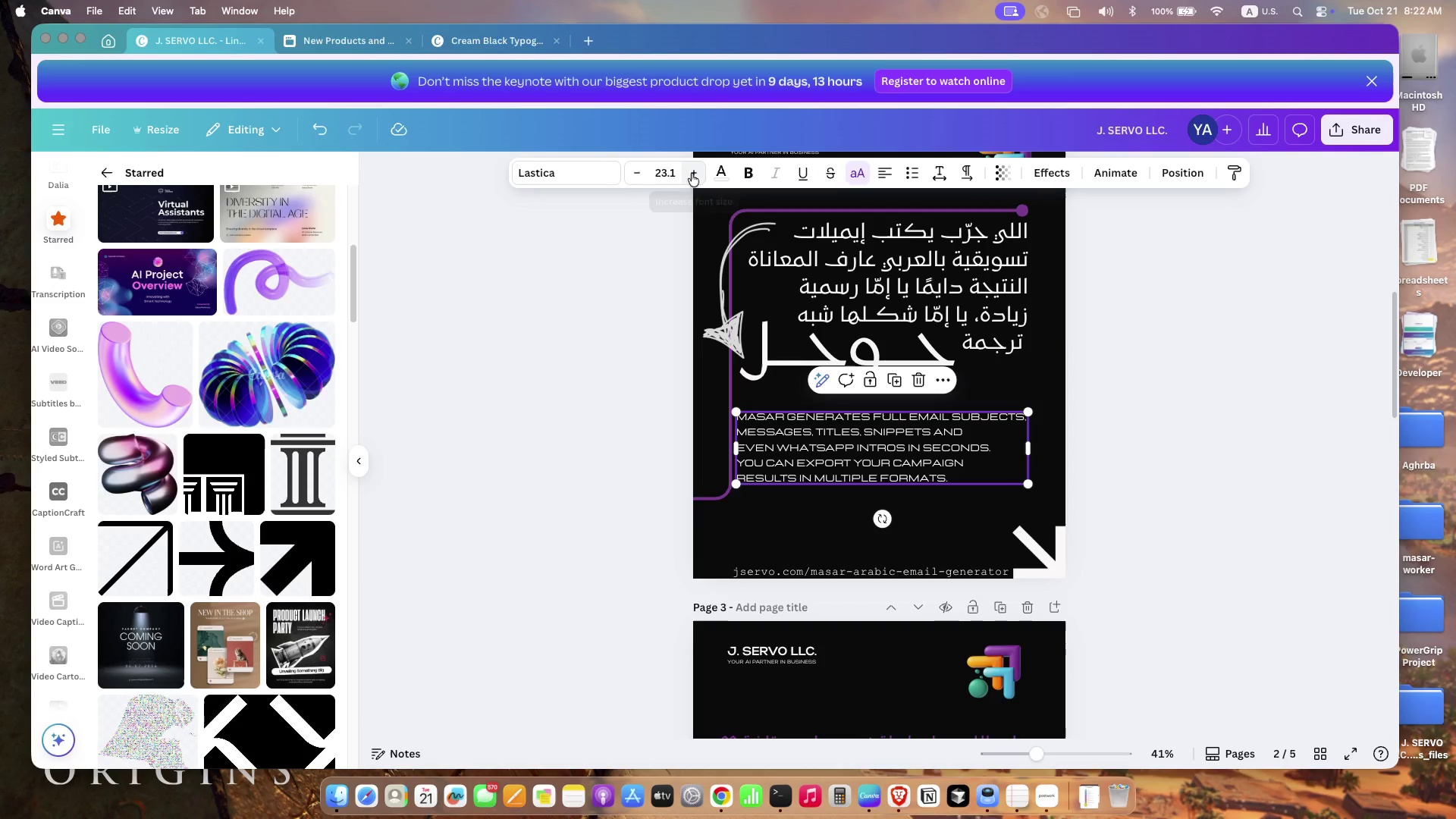 
double_click([692, 174])
 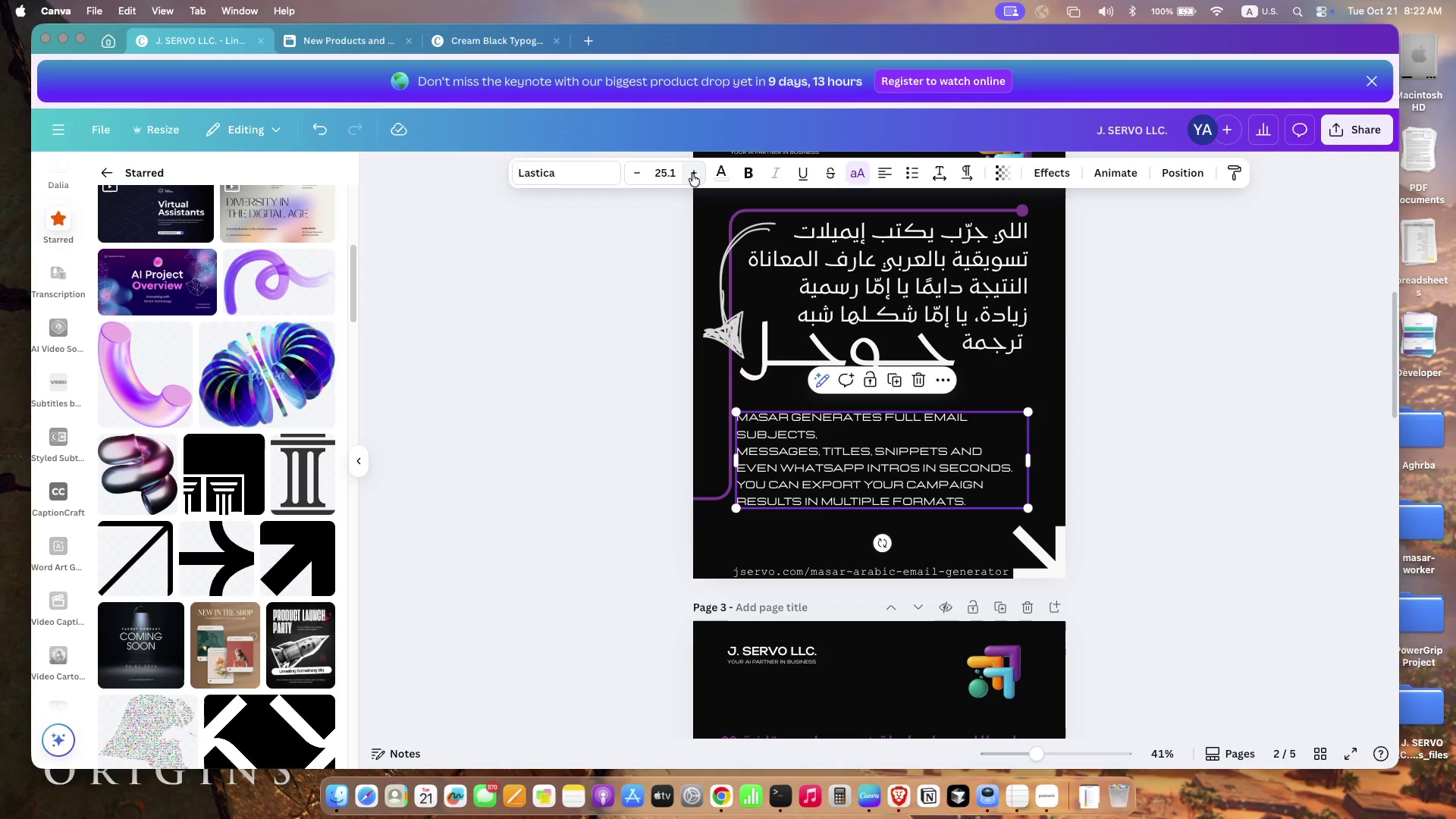 
triple_click([692, 174])
 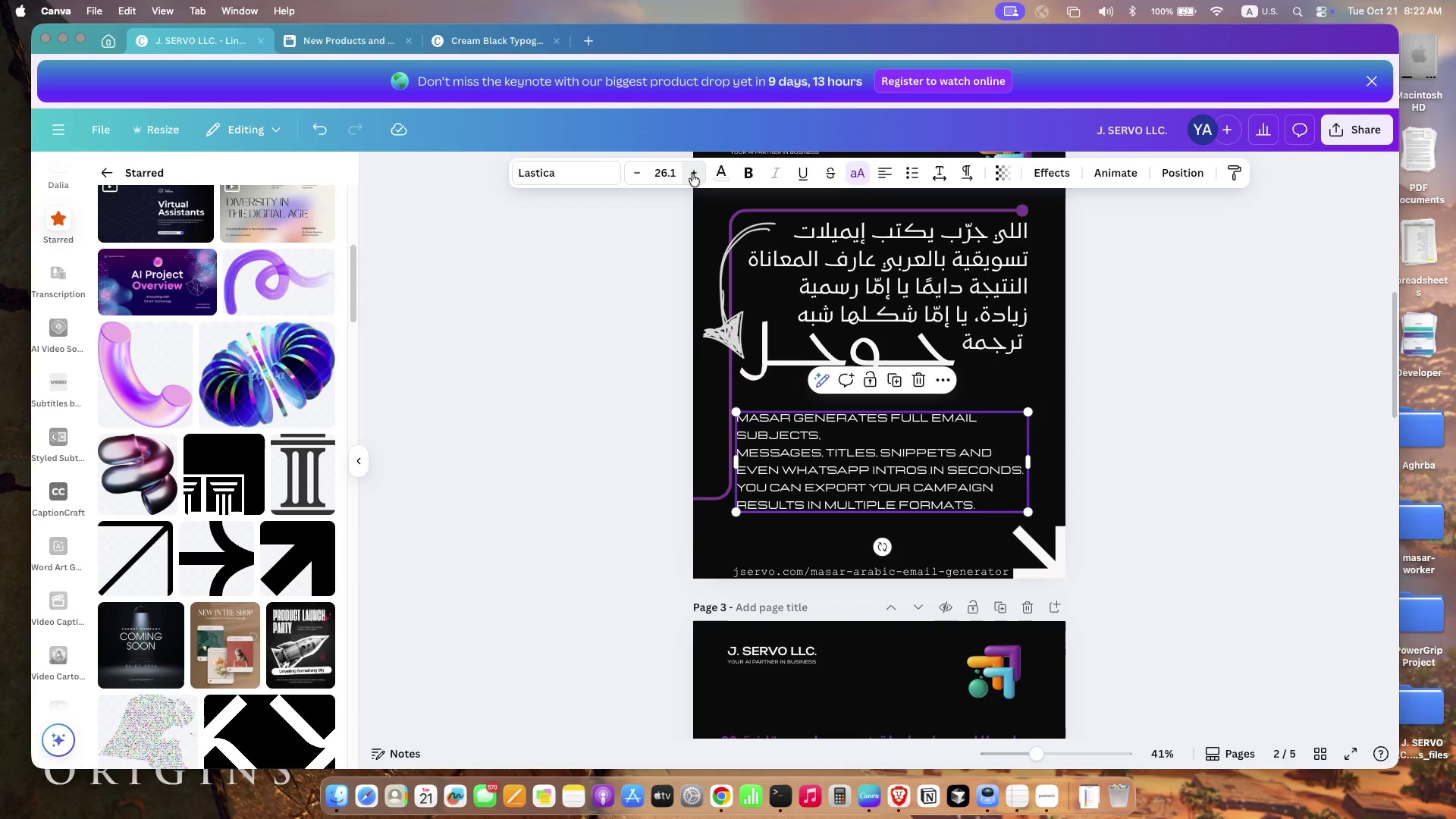 
triple_click([692, 174])
 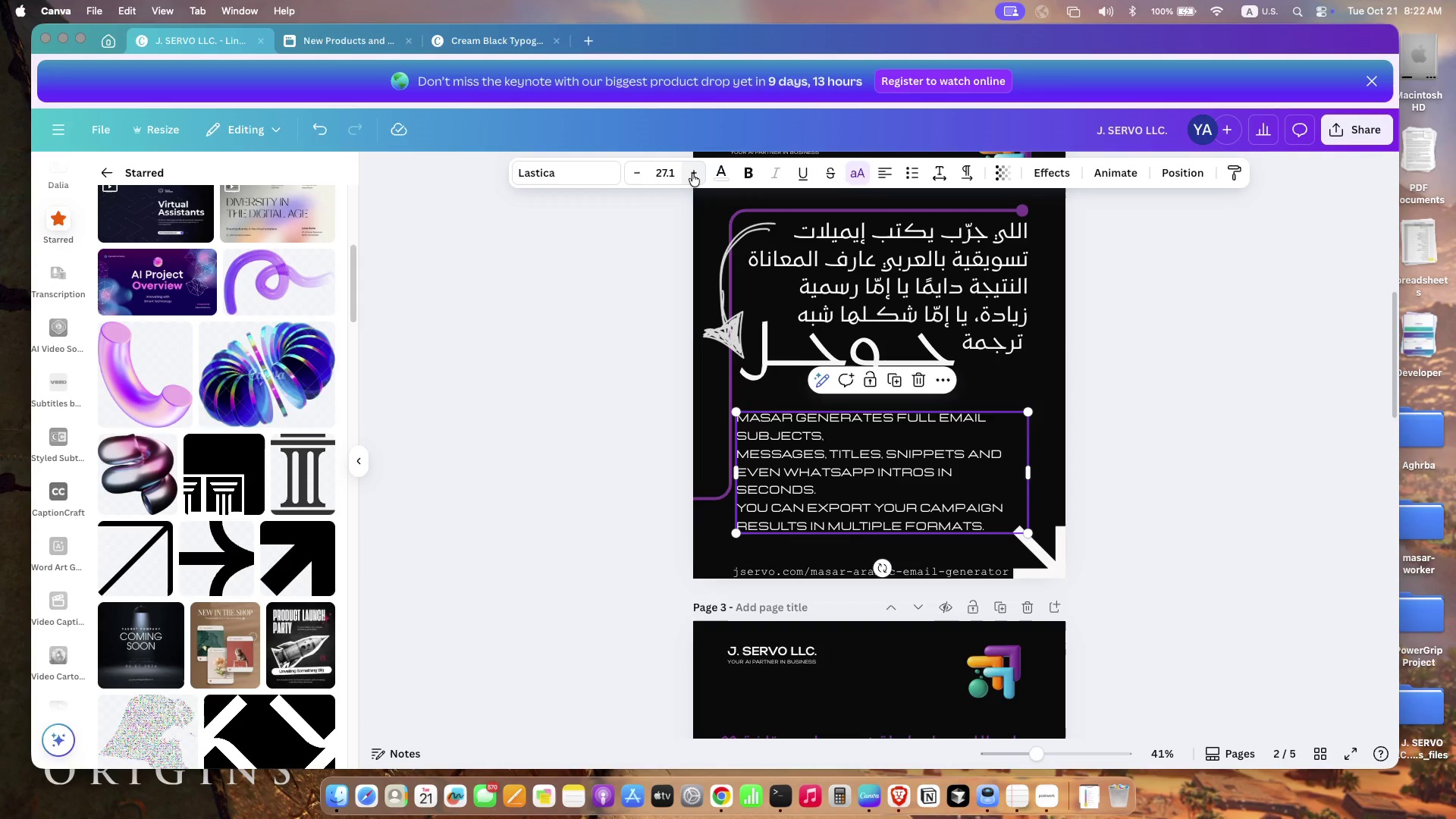 
triple_click([692, 174])
 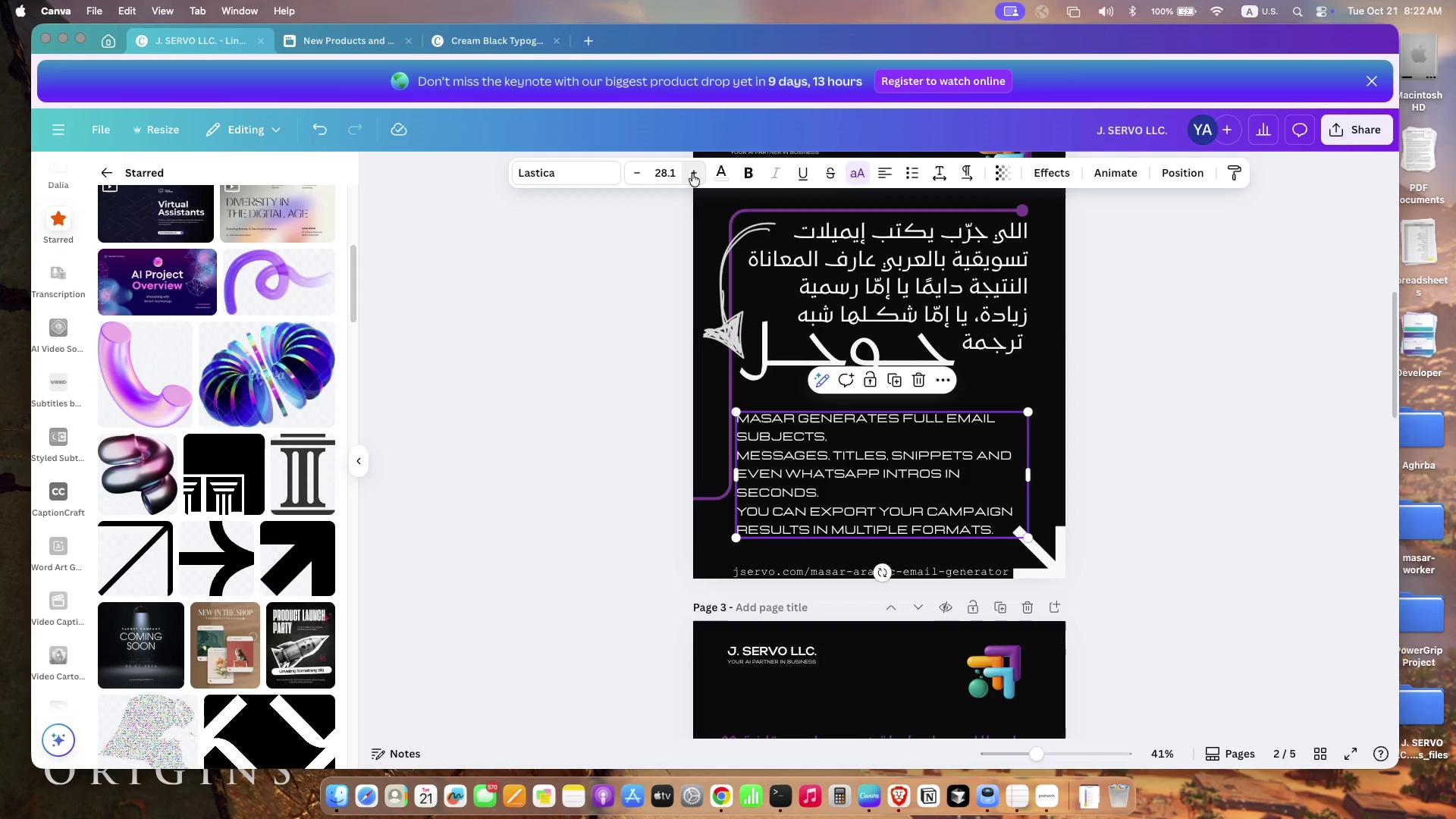 
triple_click([692, 174])
 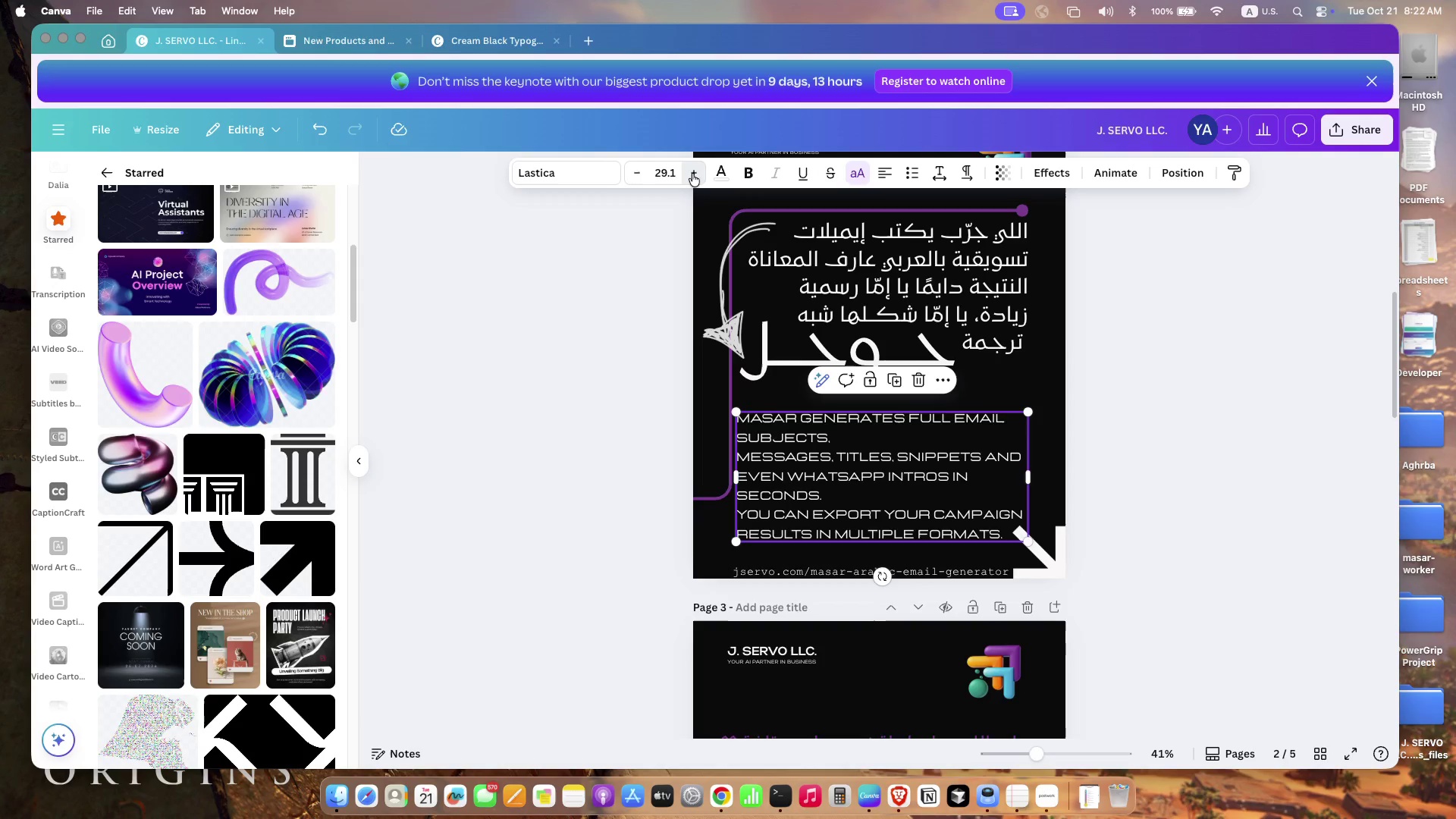 
left_click([692, 174])
 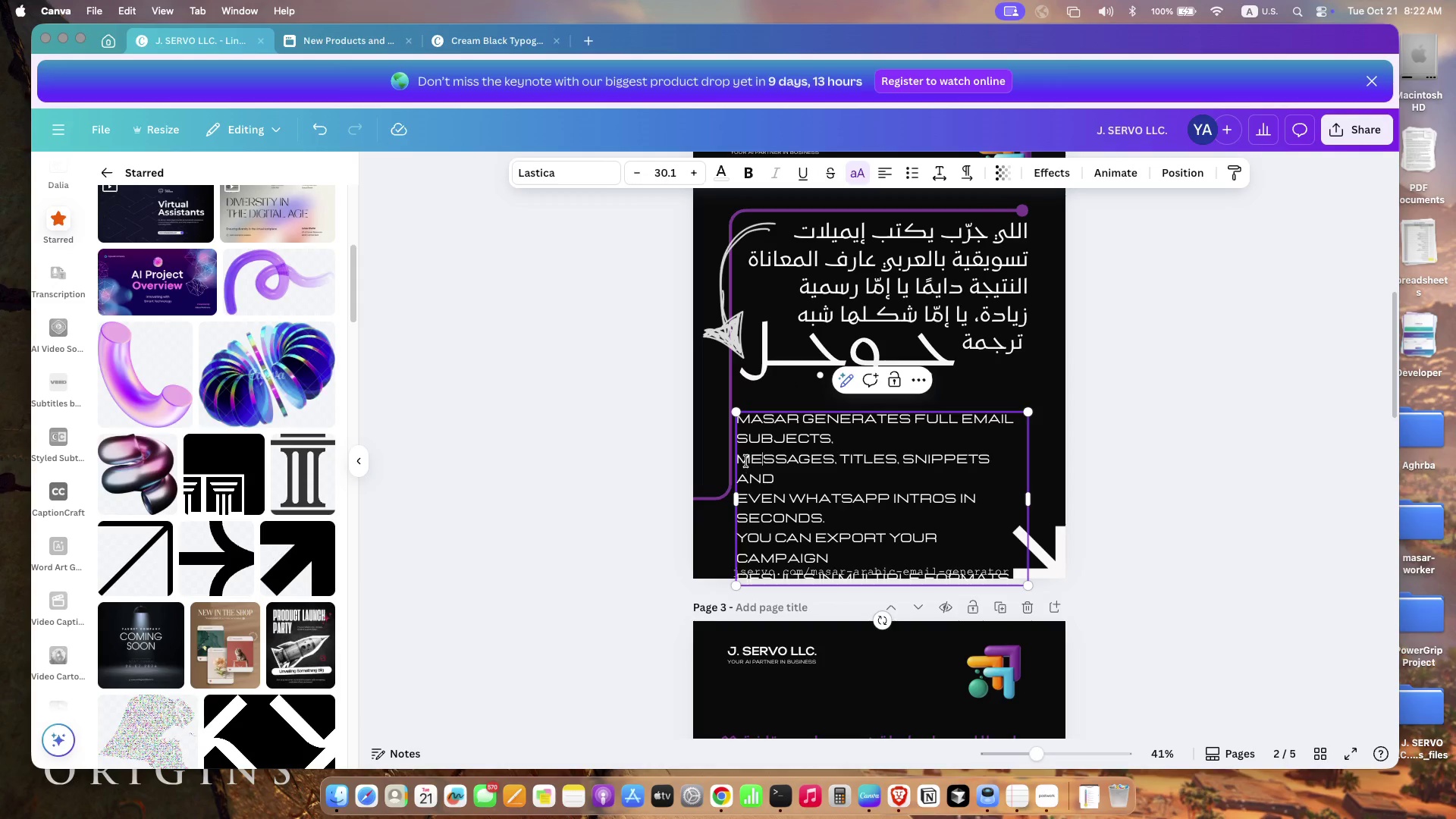 
left_click([742, 460])
 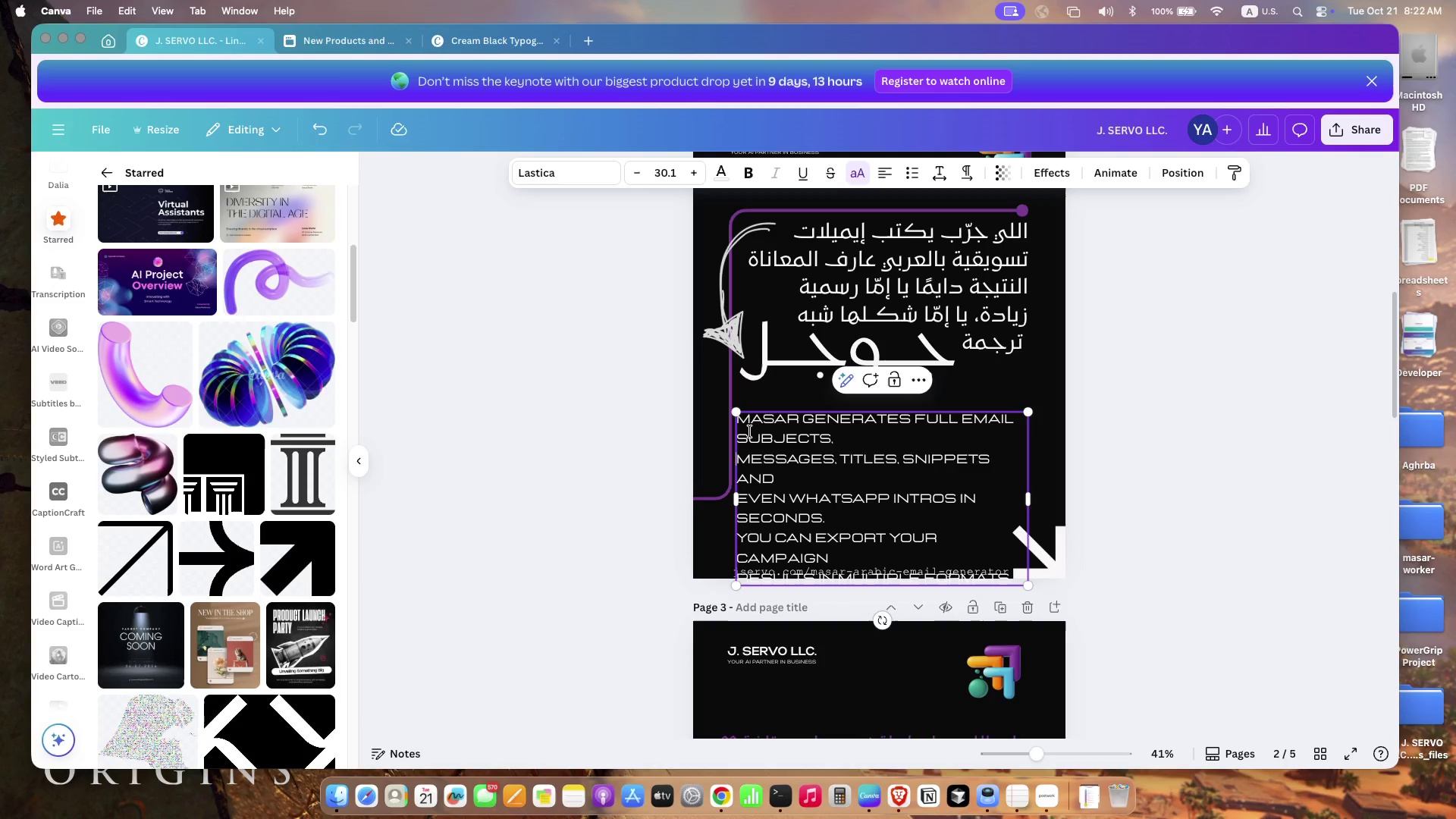 
key(Backspace)
 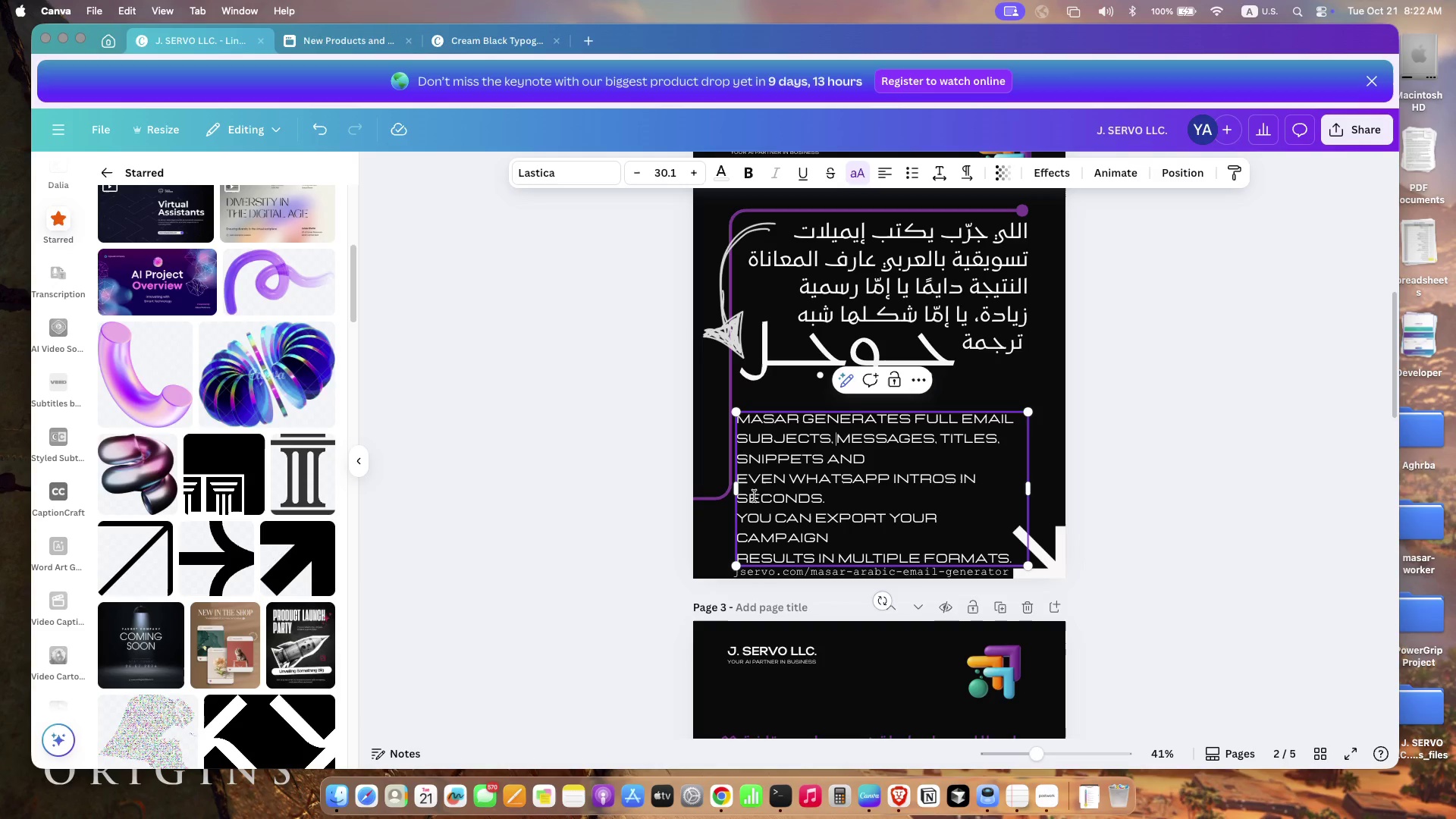 
left_click([742, 481])
 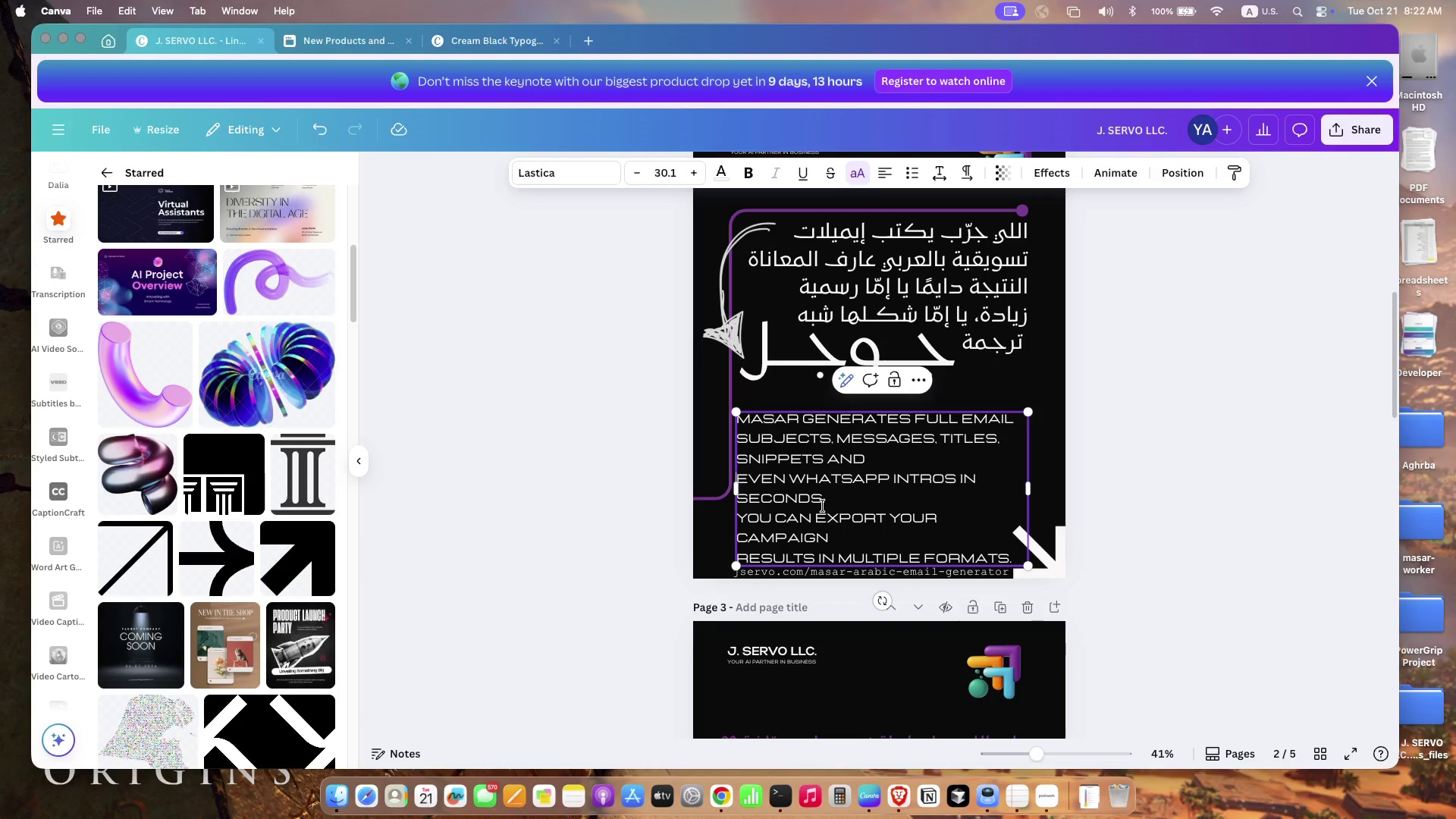 
key(Backspace)
 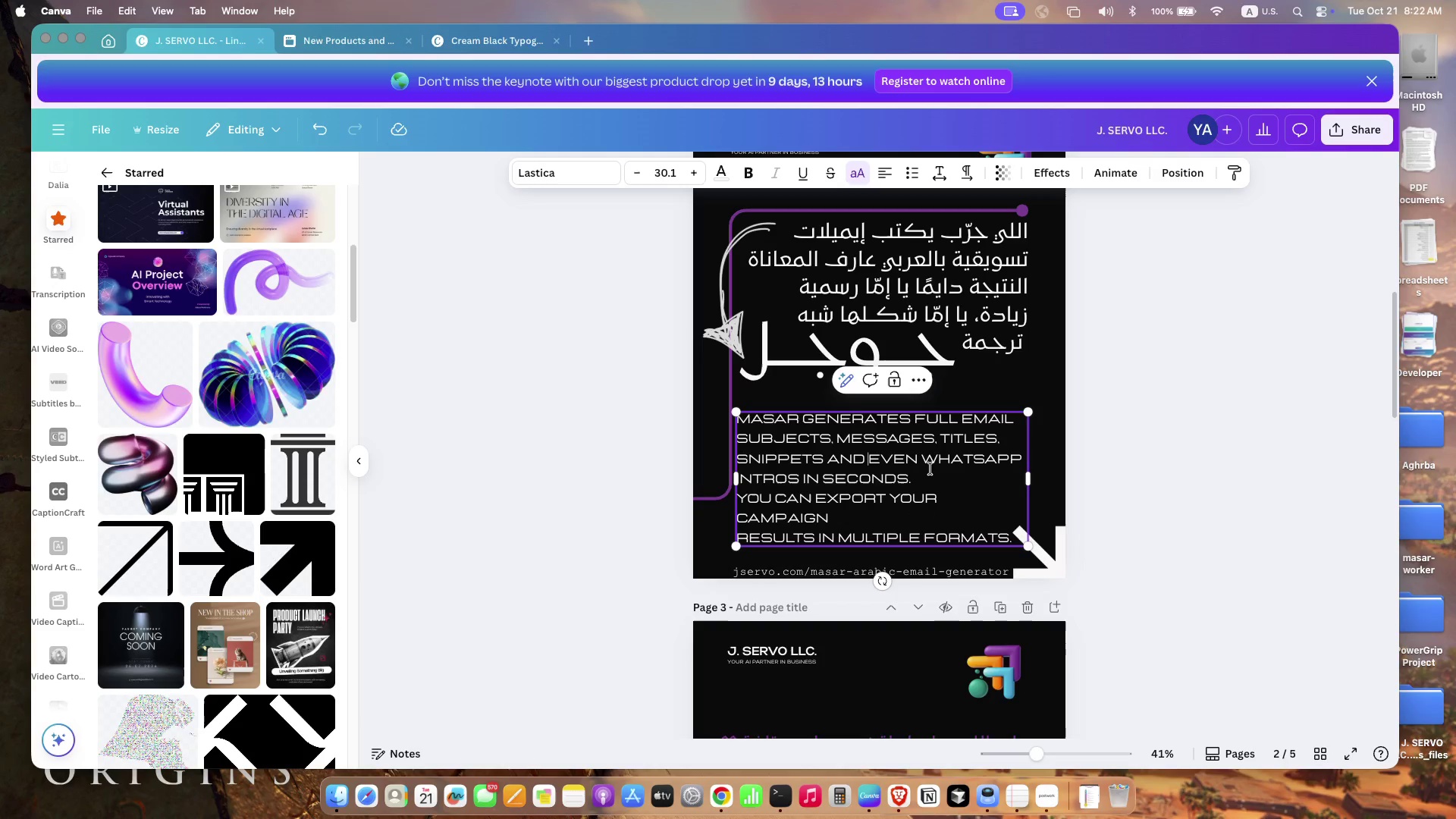 
left_click([927, 463])
 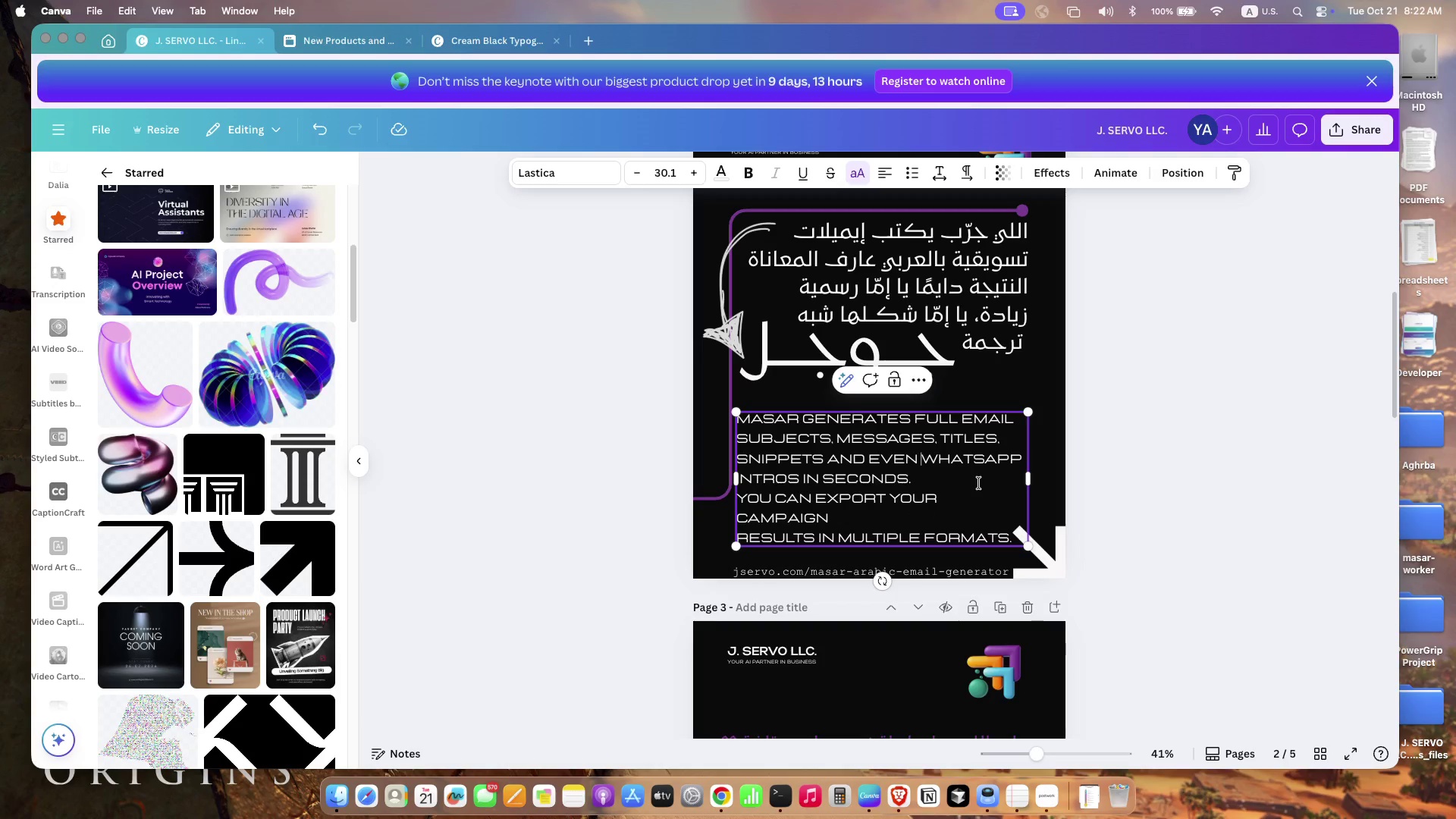 
key(Enter)
 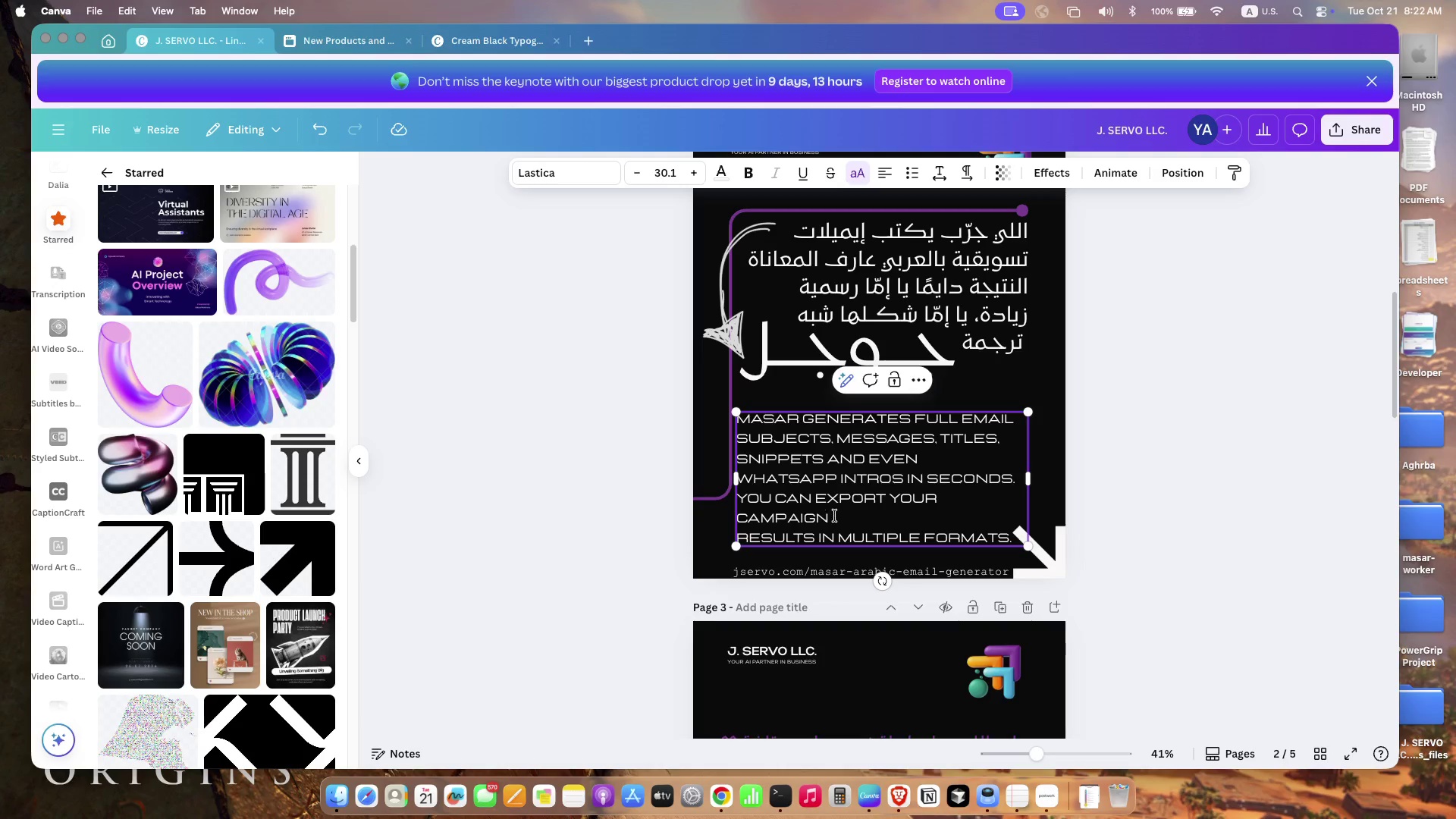 
wait(5.08)
 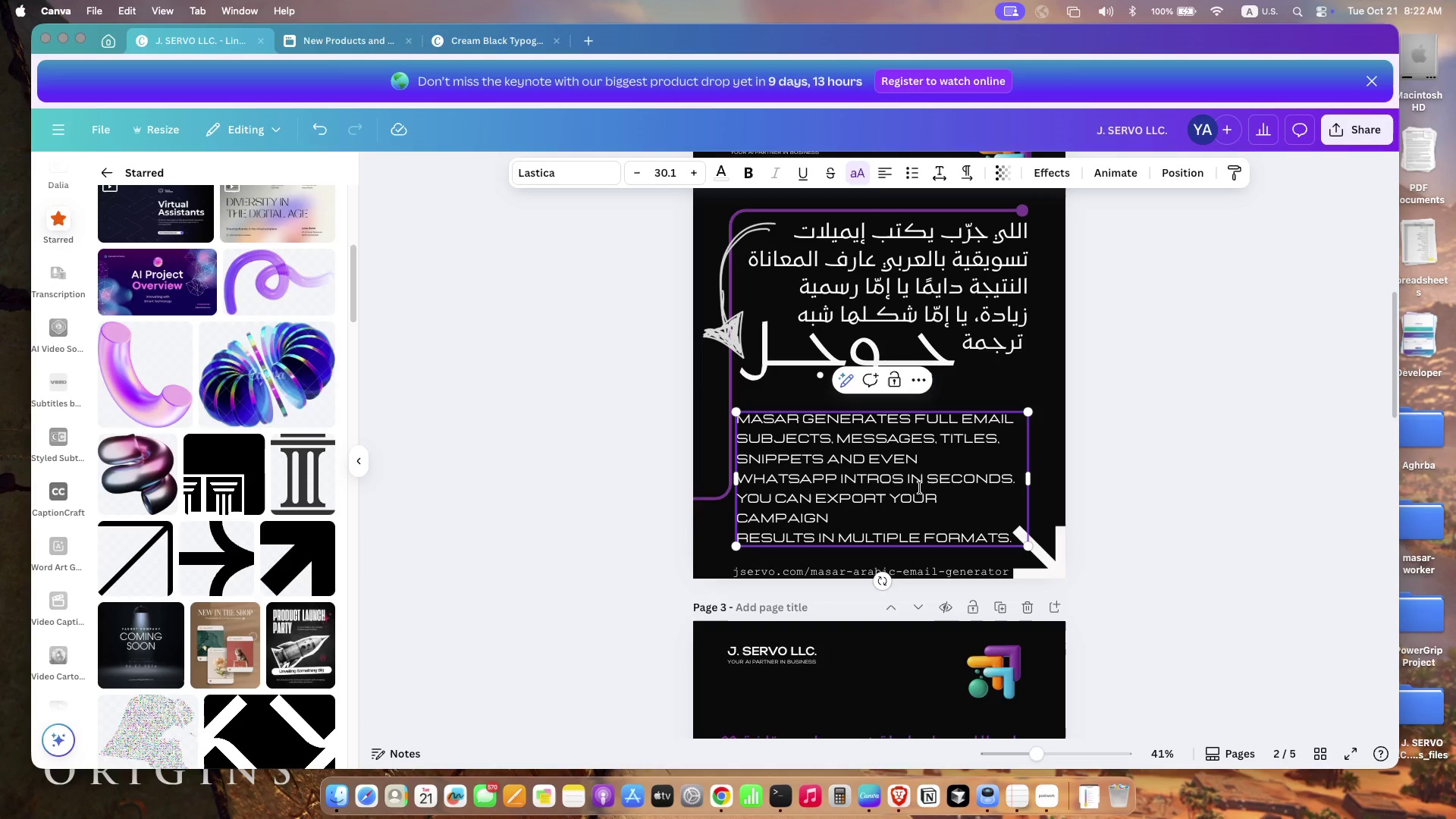 
left_click([742, 520])
 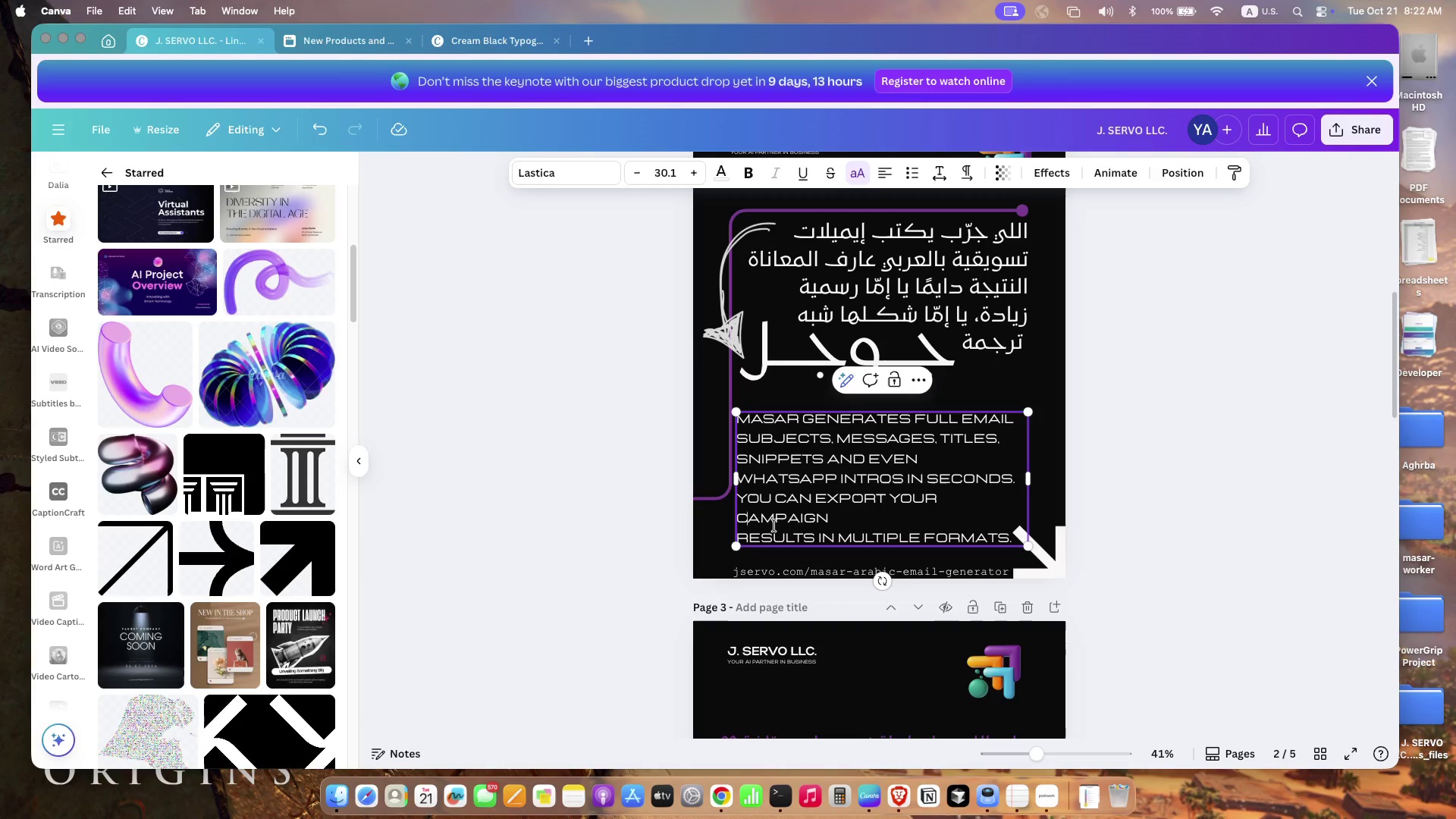 
key(ArrowLeft)
 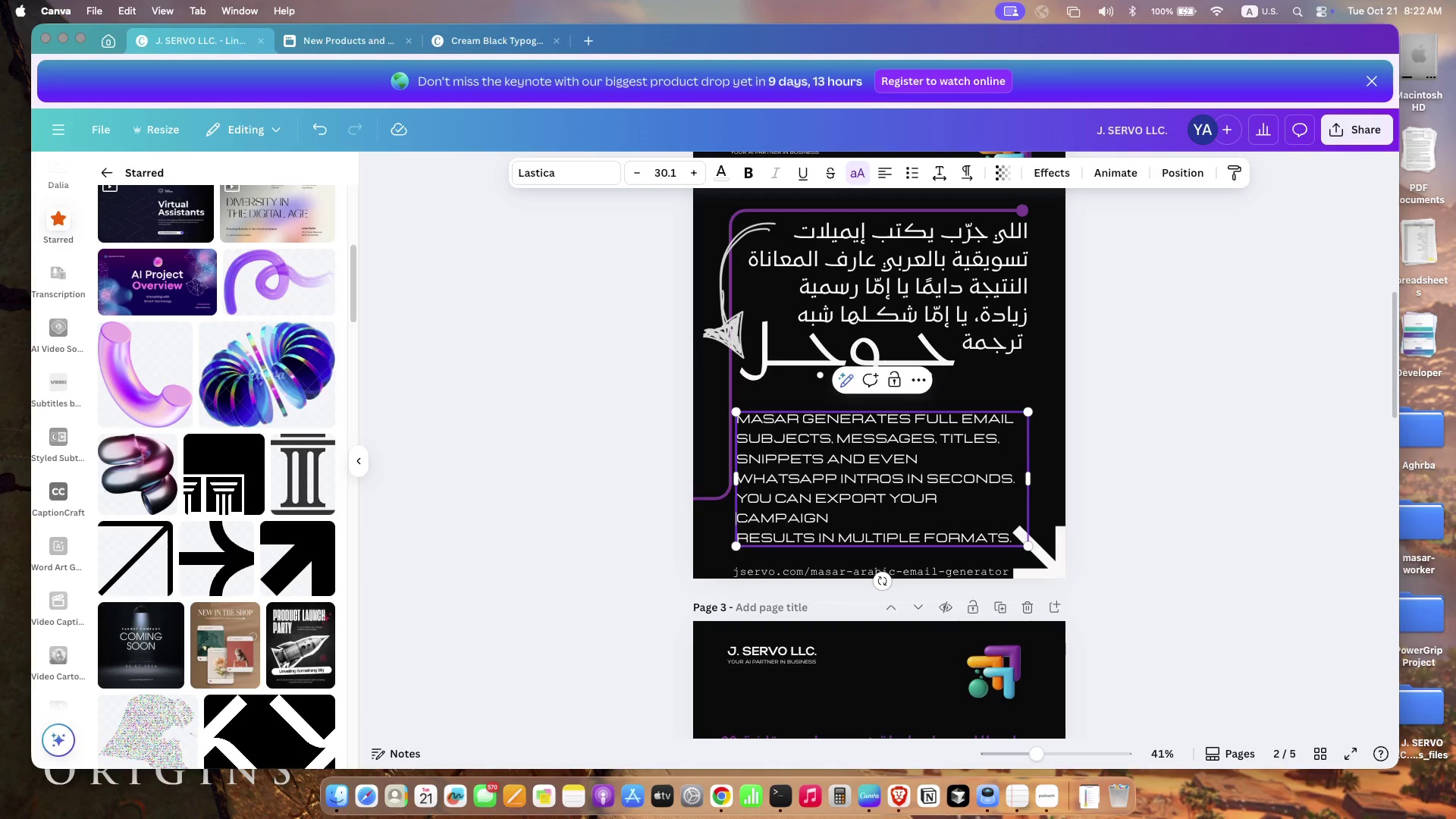 
key(Backspace)
 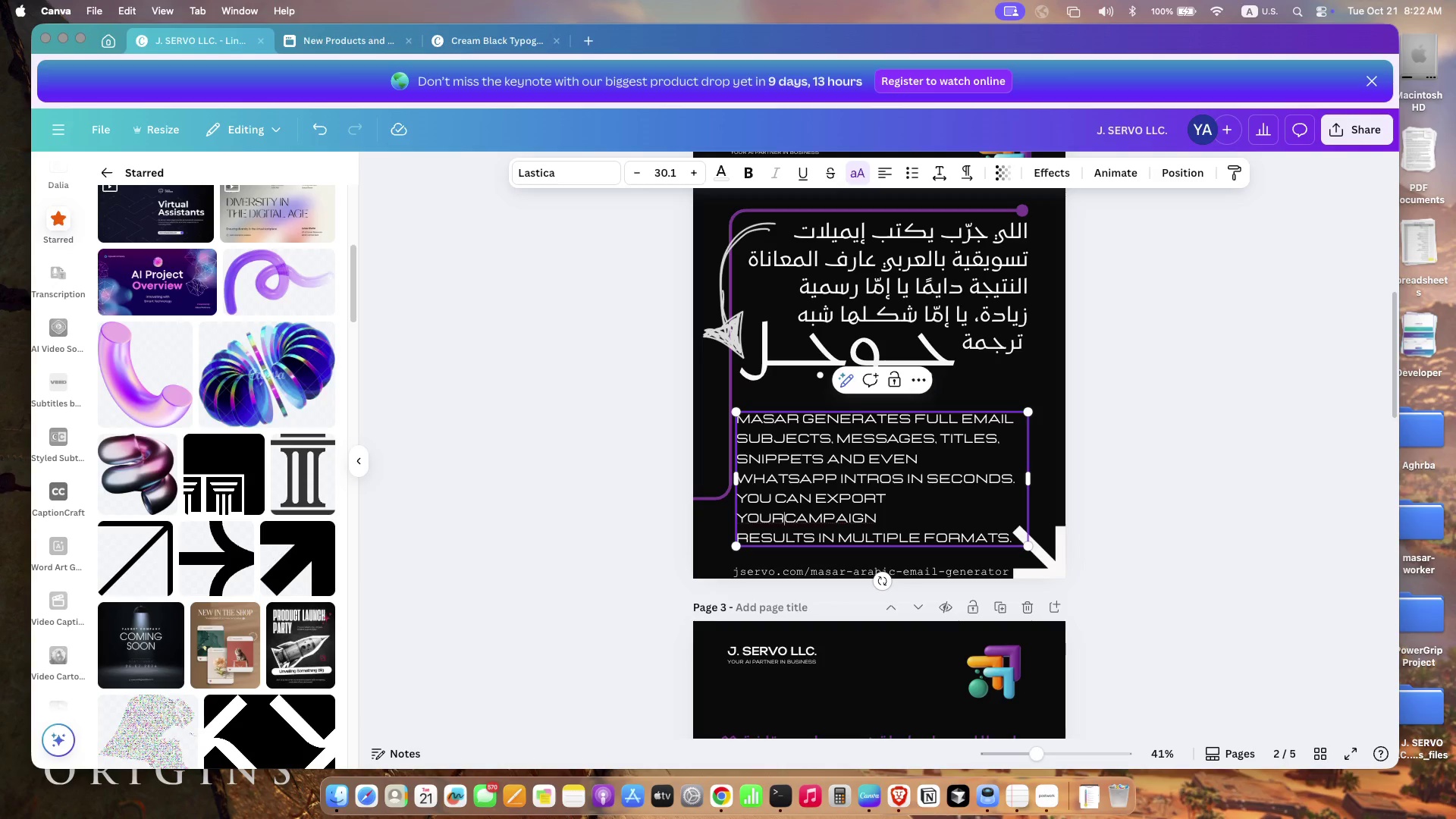 
key(Space)
 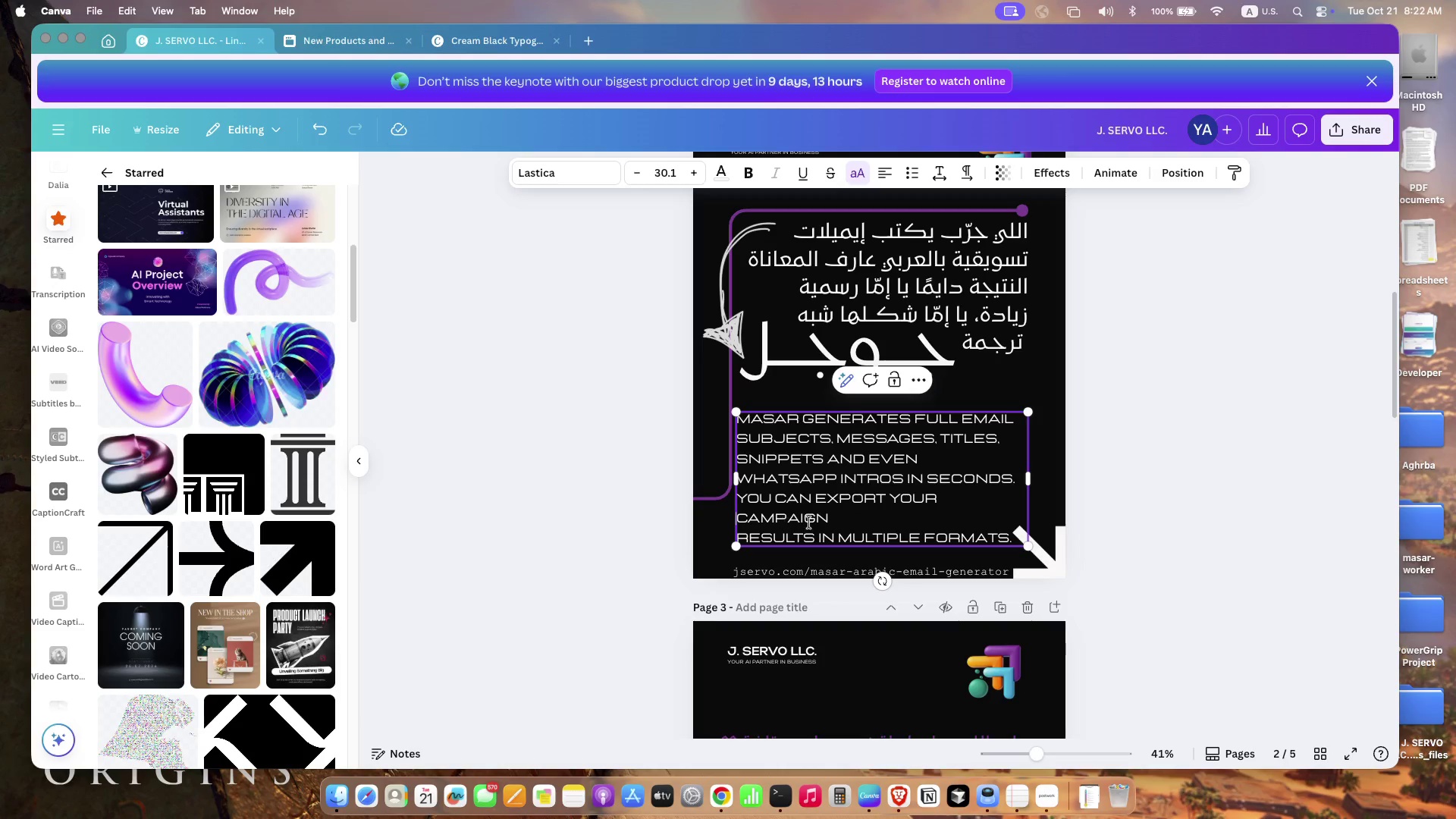 
left_click_drag(start_coordinate=[1031, 476], to_coordinate=[1036, 474])
 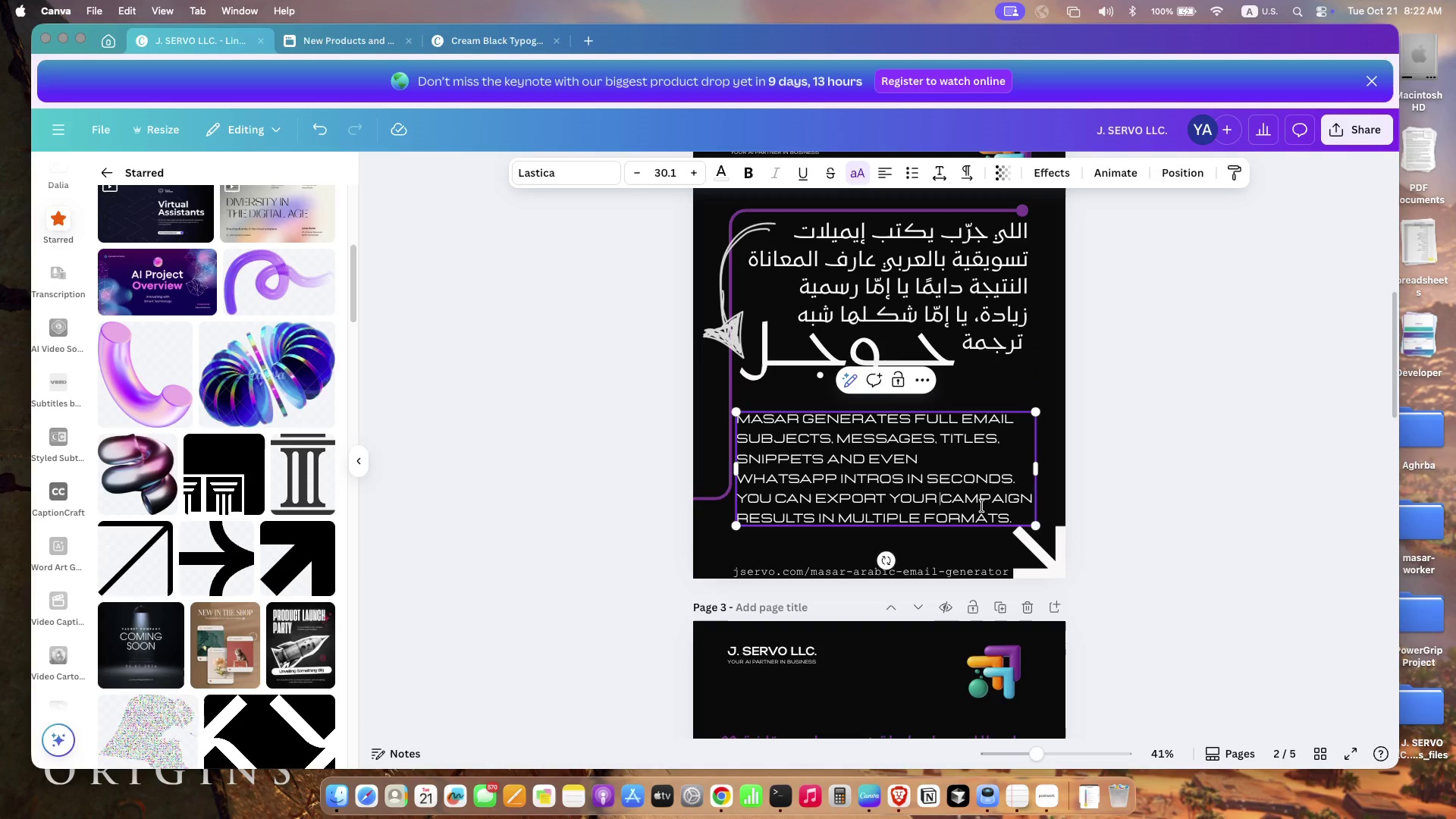 
wait(7.02)
 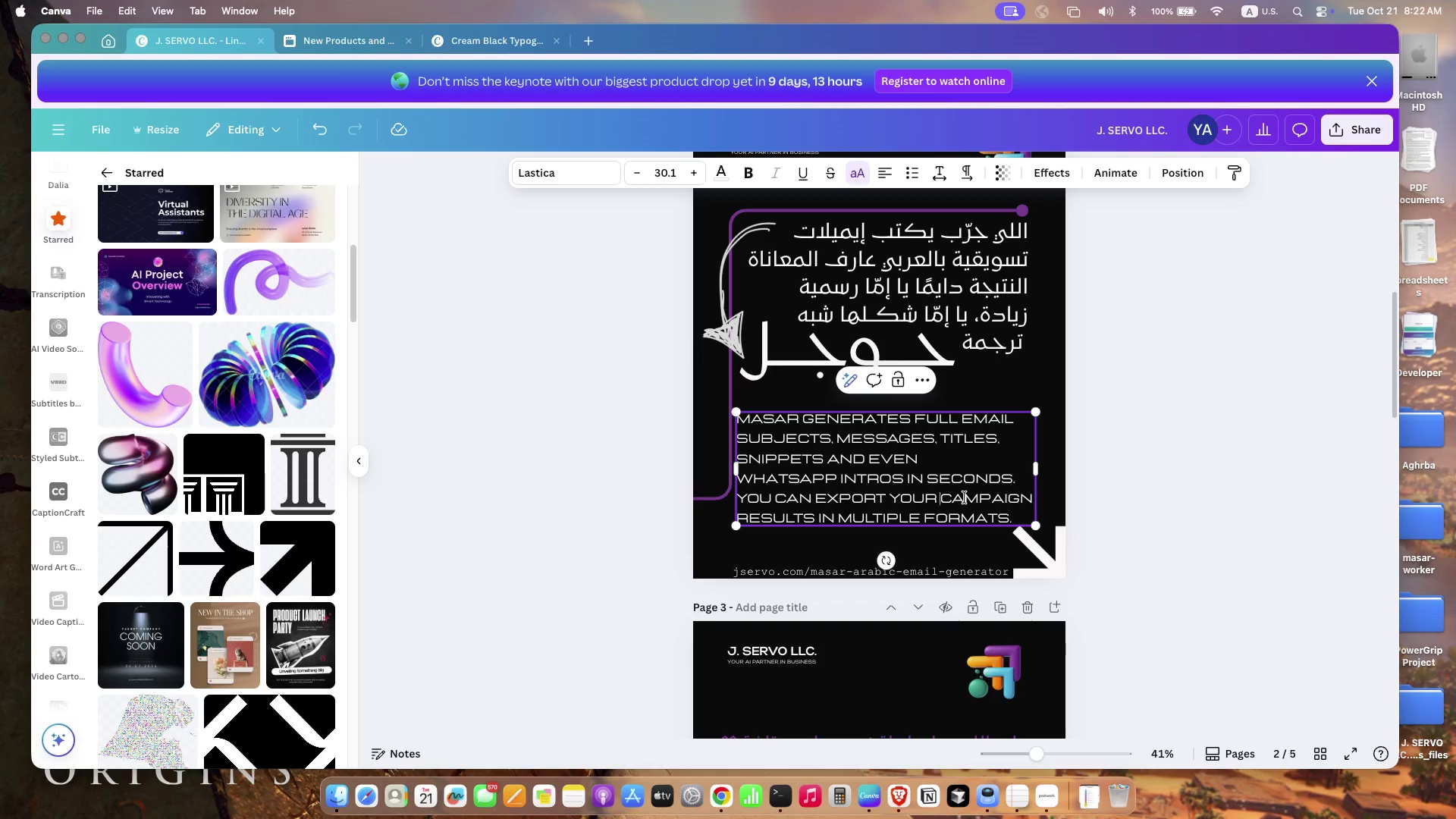 
left_click([821, 556])
 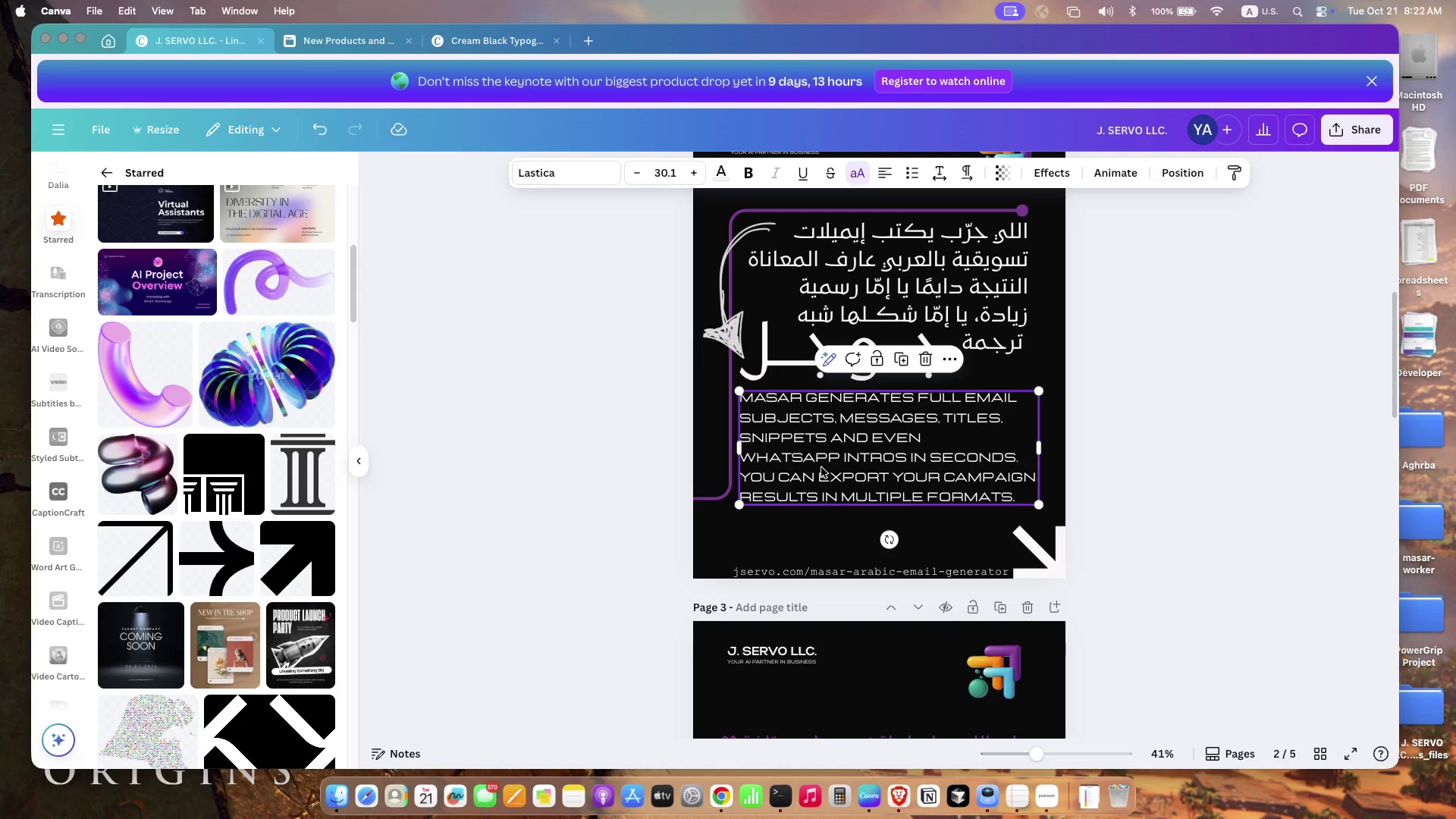 
left_click_drag(start_coordinate=[818, 491], to_coordinate=[821, 470])
 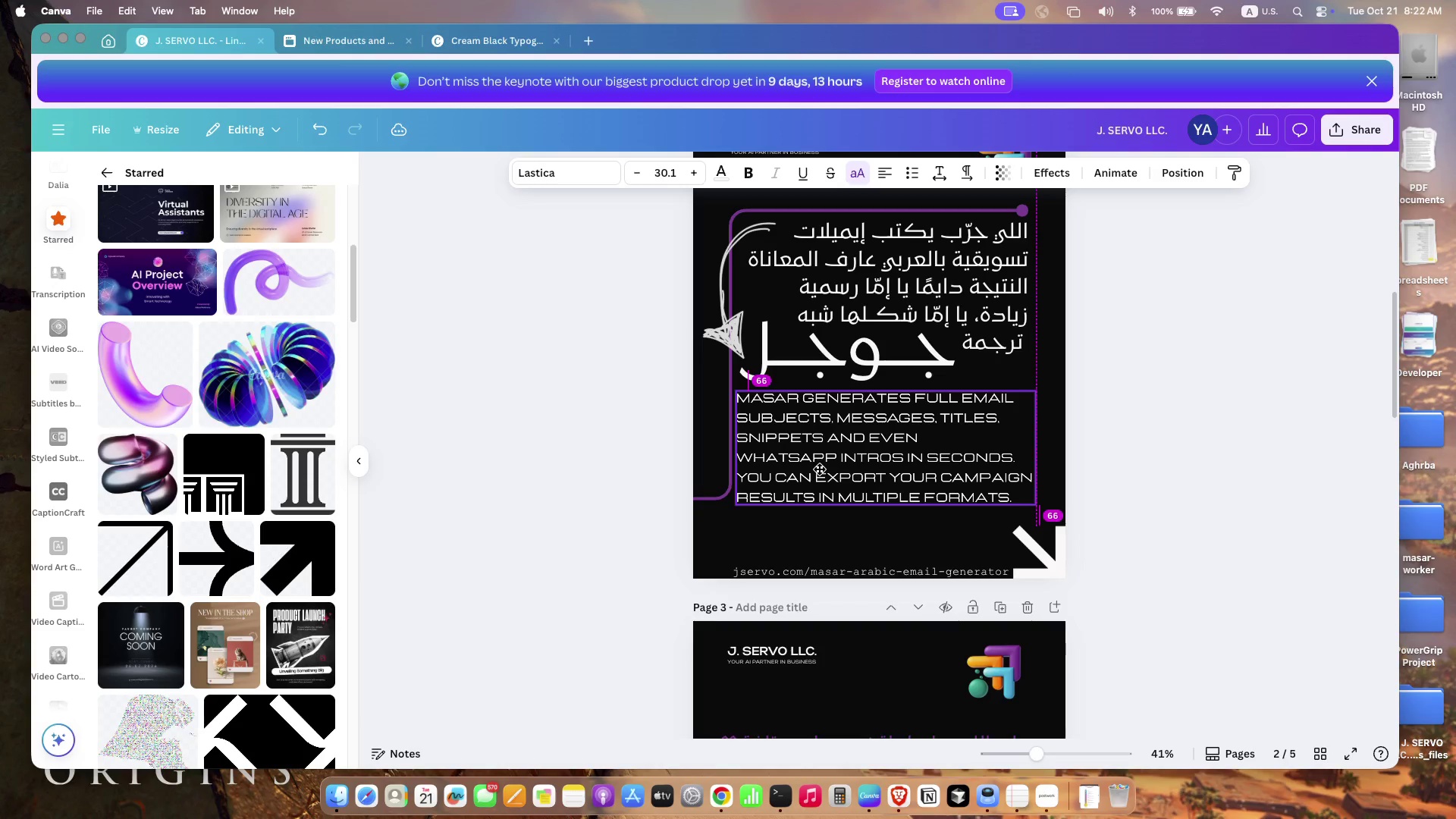 
left_click([635, 167])
 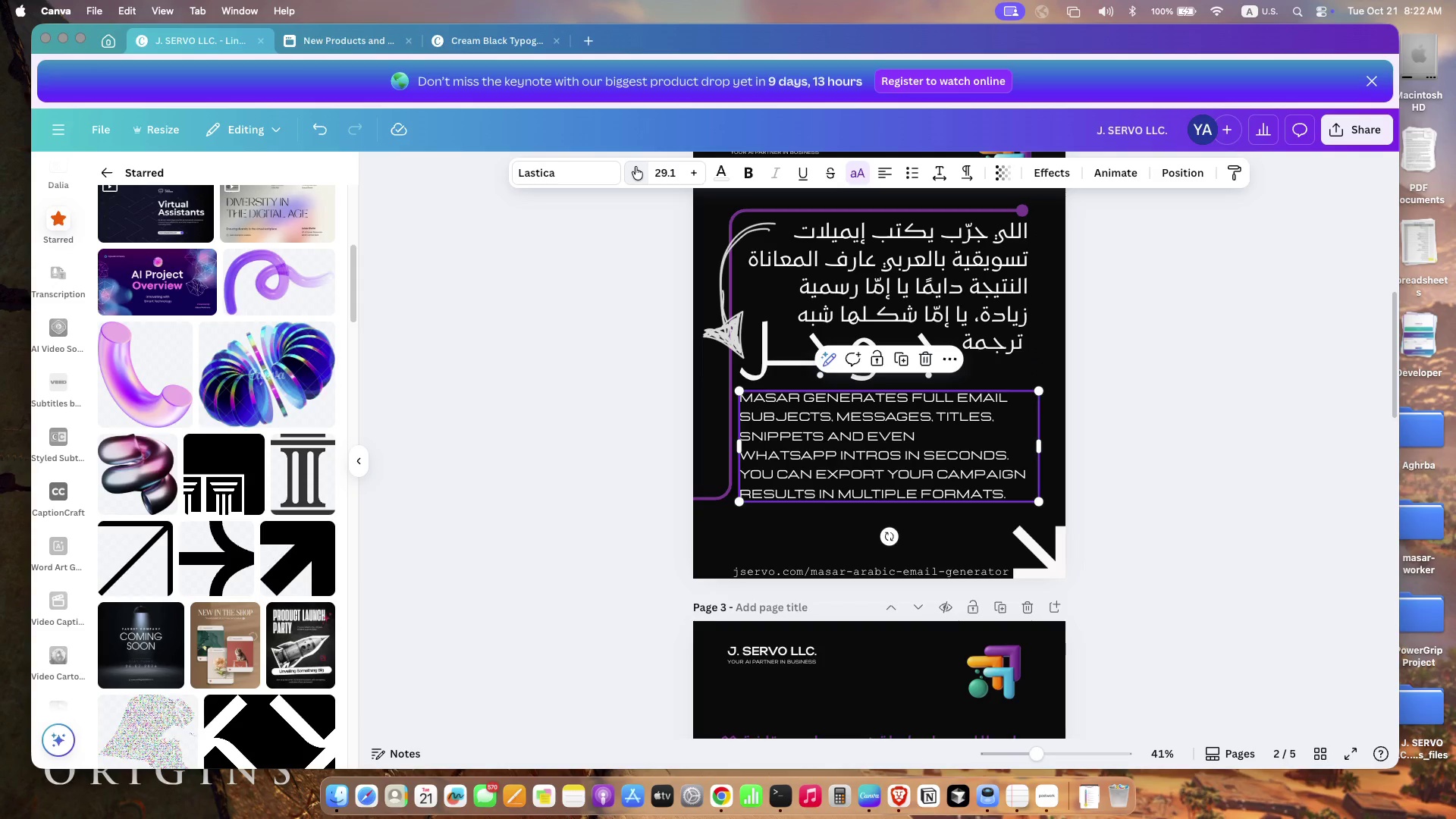 
left_click([635, 167])
 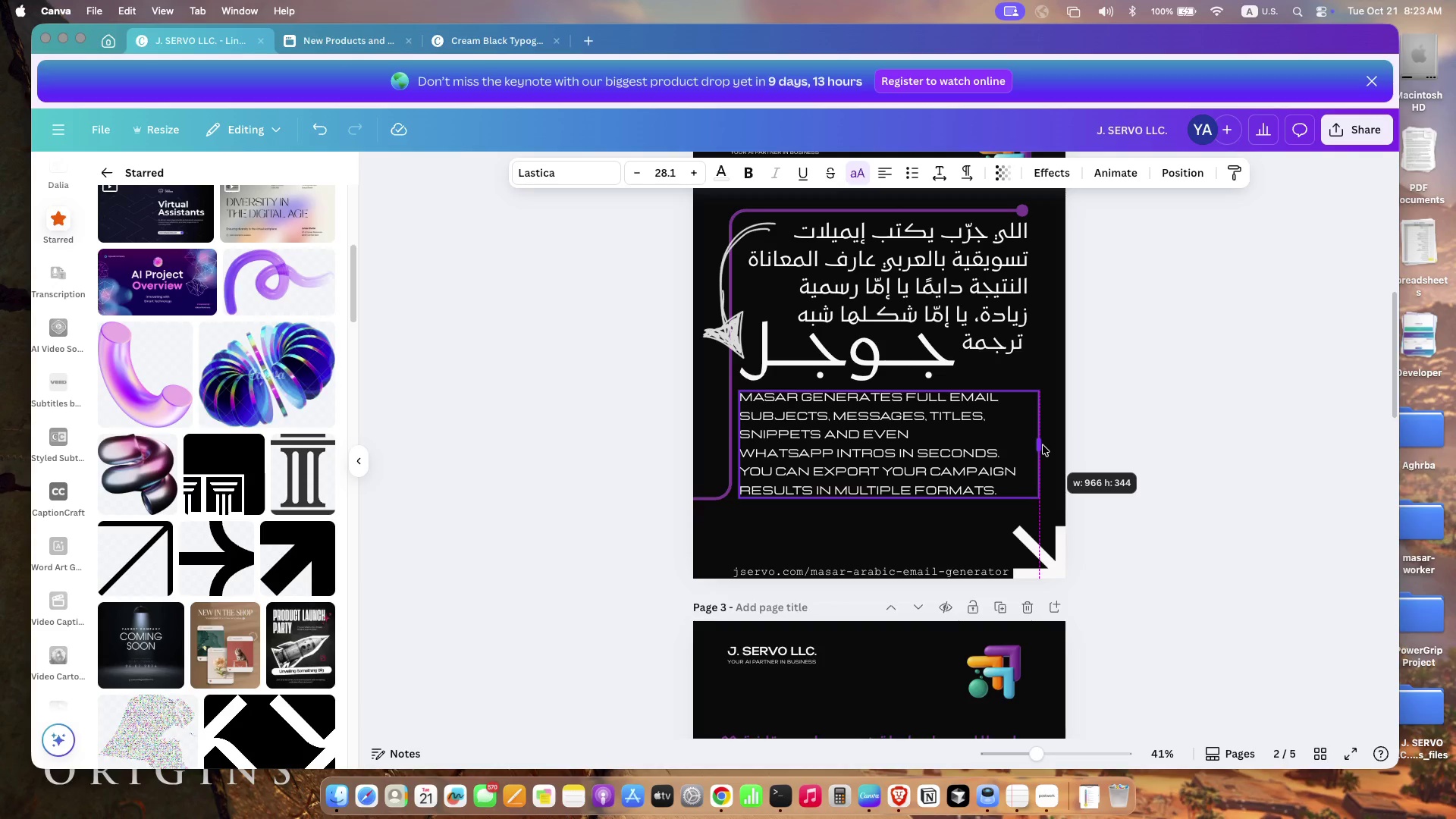 
wait(11.95)
 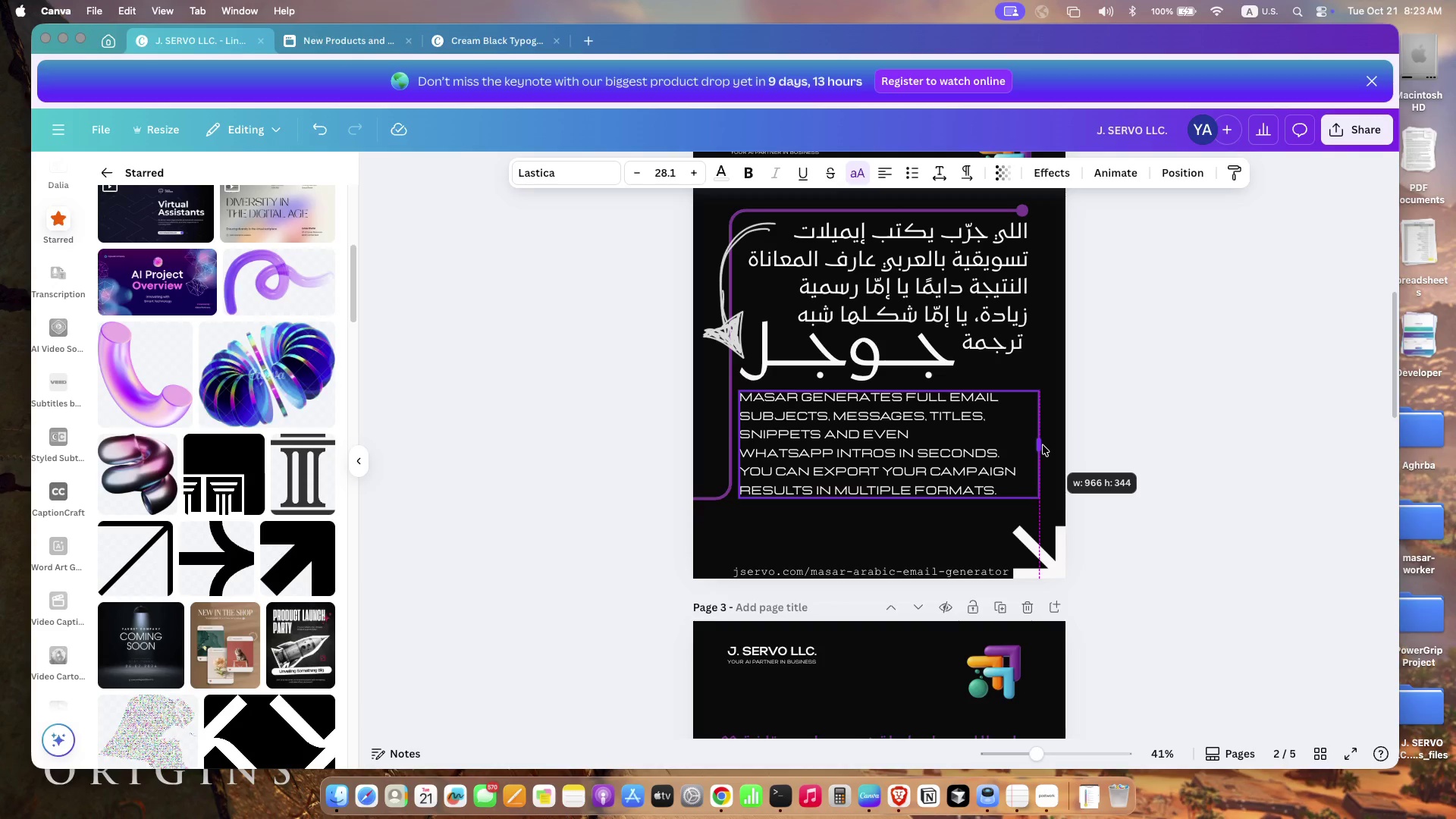 
left_click([766, 448])
 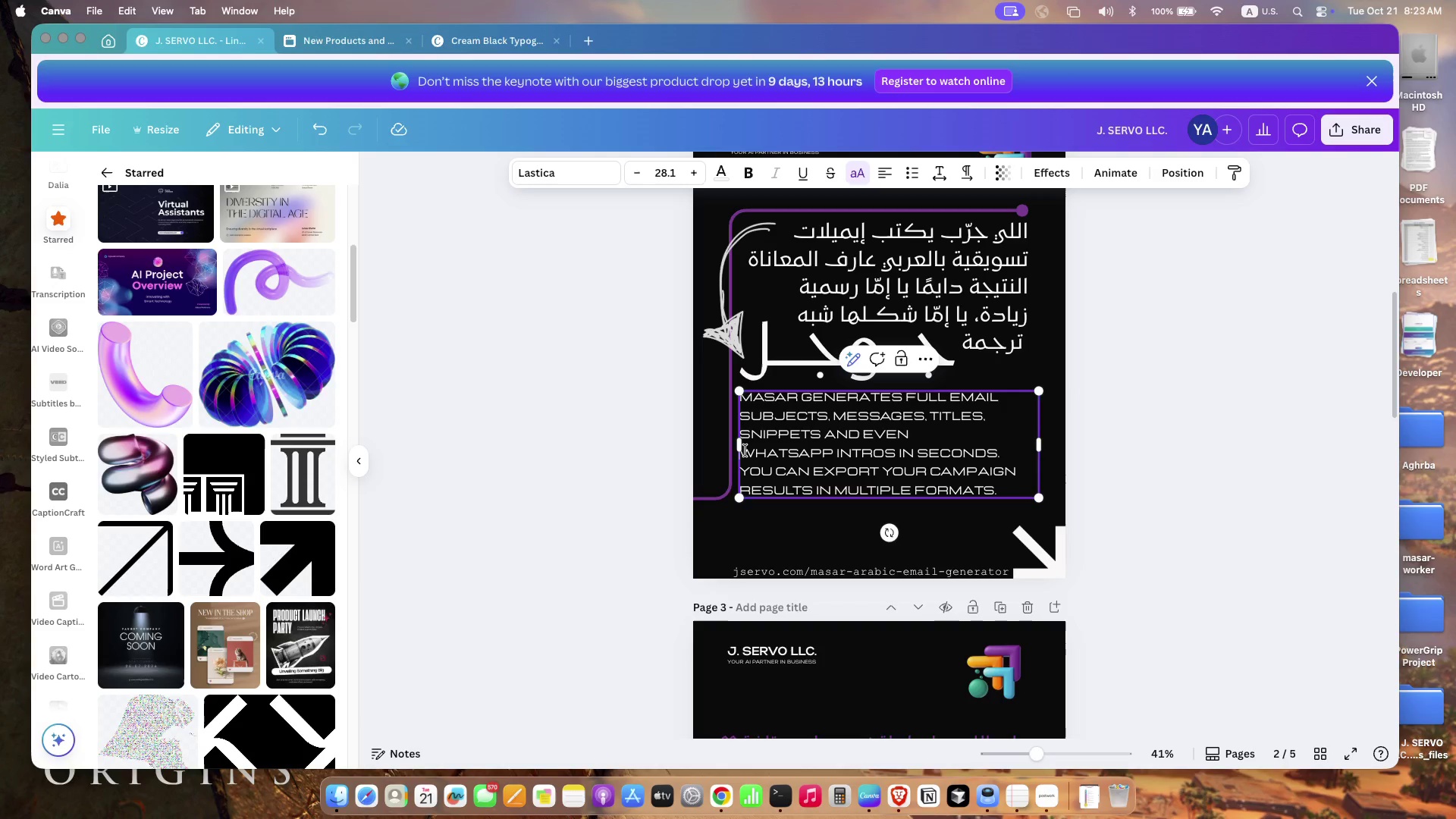 
left_click([745, 450])
 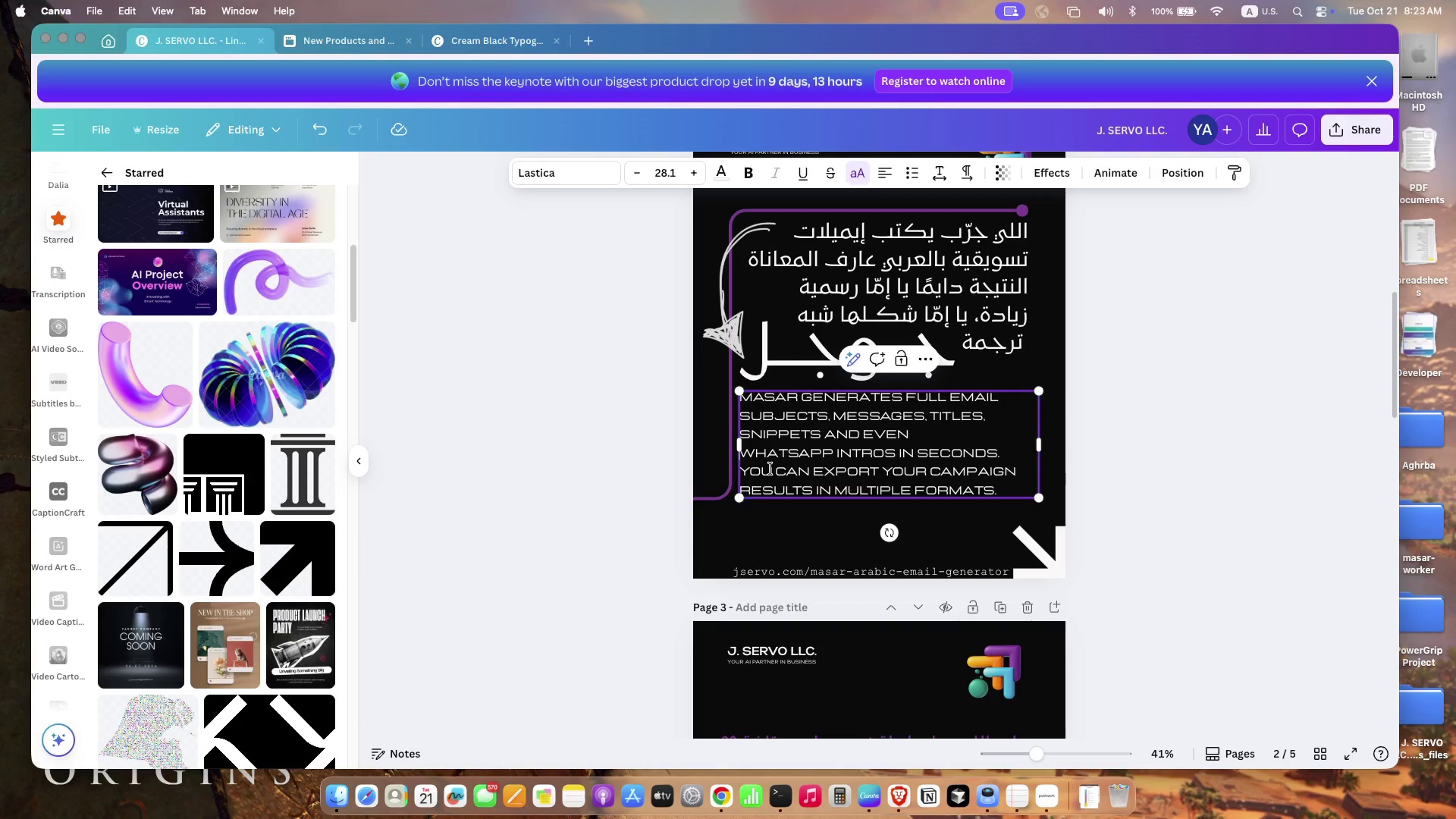 
key(Backspace)
 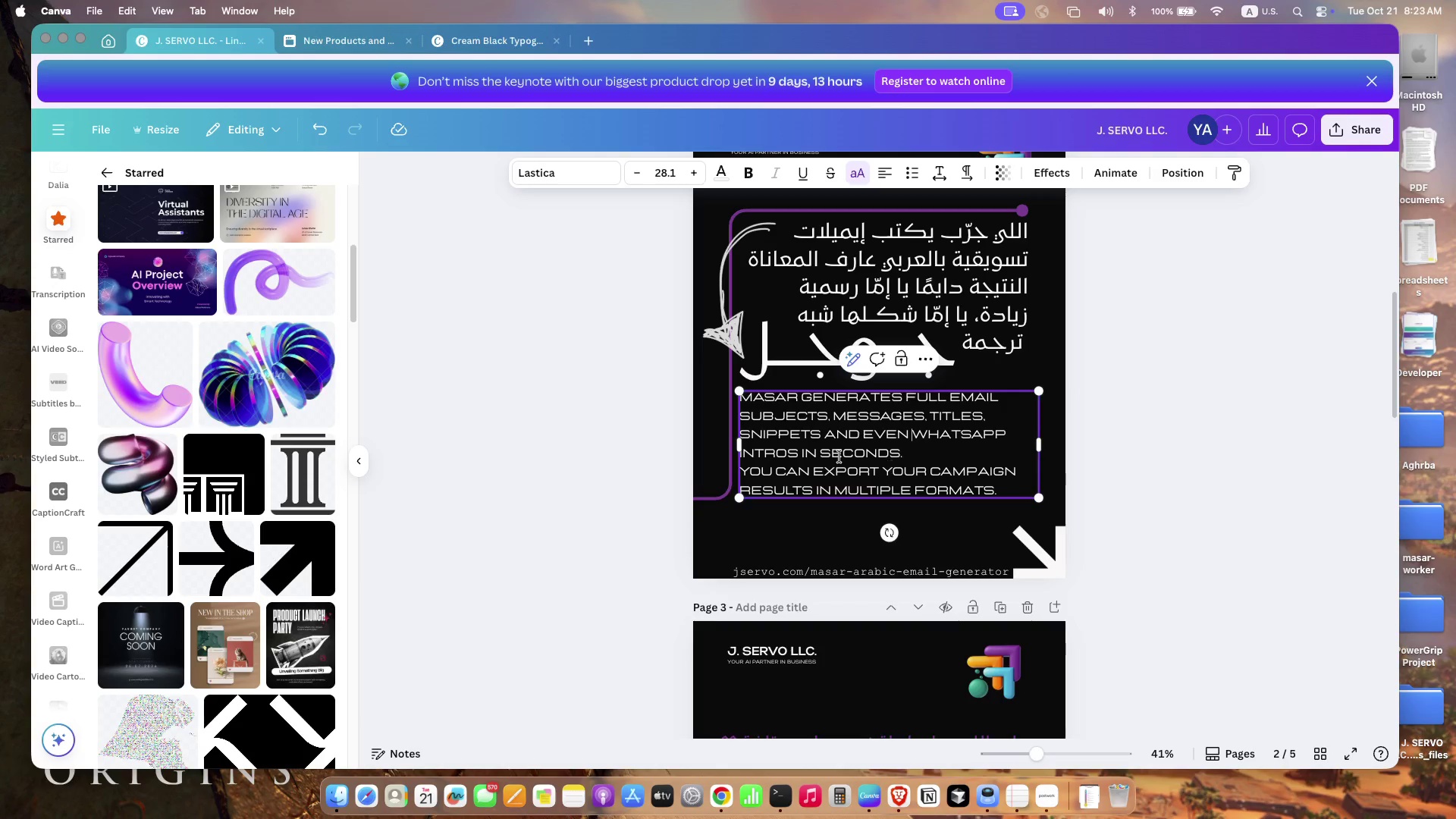 
wait(10.71)
 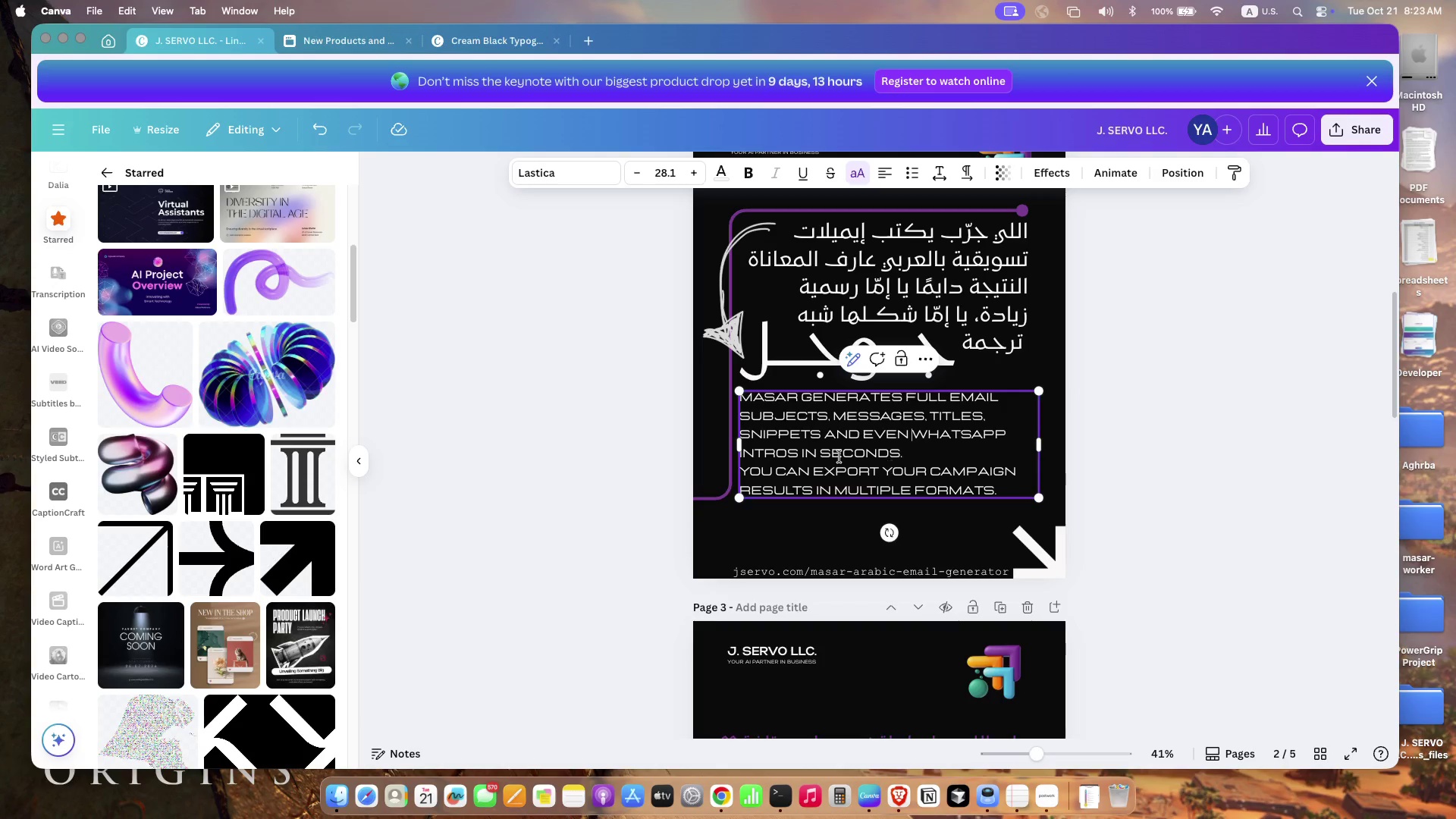 
left_click_drag(start_coordinate=[1043, 443], to_coordinate=[1029, 443])
 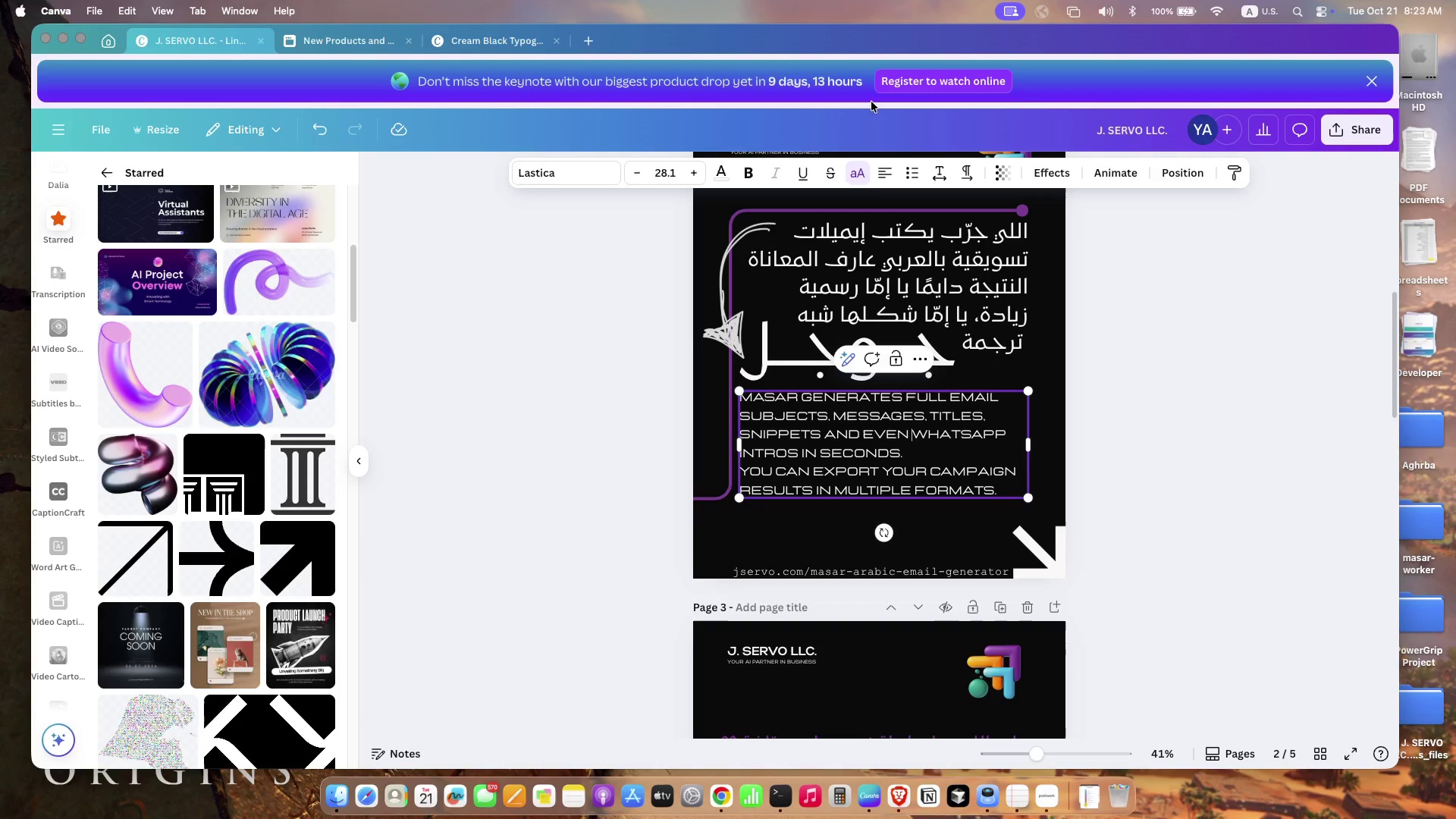 
left_click([884, 177])
 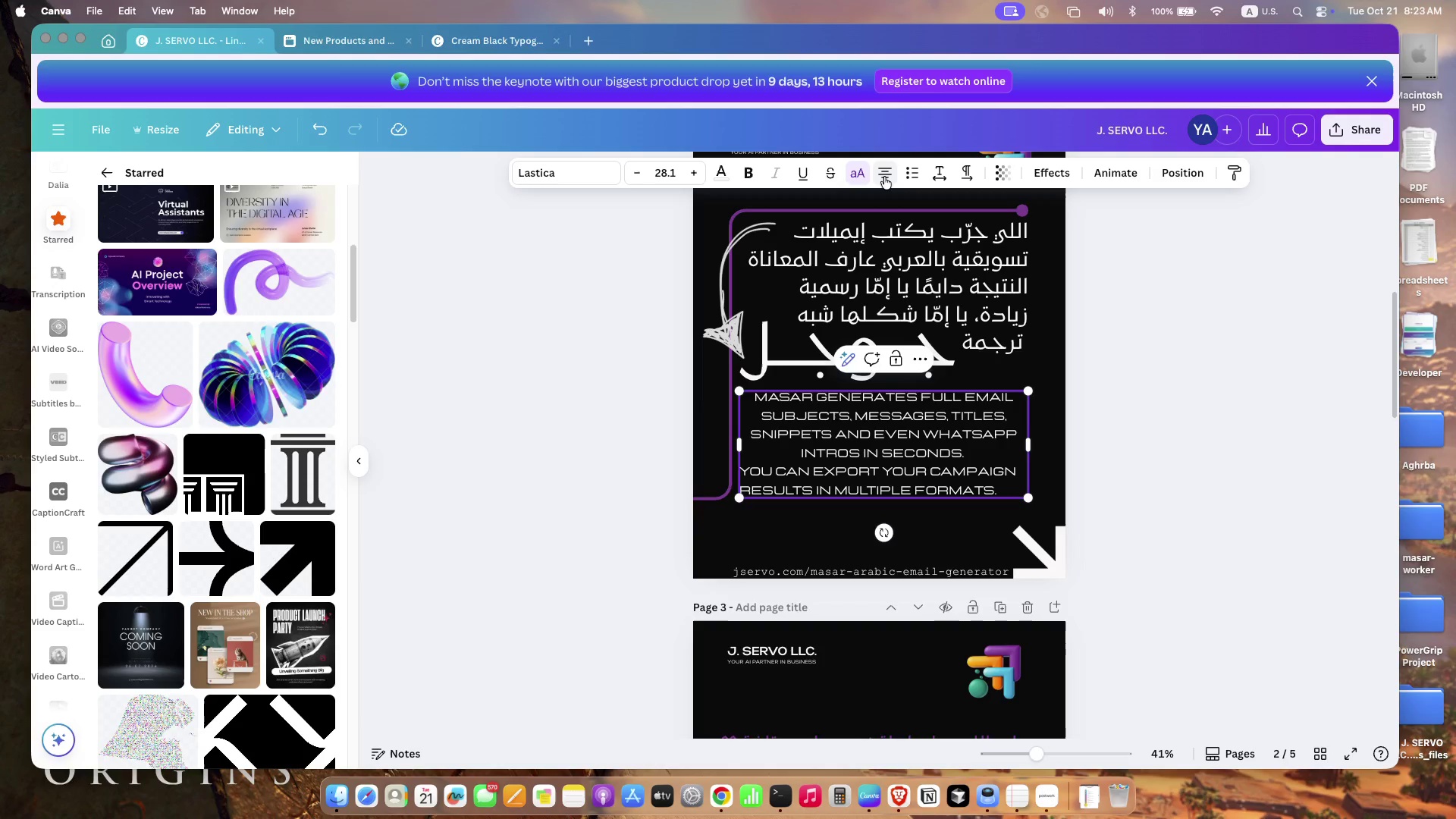 
left_click([884, 177])
 